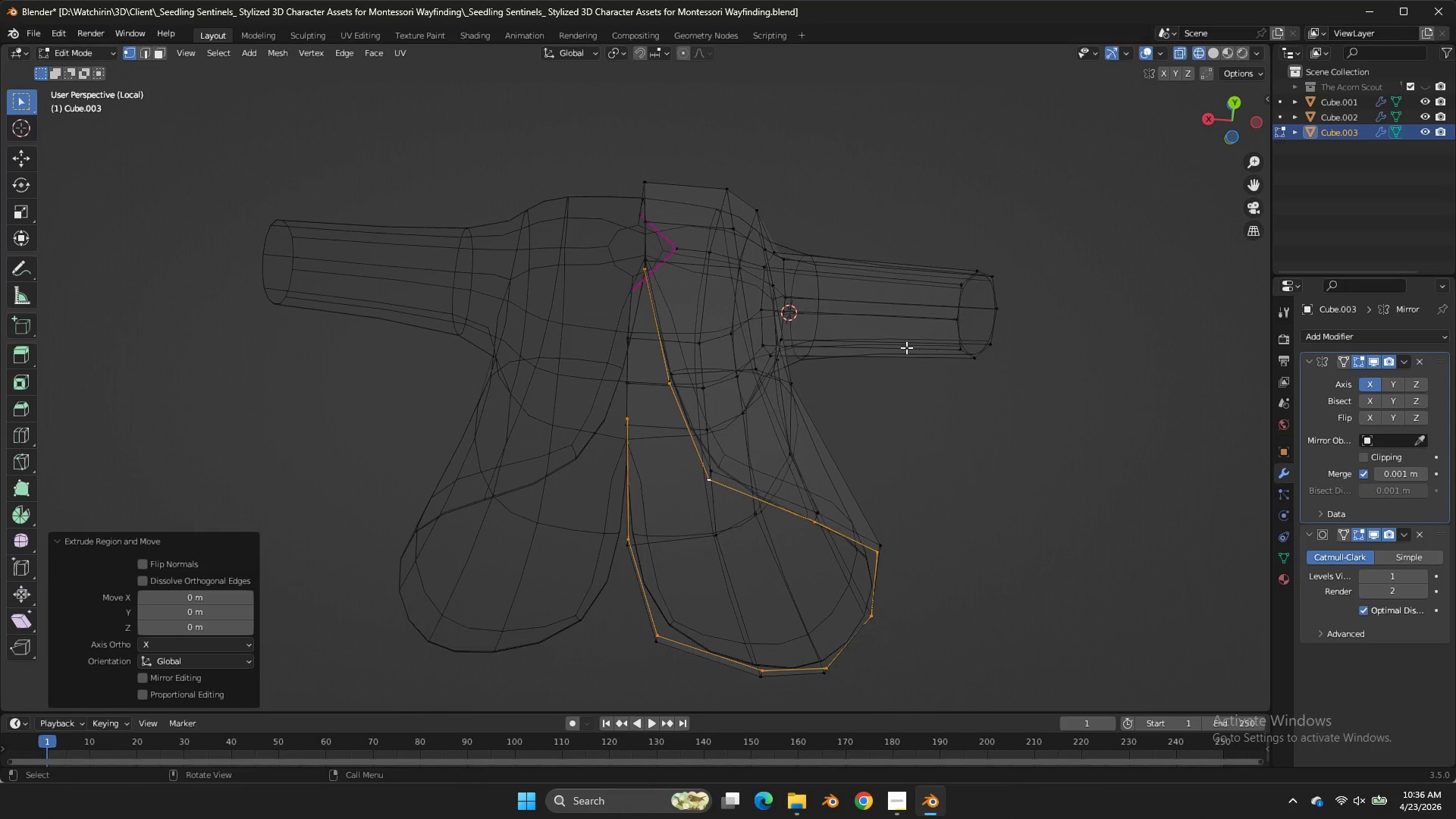 
hold_key(key=ControlLeft, duration=0.31)
 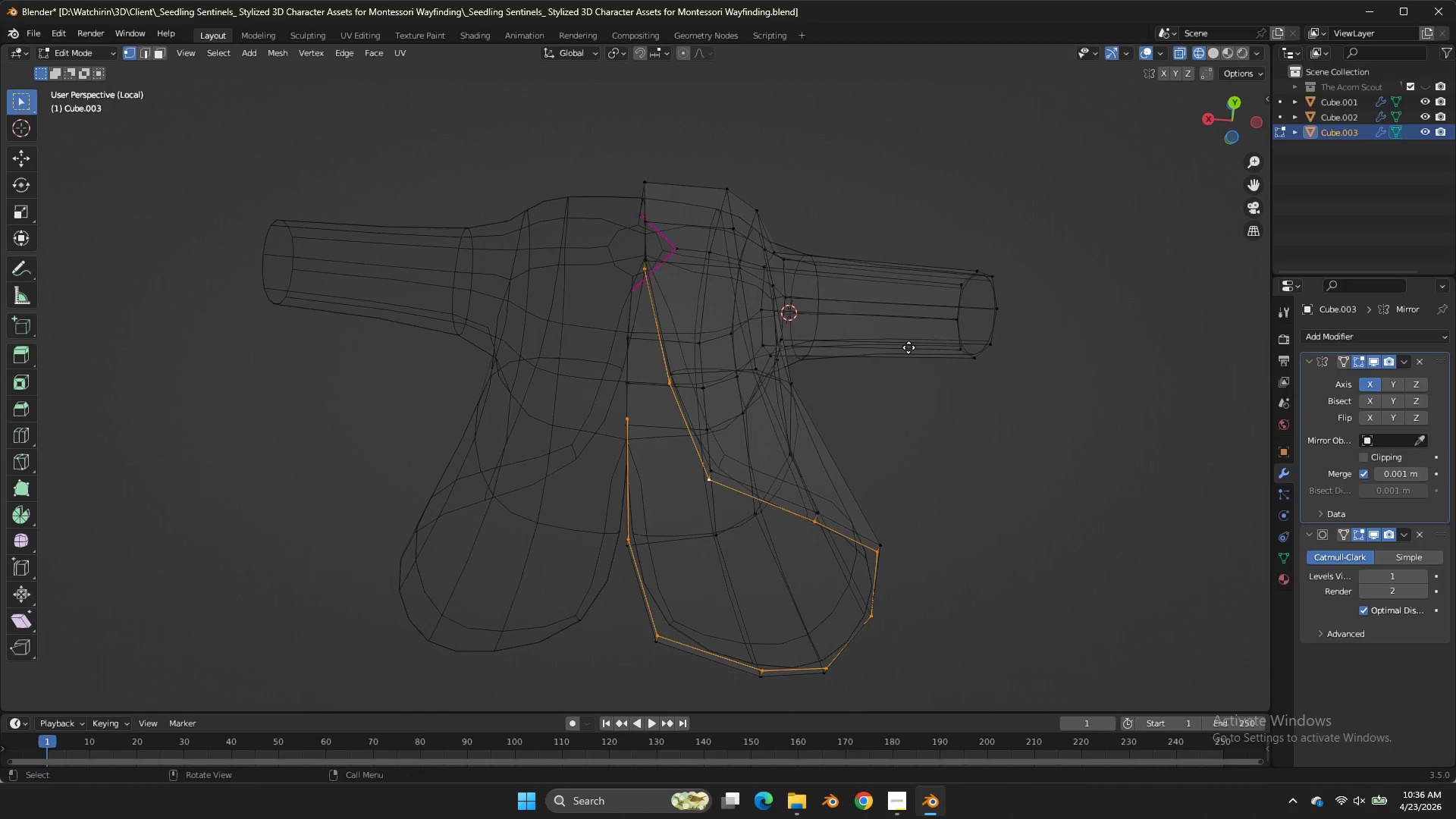 
right_click([908, 347])
 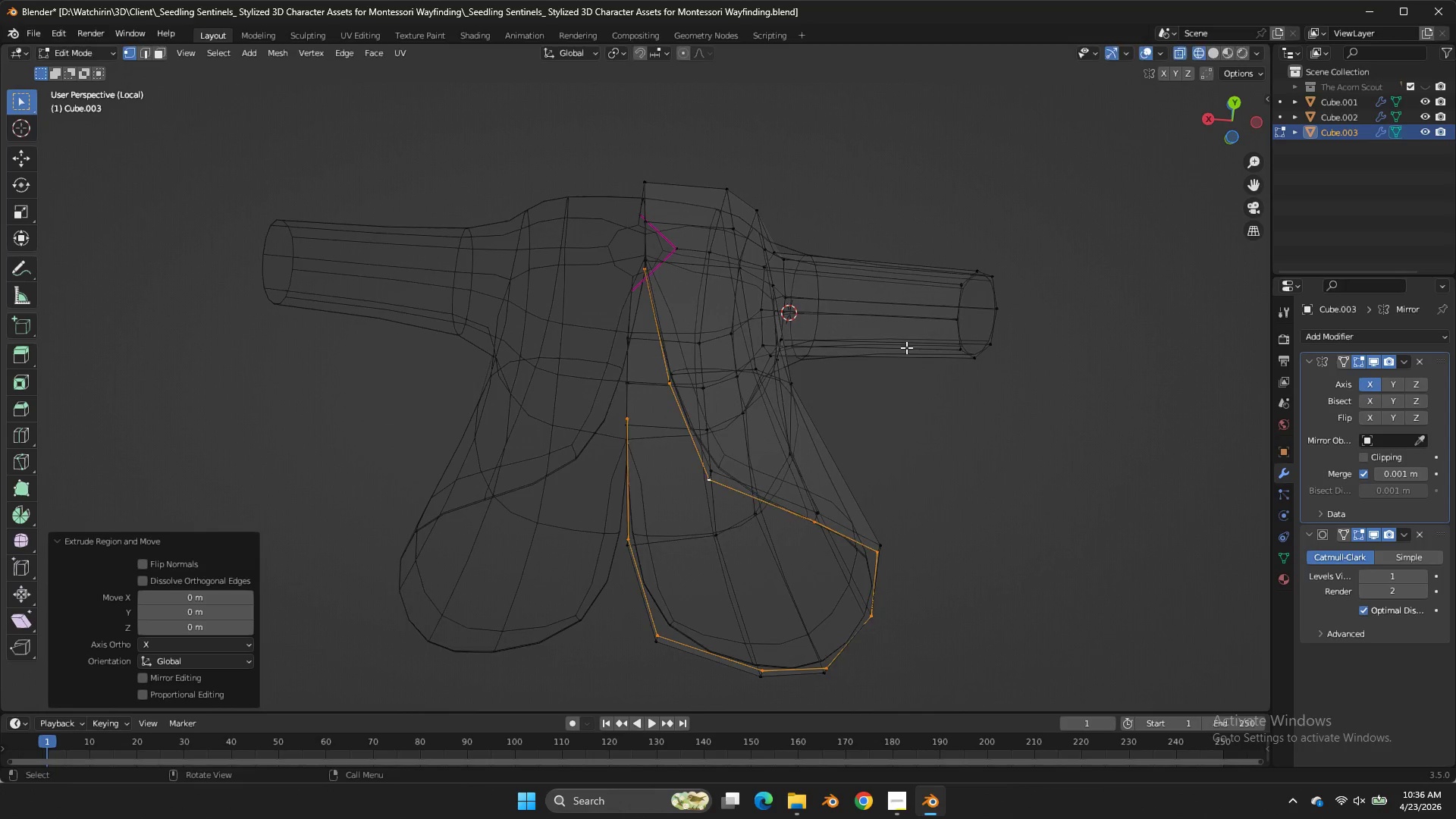 
key(S)
 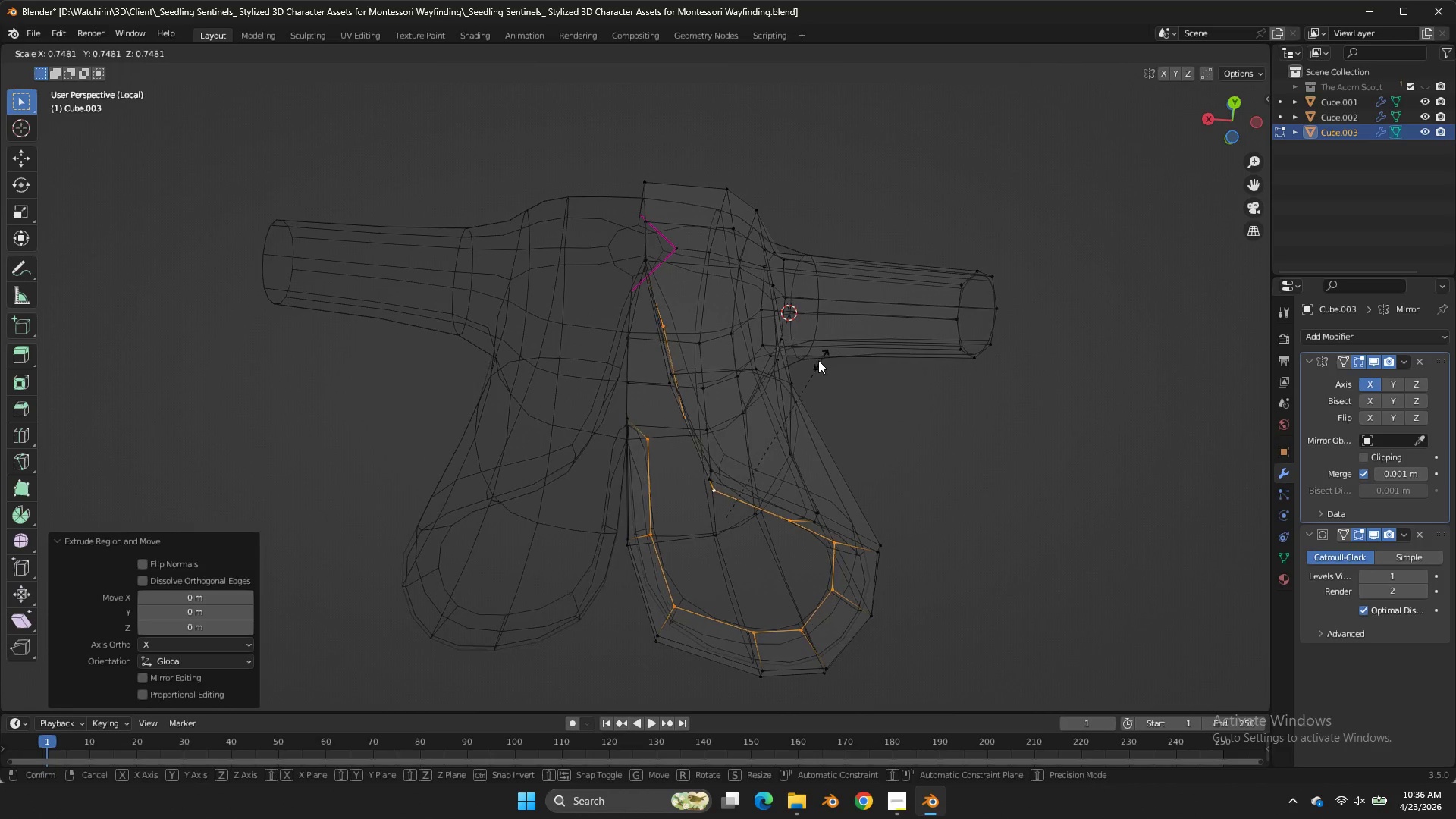 
double_click([817, 360])
 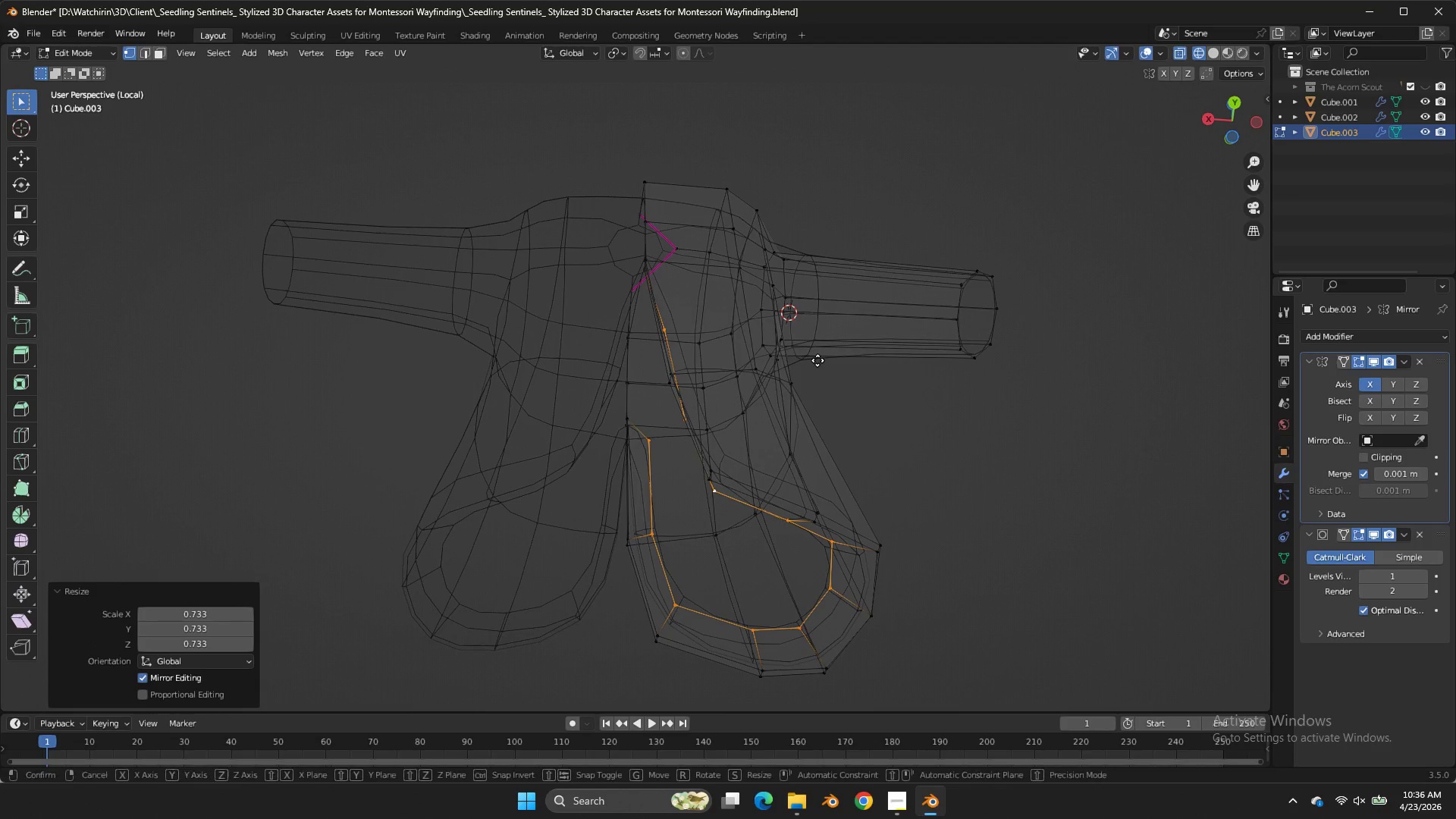 
left_click([817, 360])
 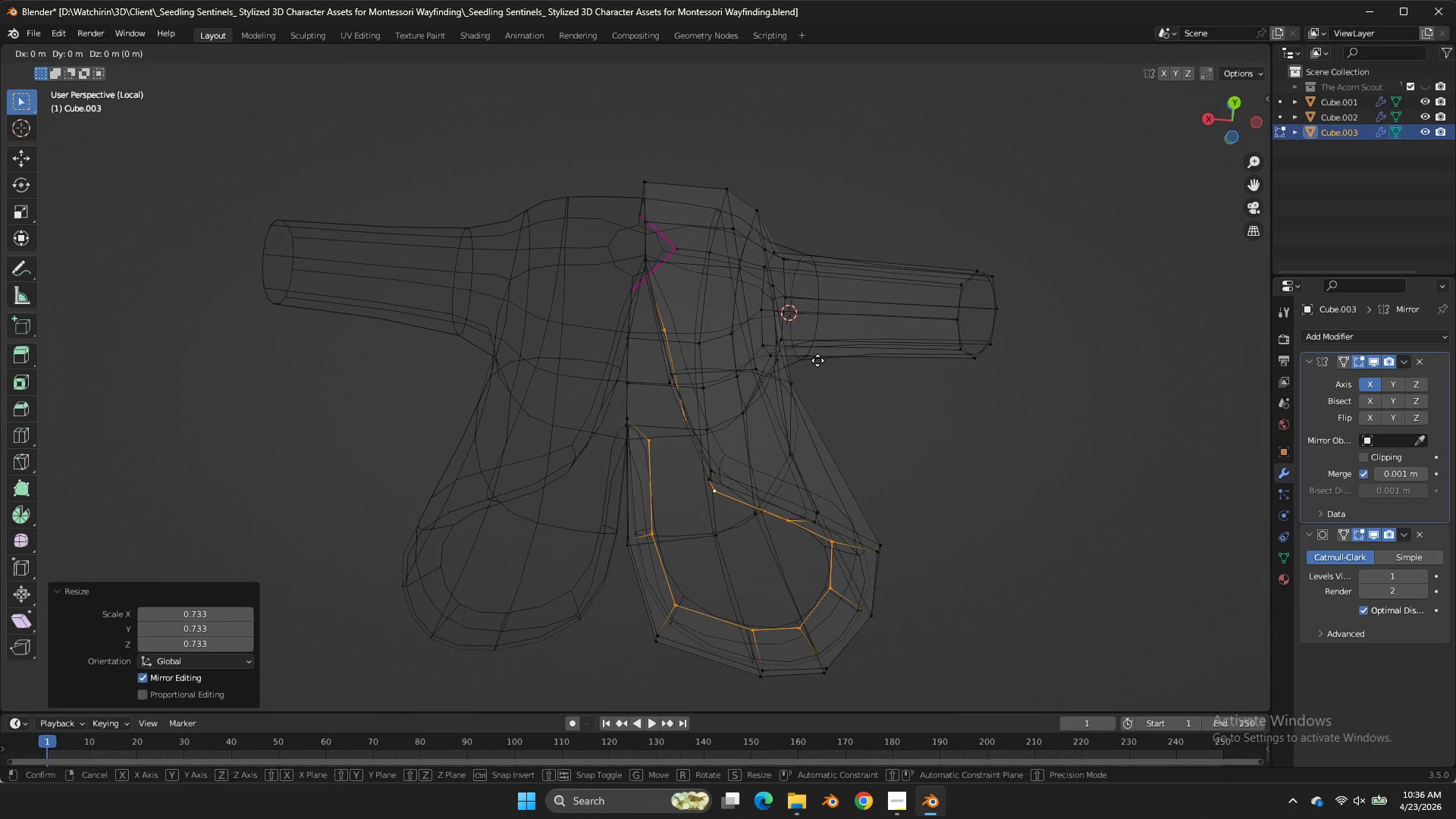 
type(gx)
 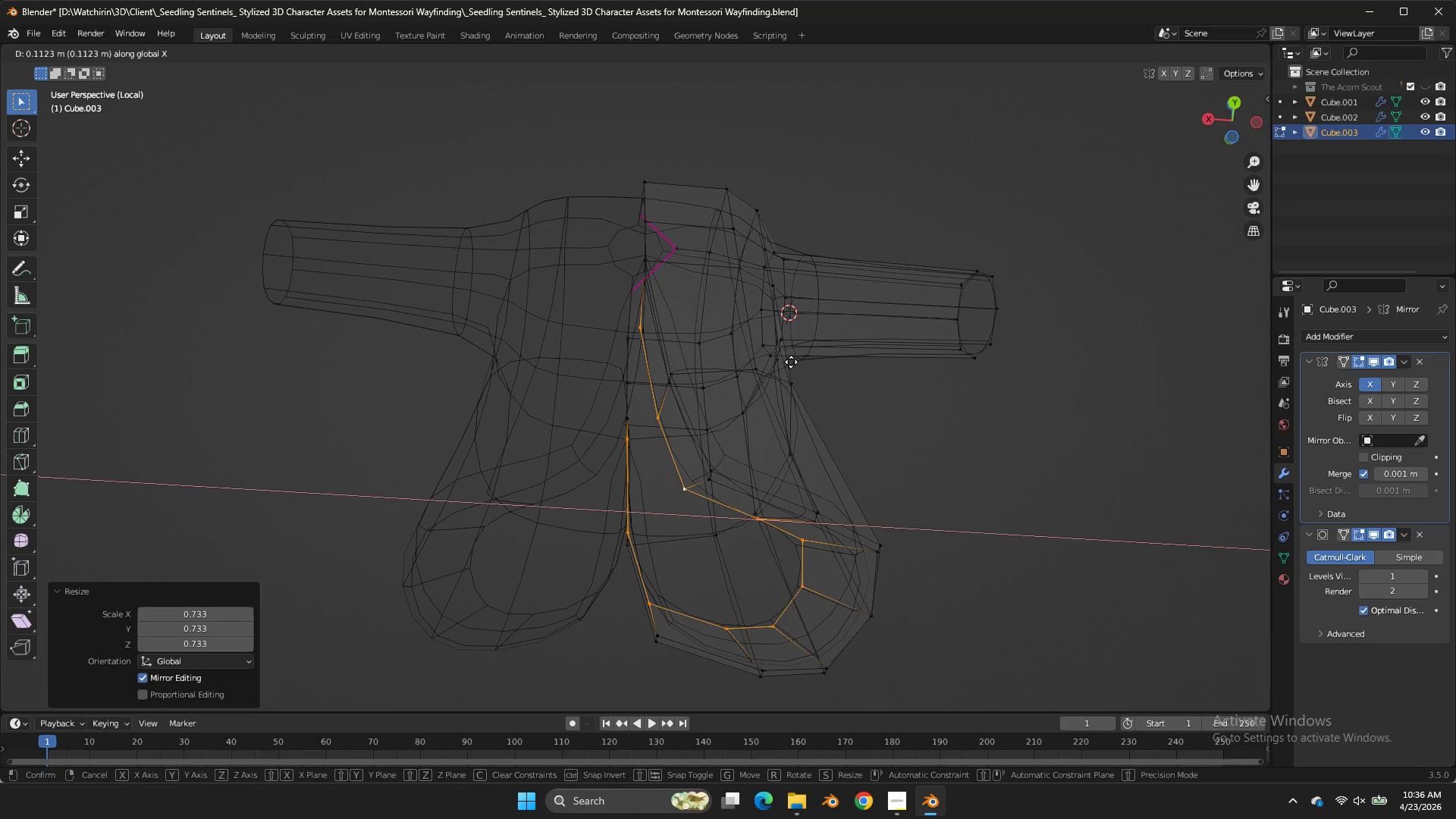 
left_click([791, 362])
 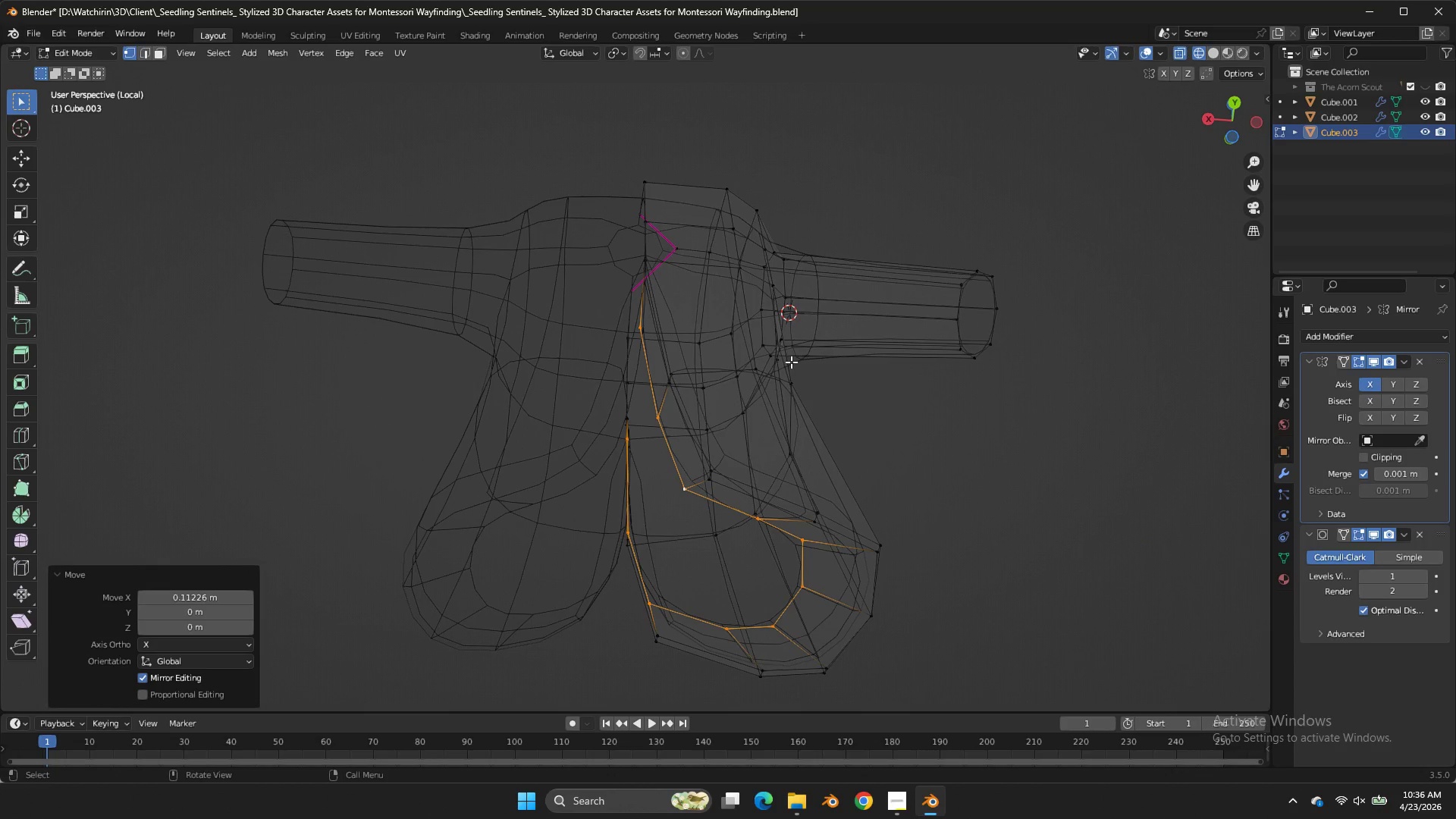 
key(Control+Z)
 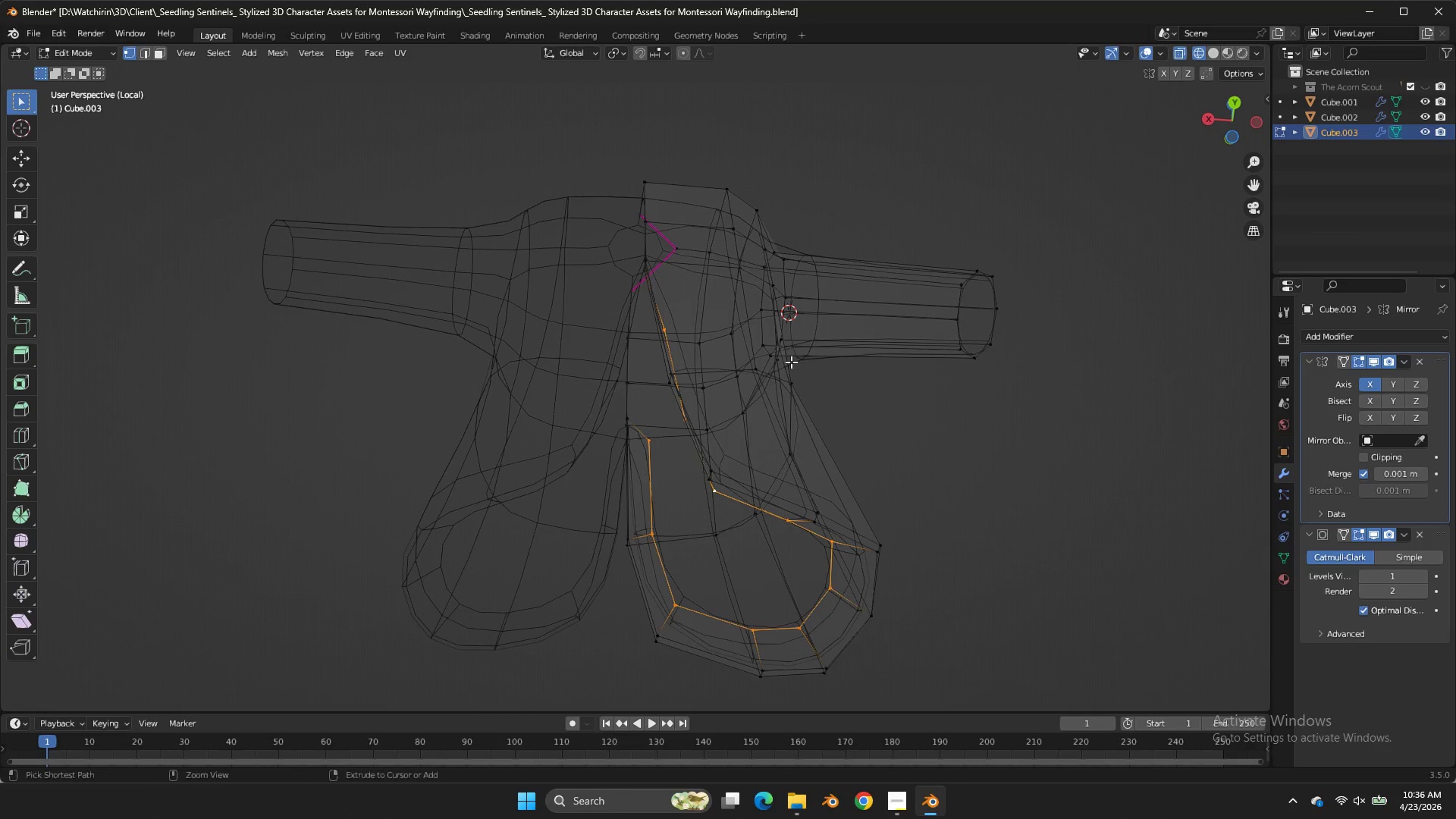 
key(Control+Z)
 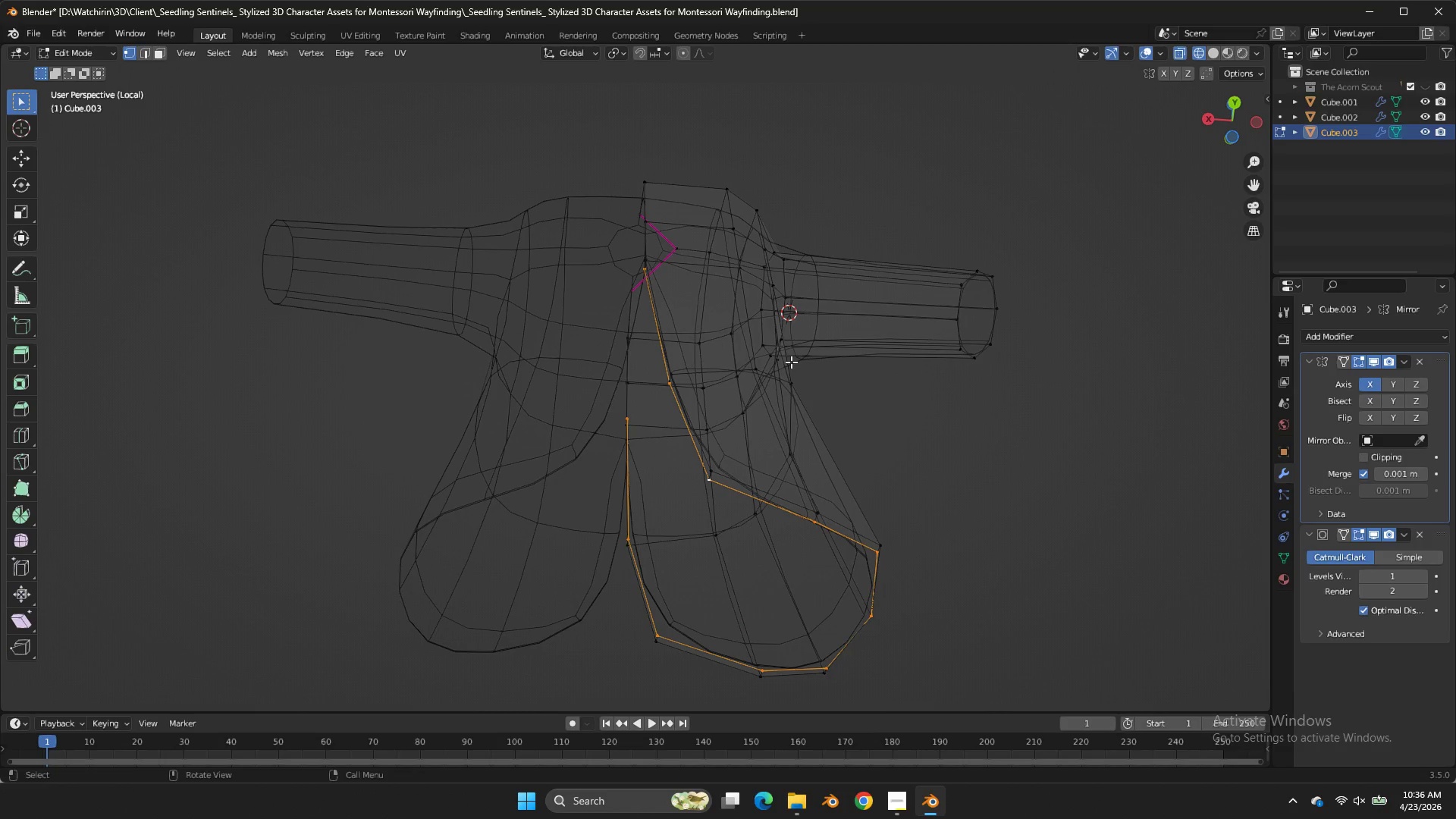 
key(Z)
 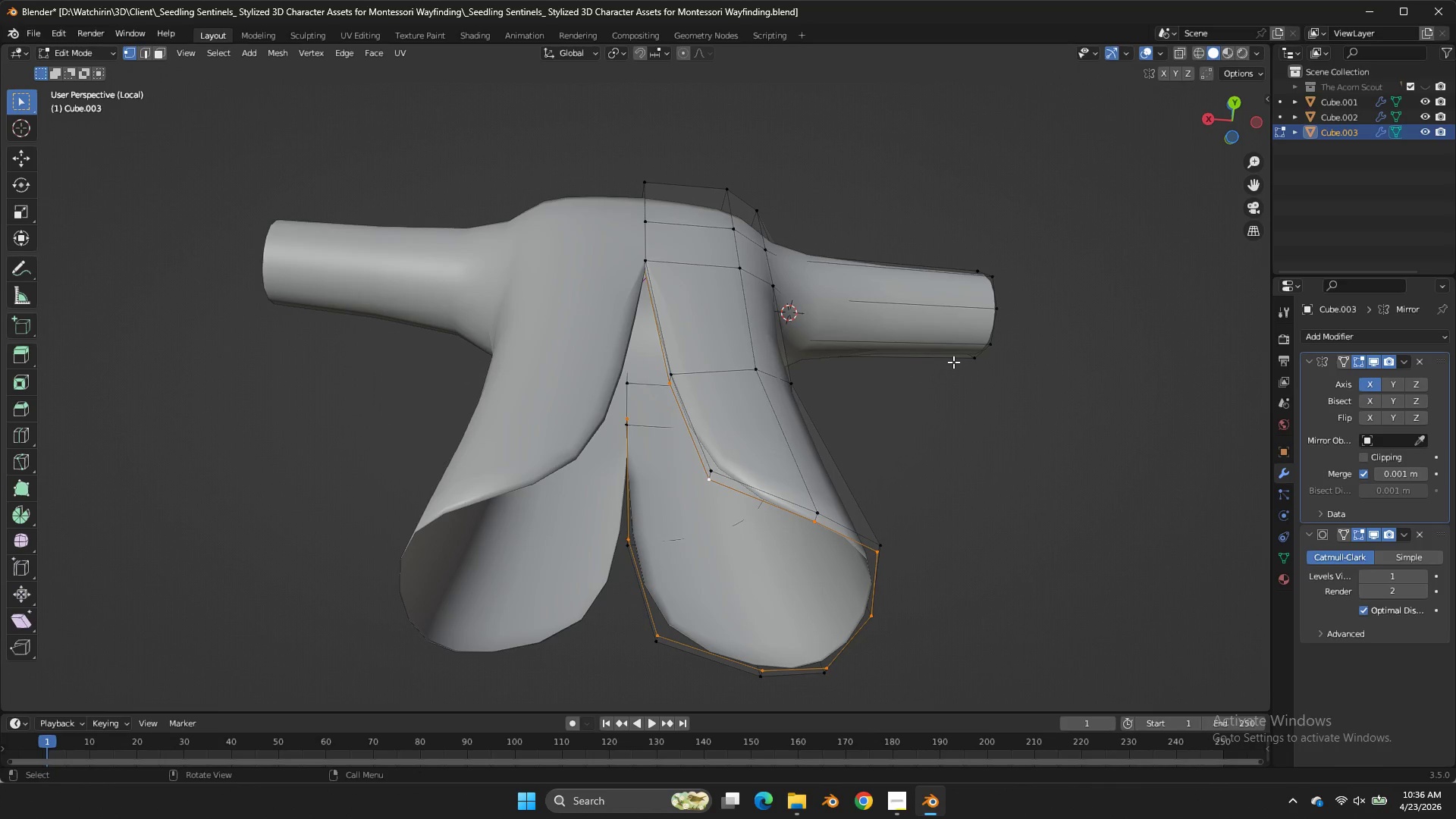 
key(E)
 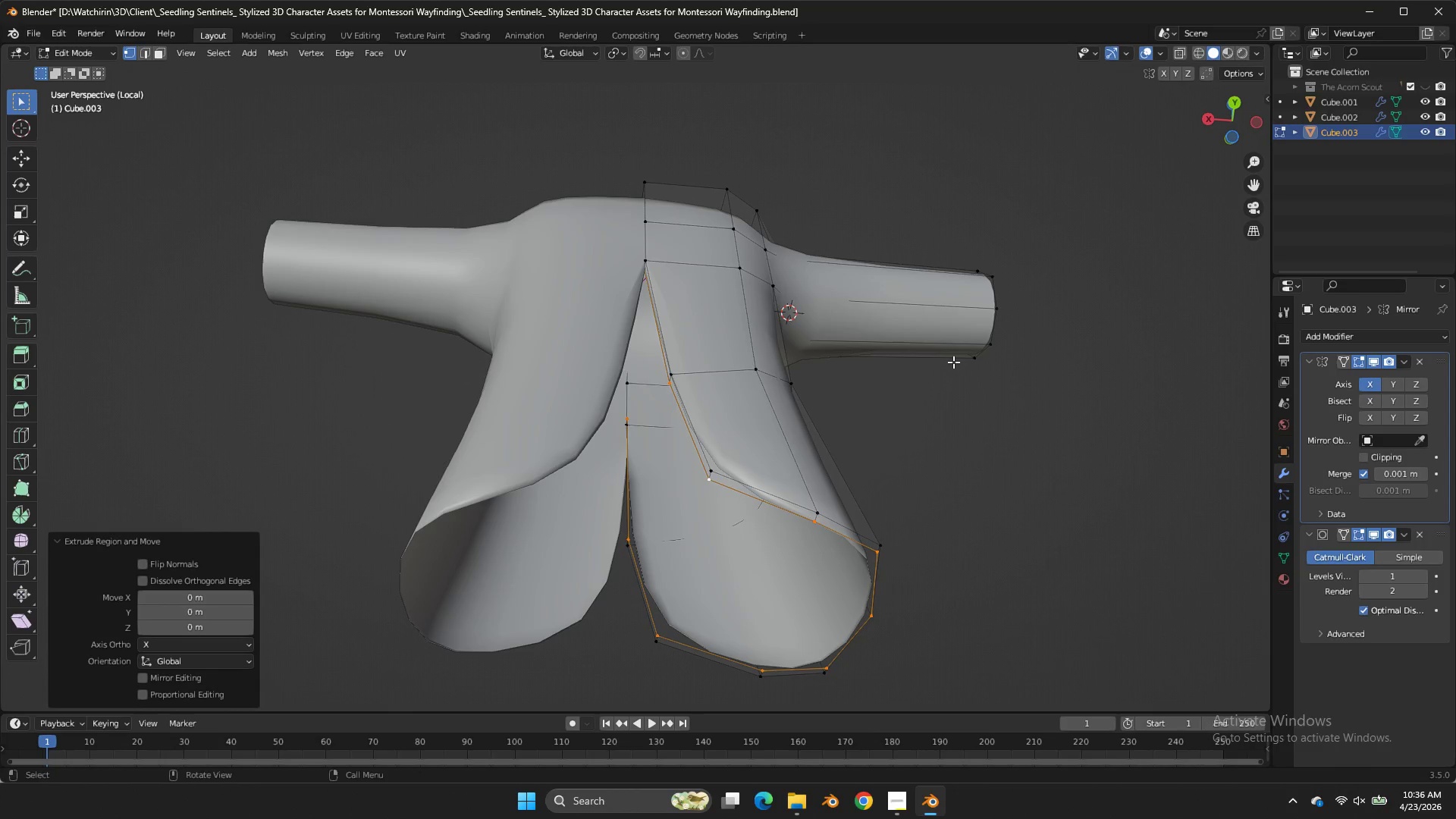 
right_click([953, 362])
 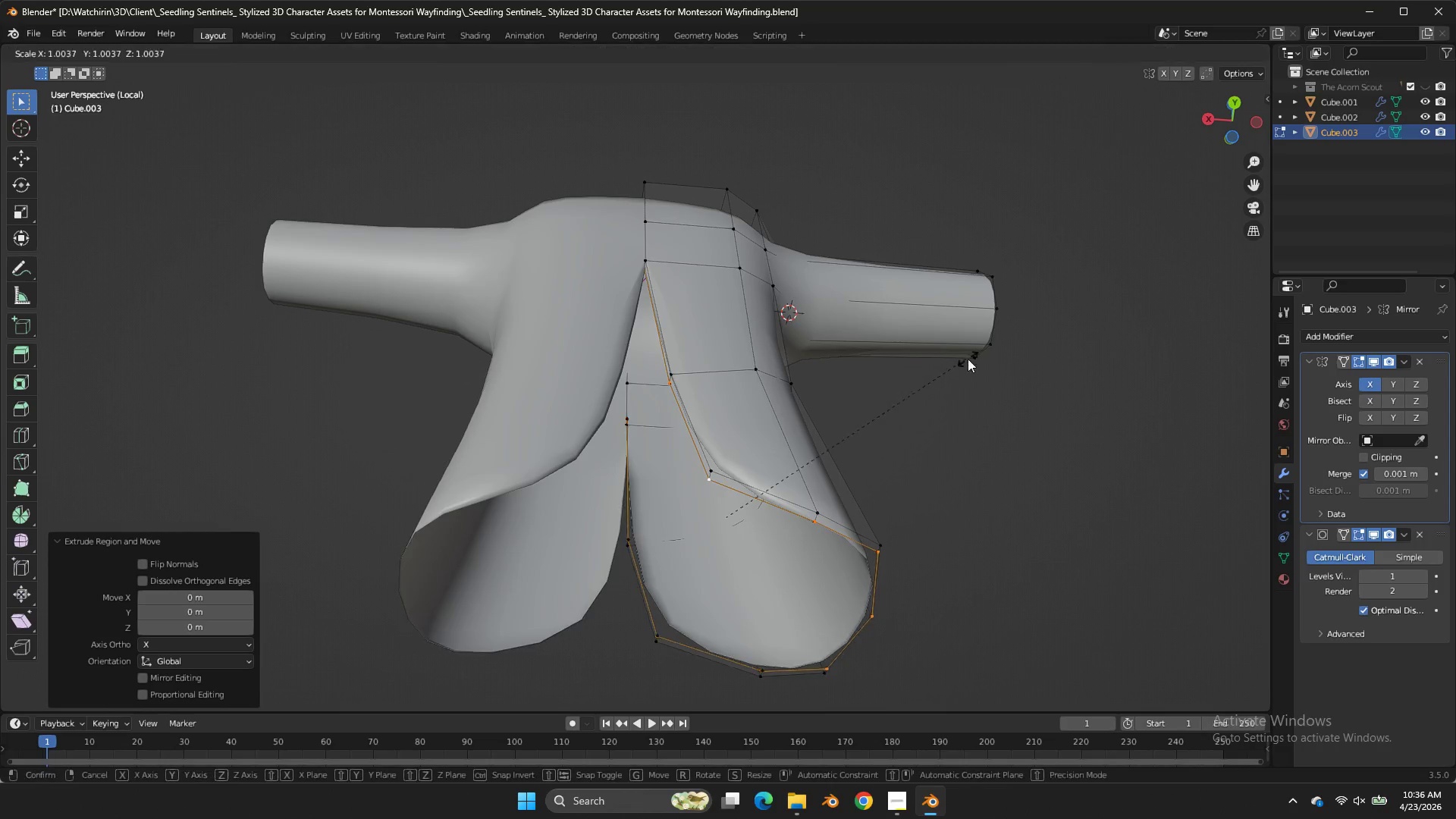 
key(S)
 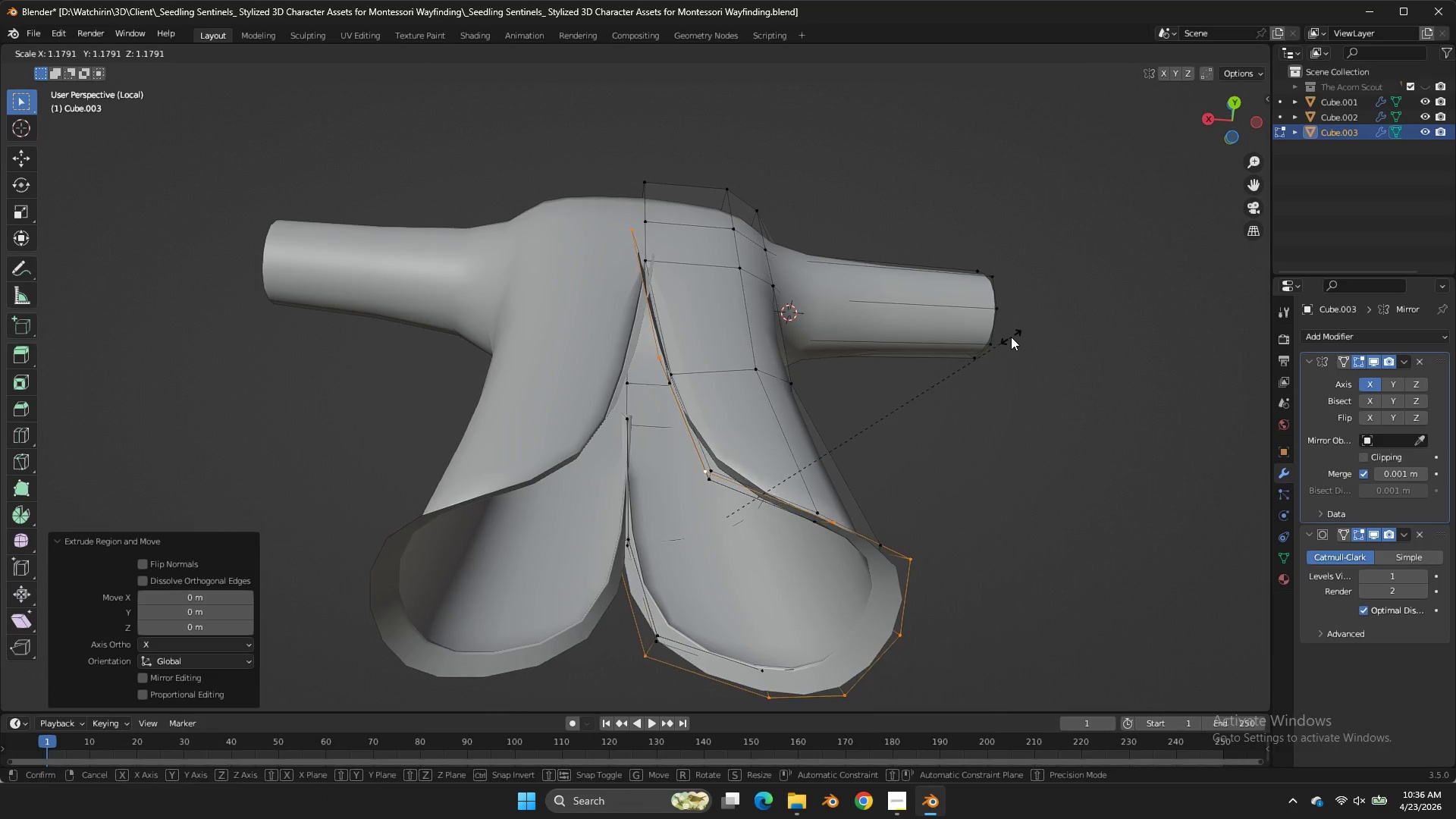 
double_click([1011, 337])
 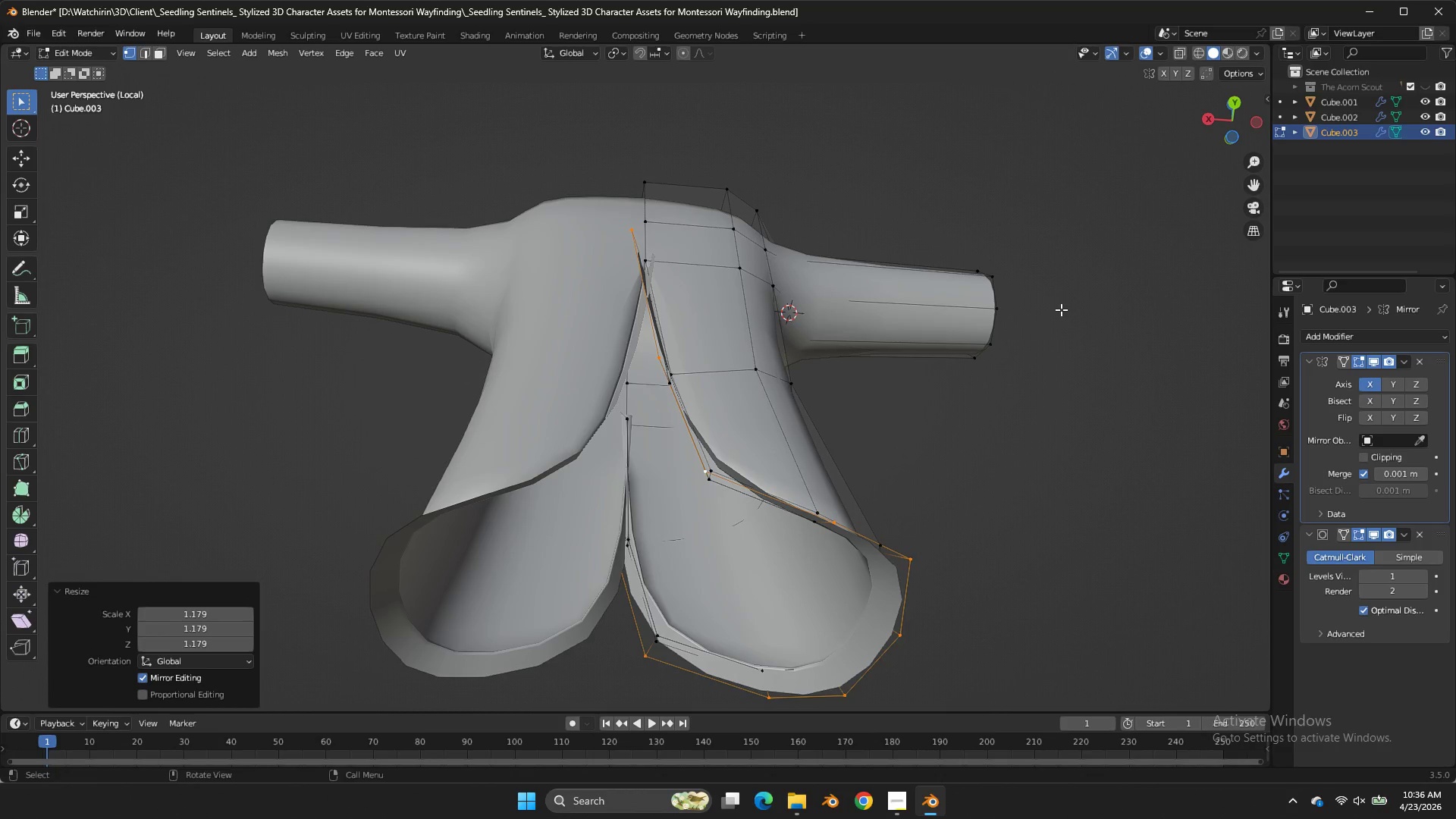 
key(Alt+AltLeft)
 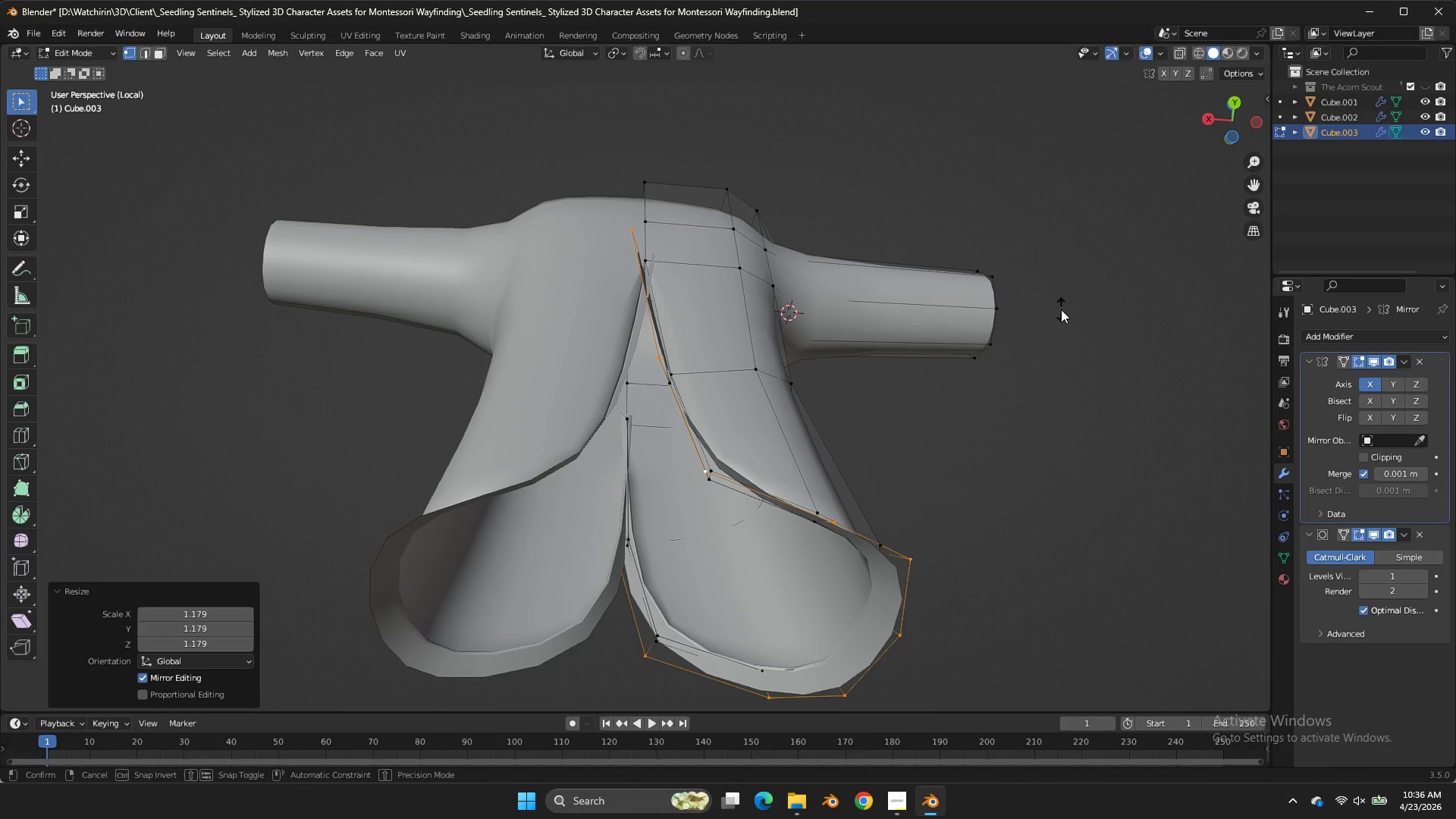 
key(Alt+S)
 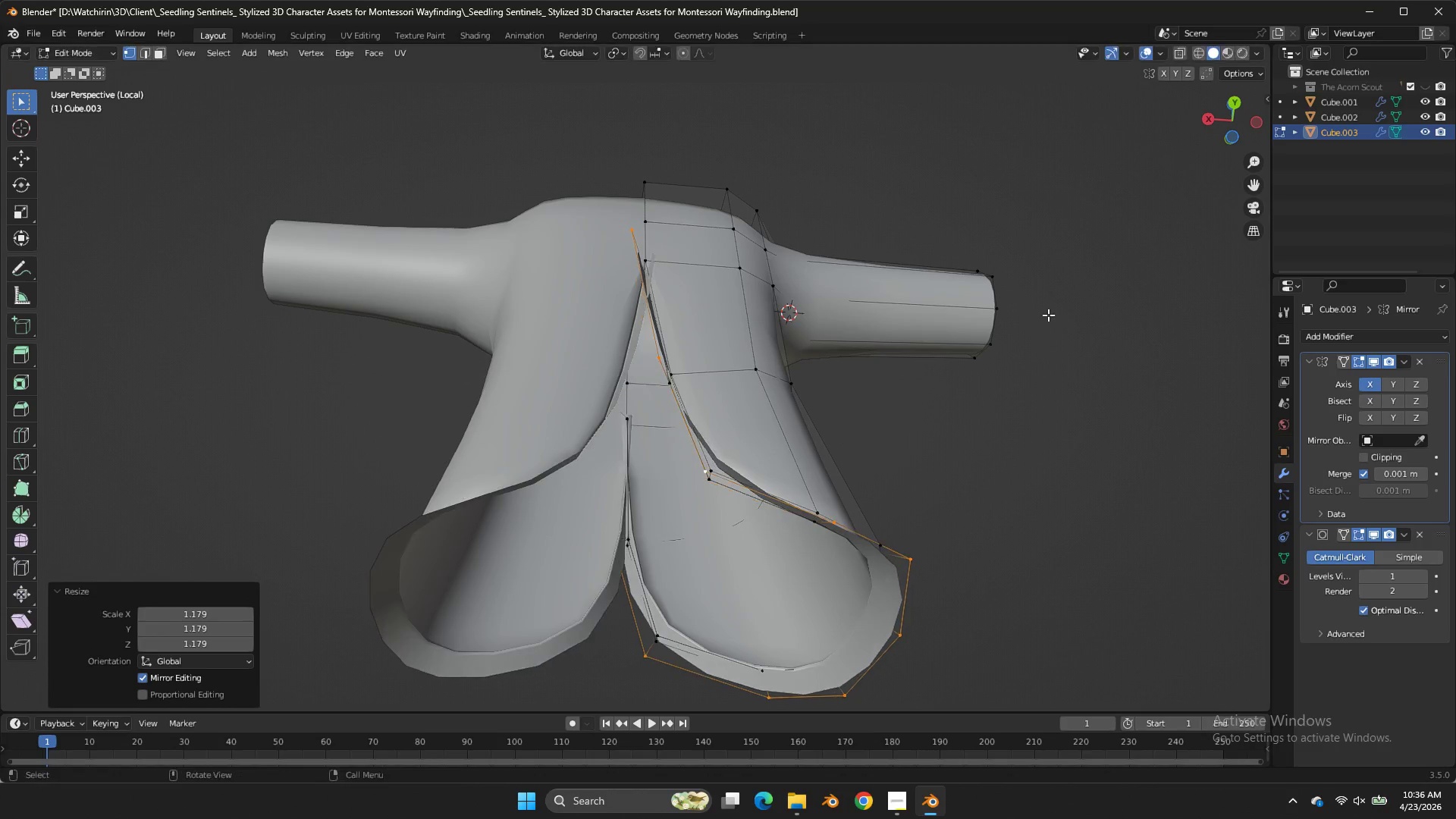 
right_click([1048, 315])
 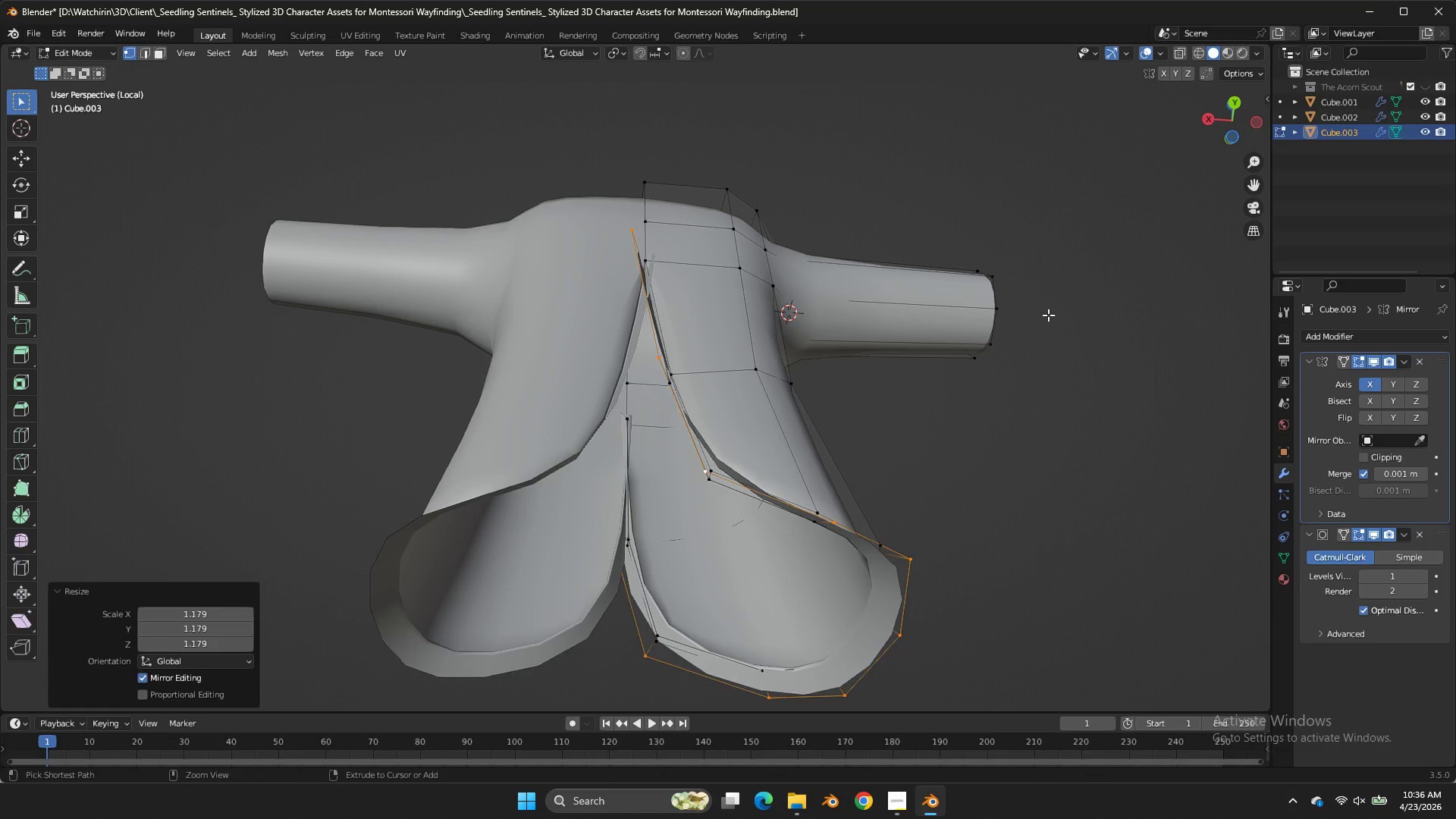 
key(Control+Z)
 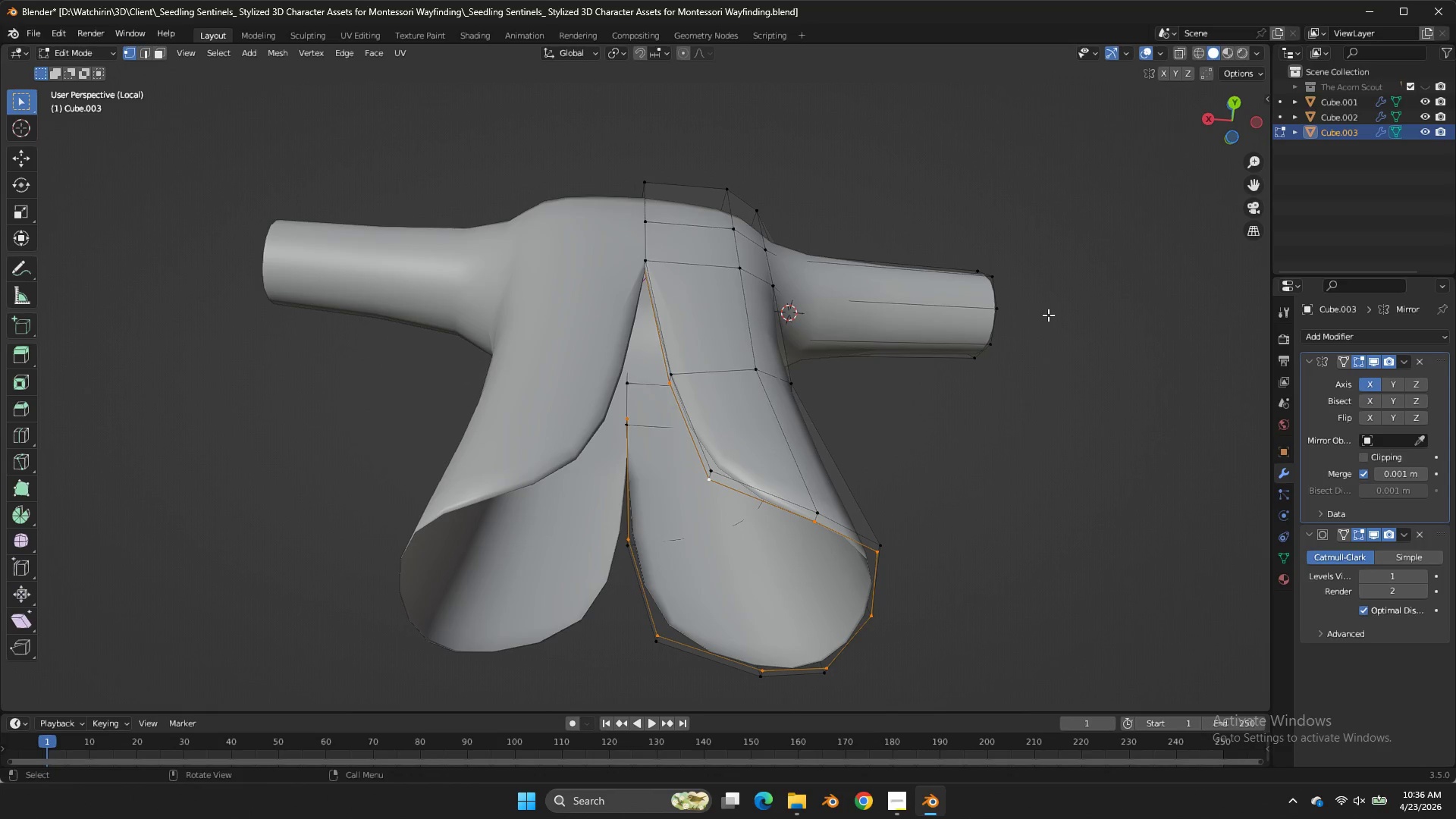 
key(Alt+AltLeft)
 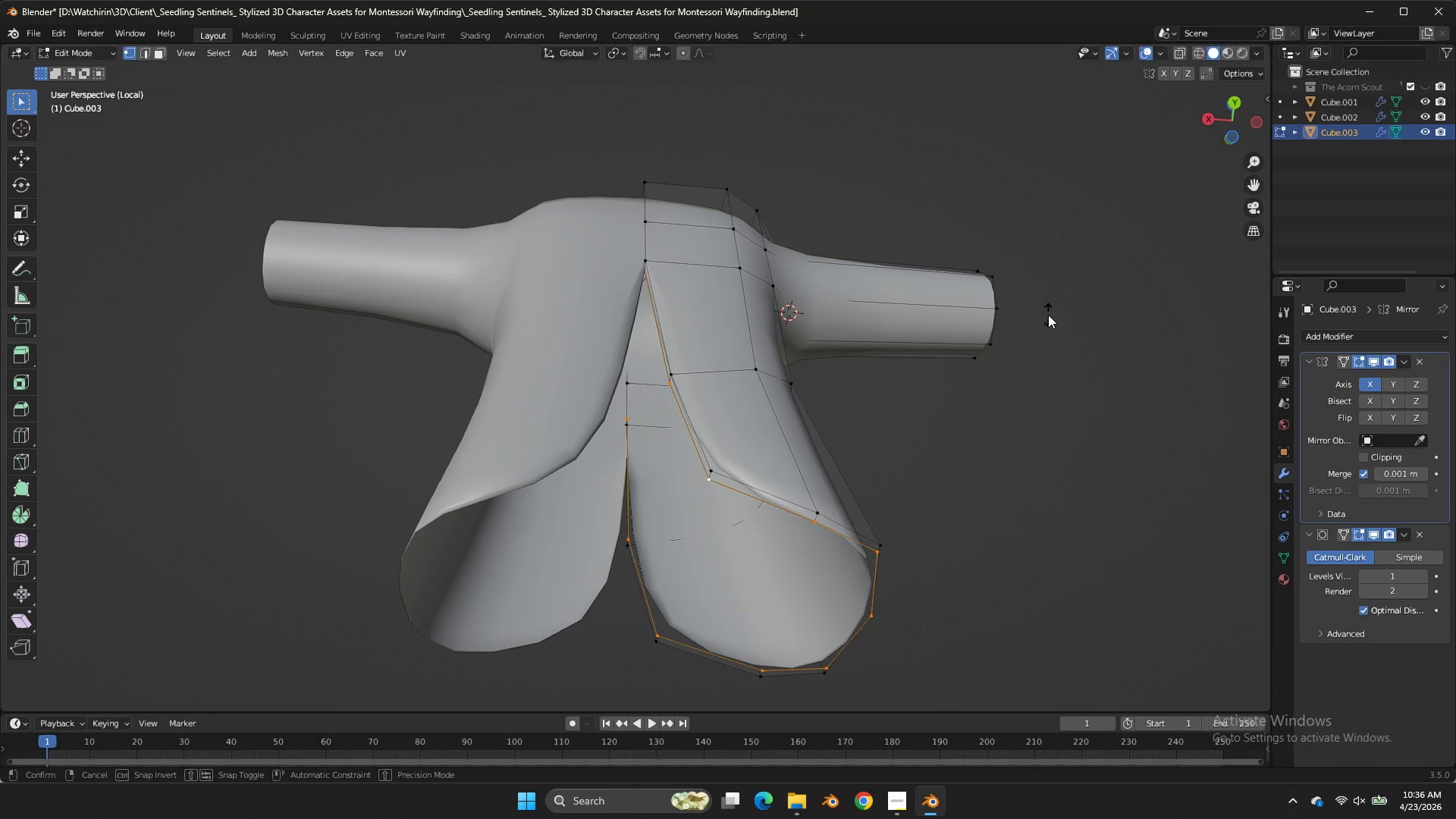 
key(Alt+S)
 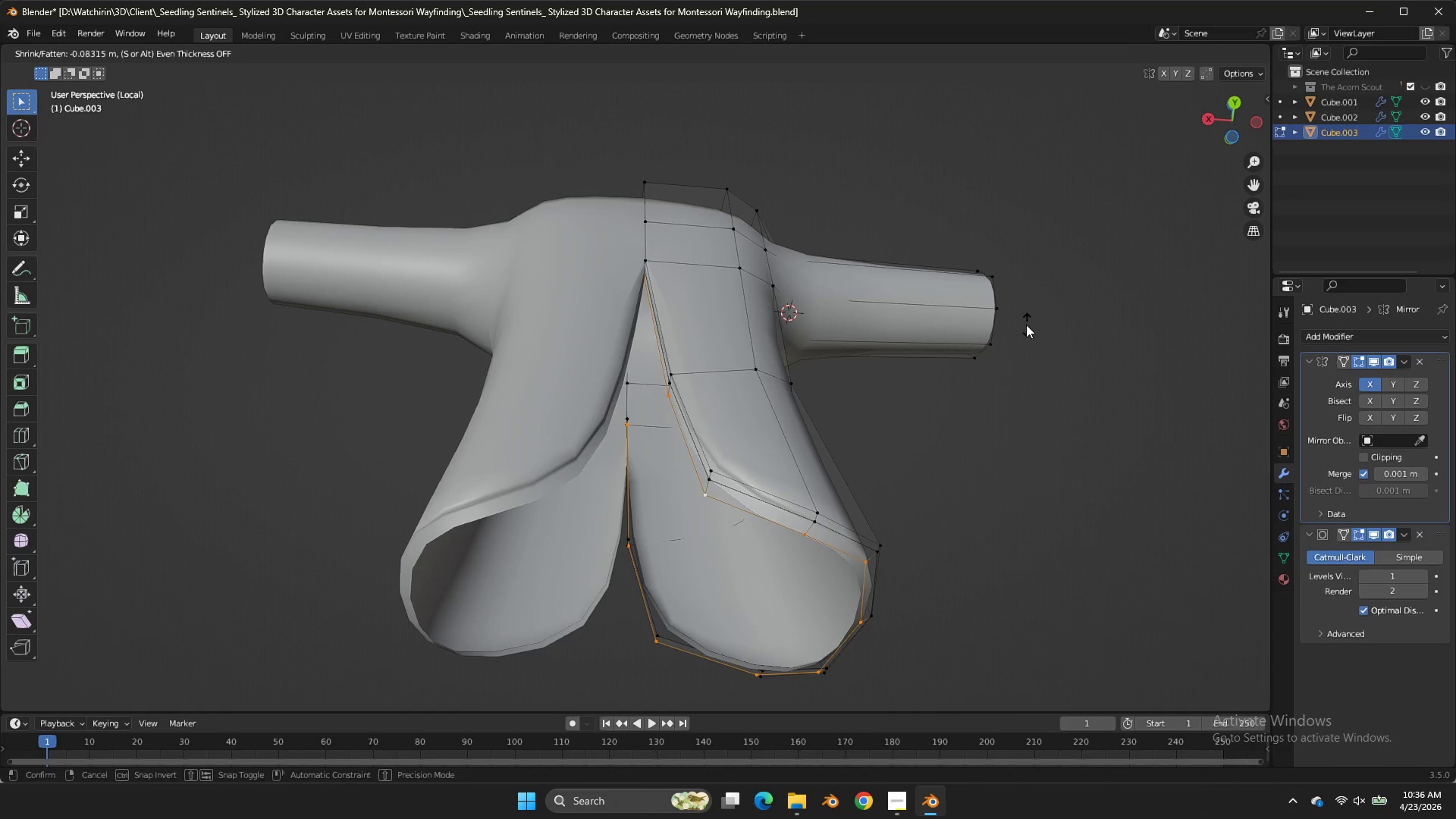 
double_click([999, 333])
 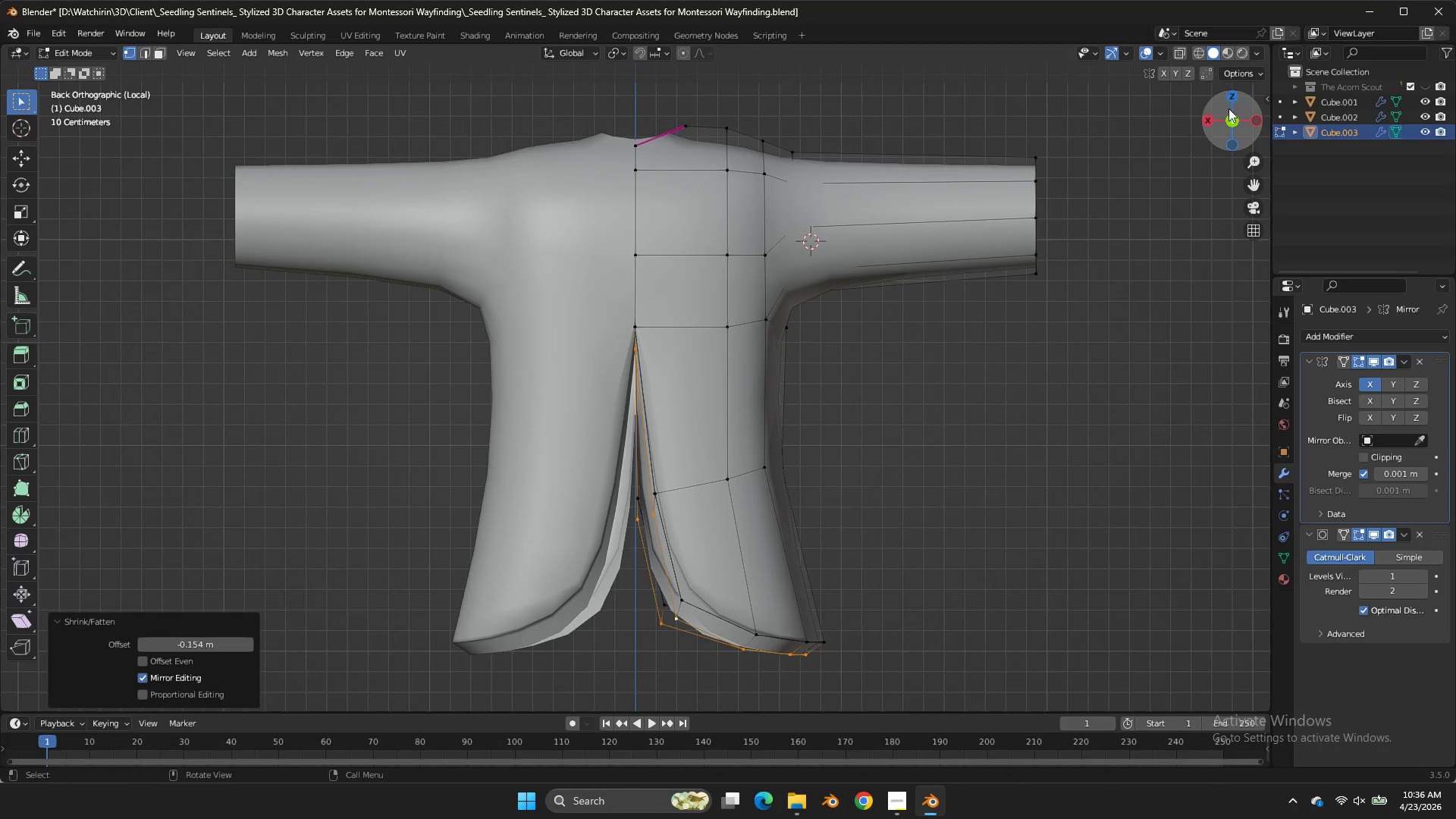 
key(Control+Z)
 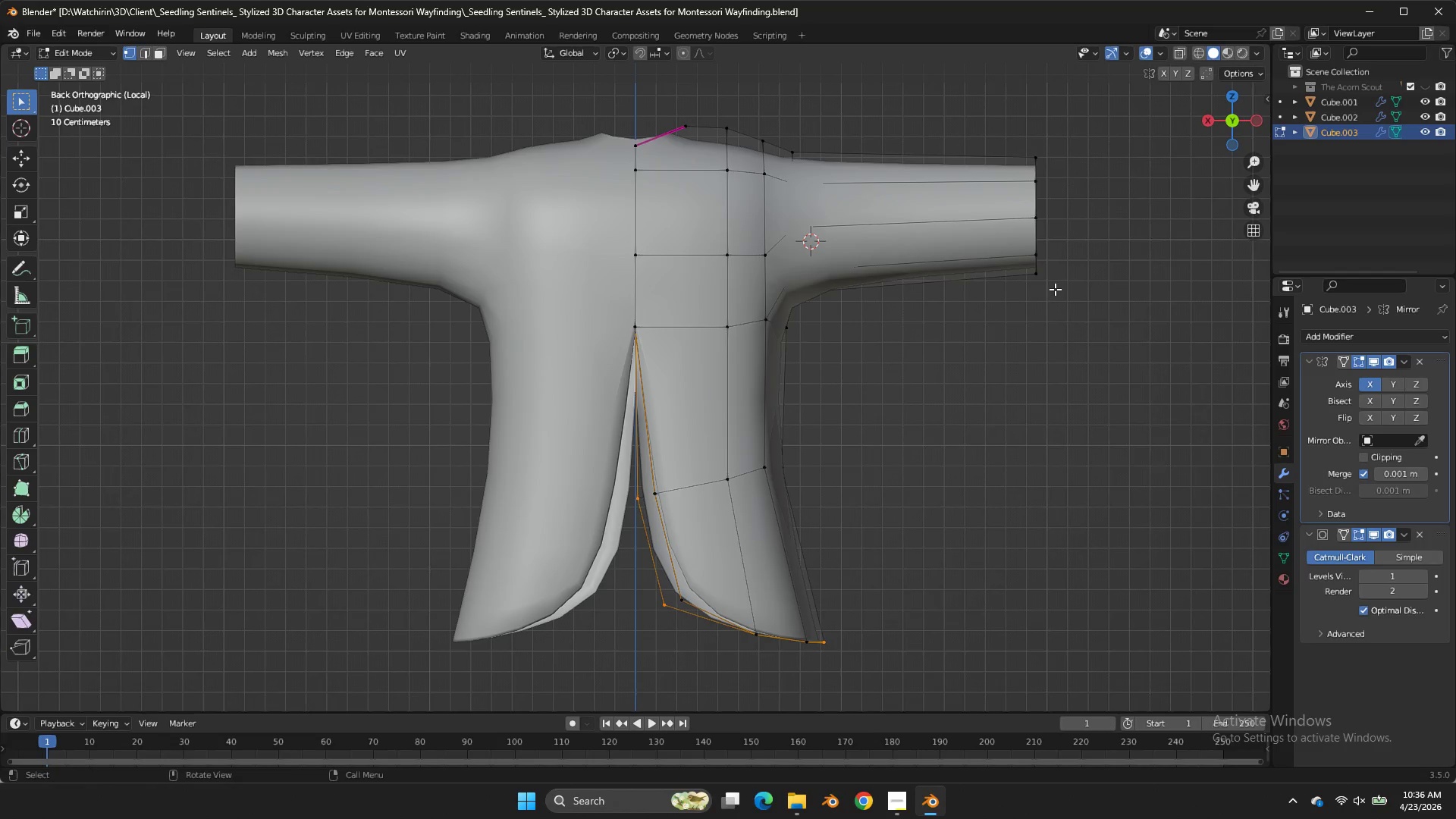 
key(G)
 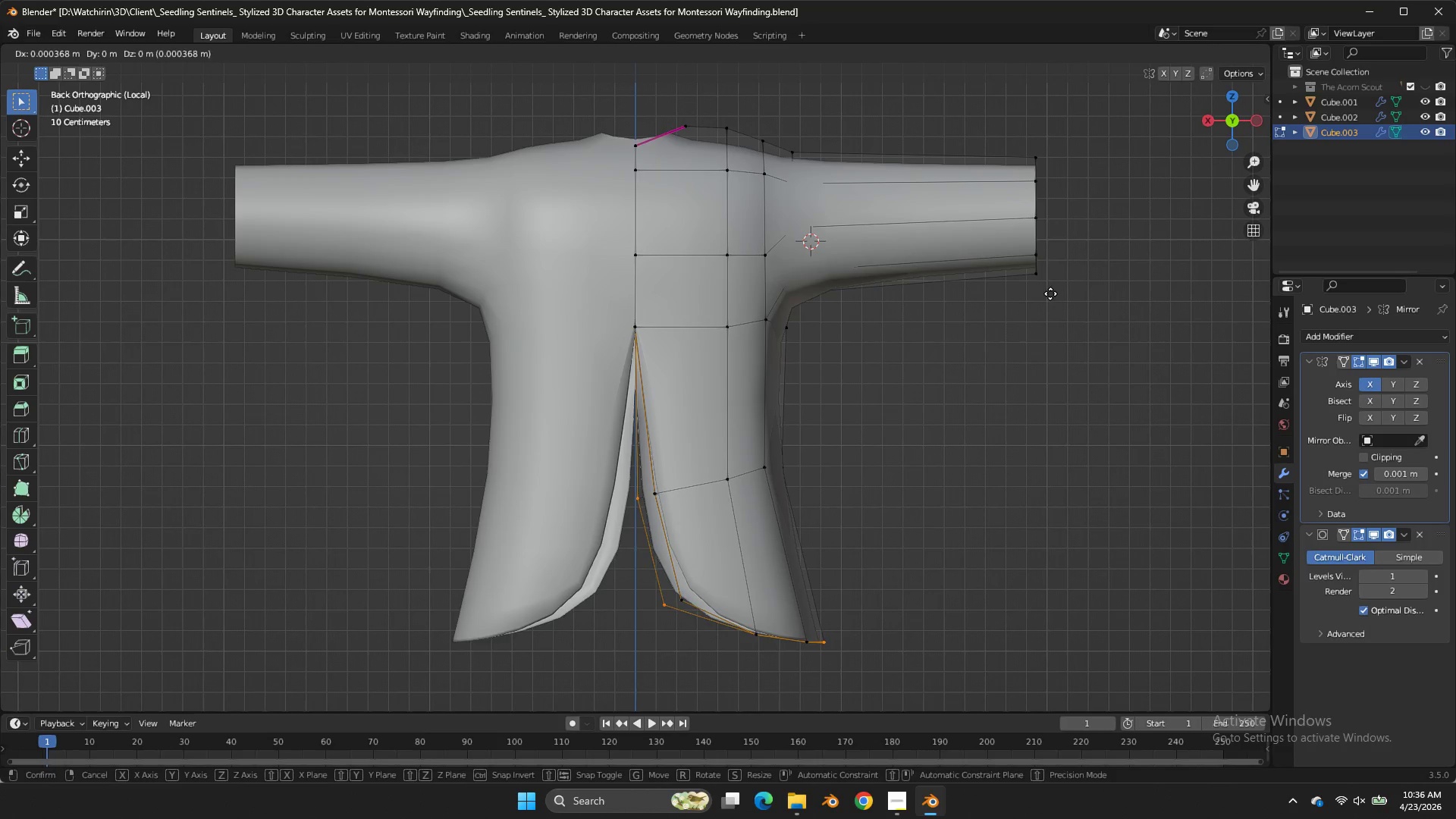 
hold_key(key=ShiftLeft, duration=2.86)
right_click([996, 598])
 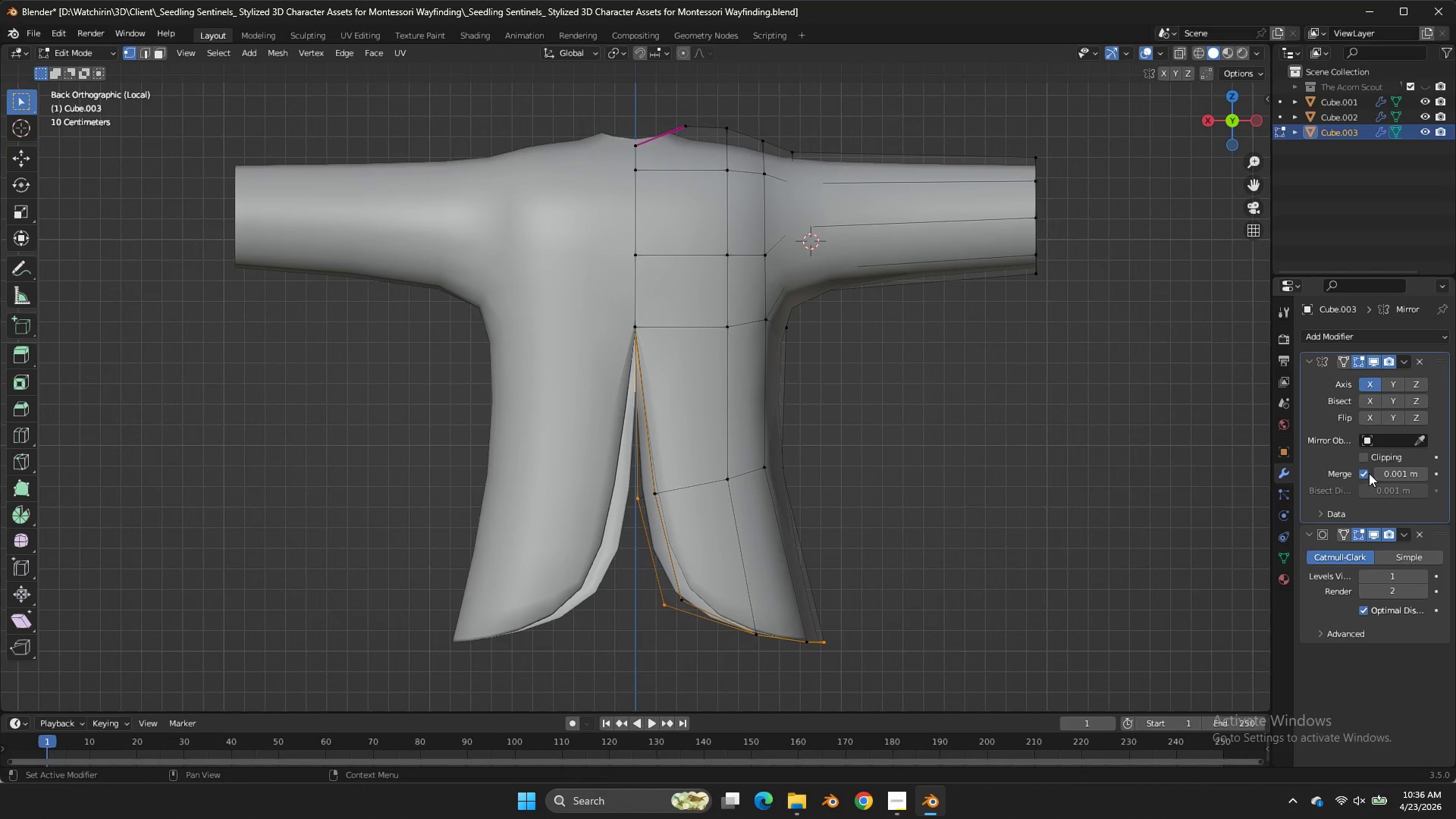 
double_click([1364, 459])
 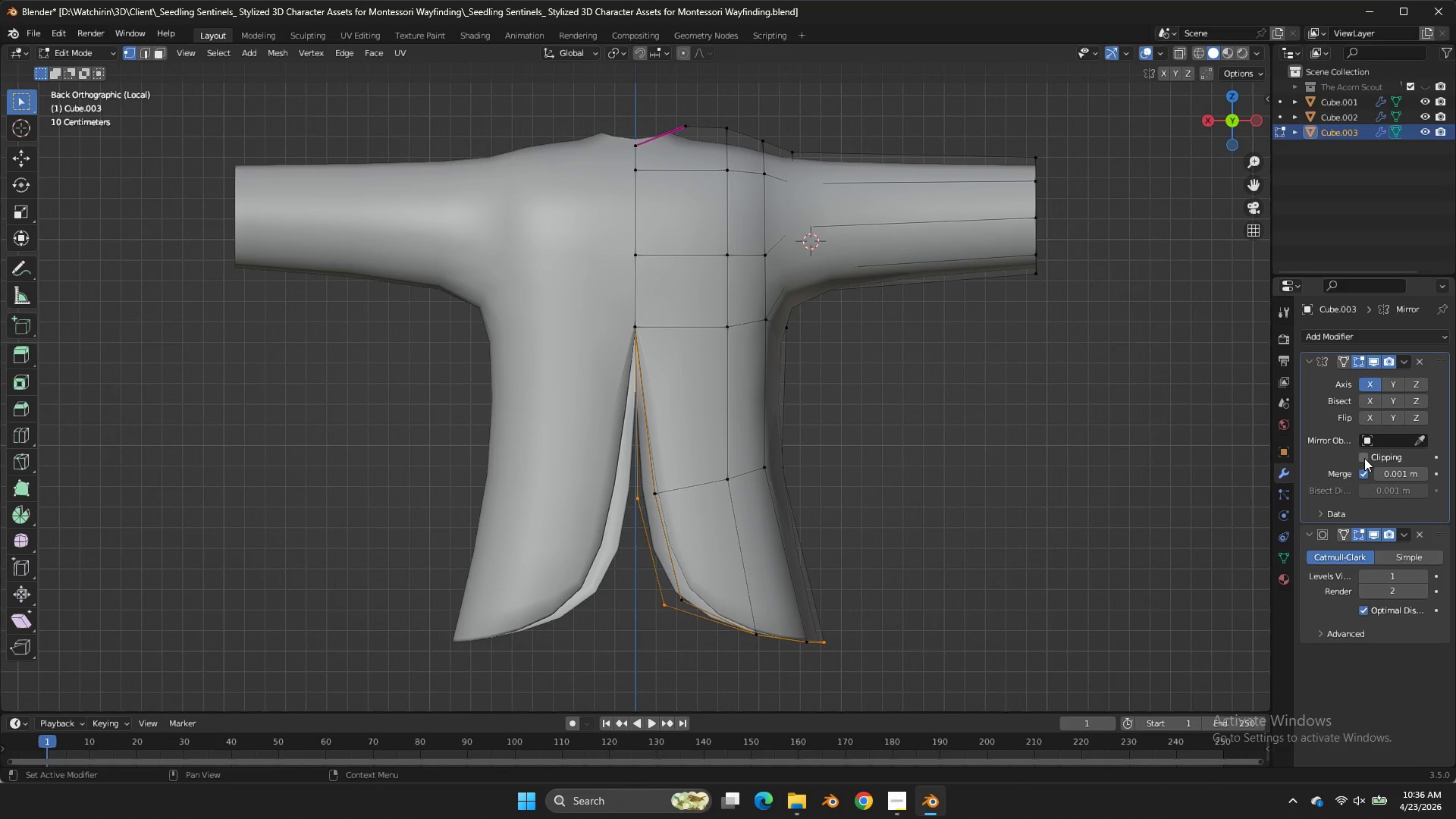 
triple_click([1364, 458])
 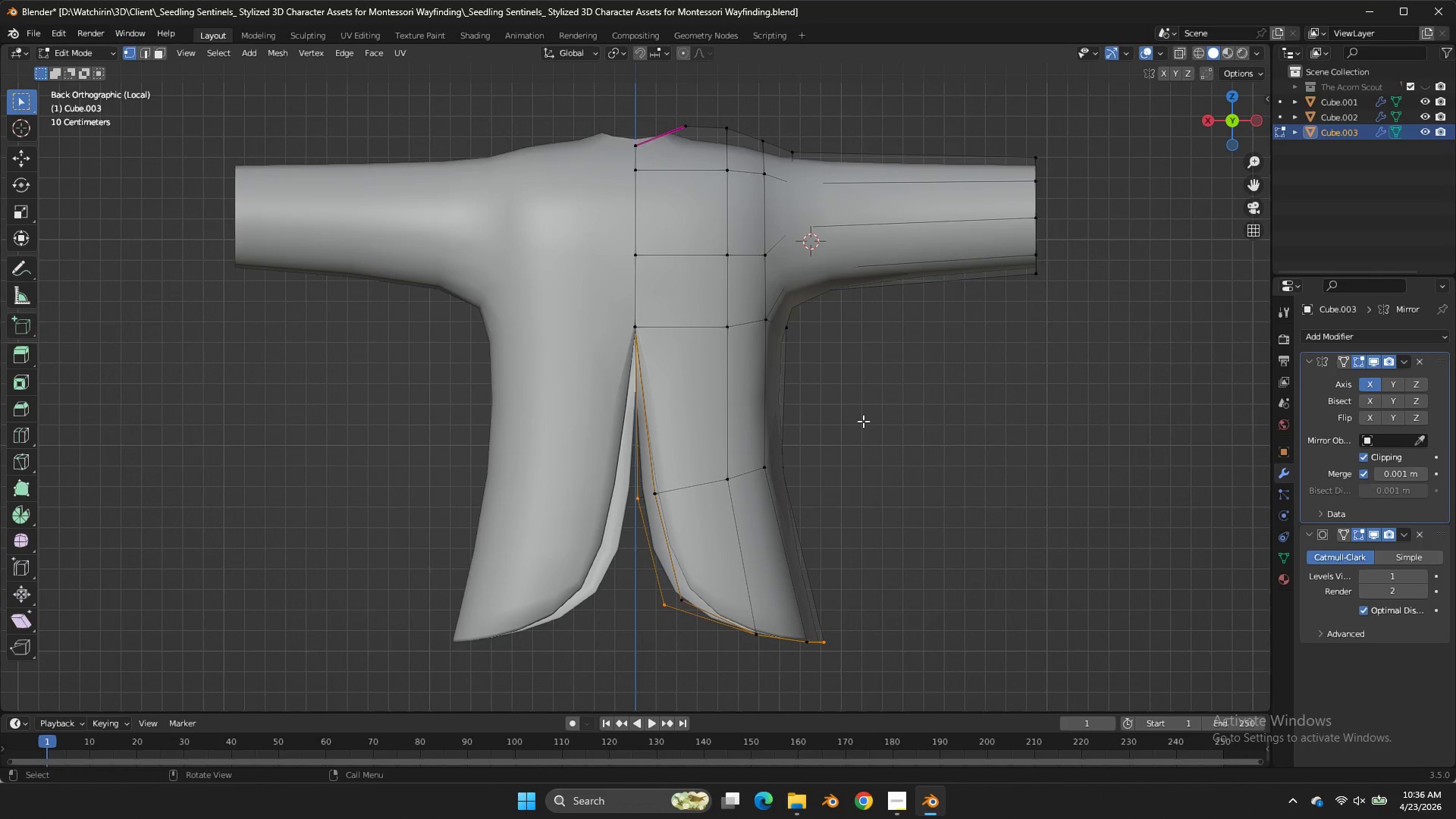 
key(G)
 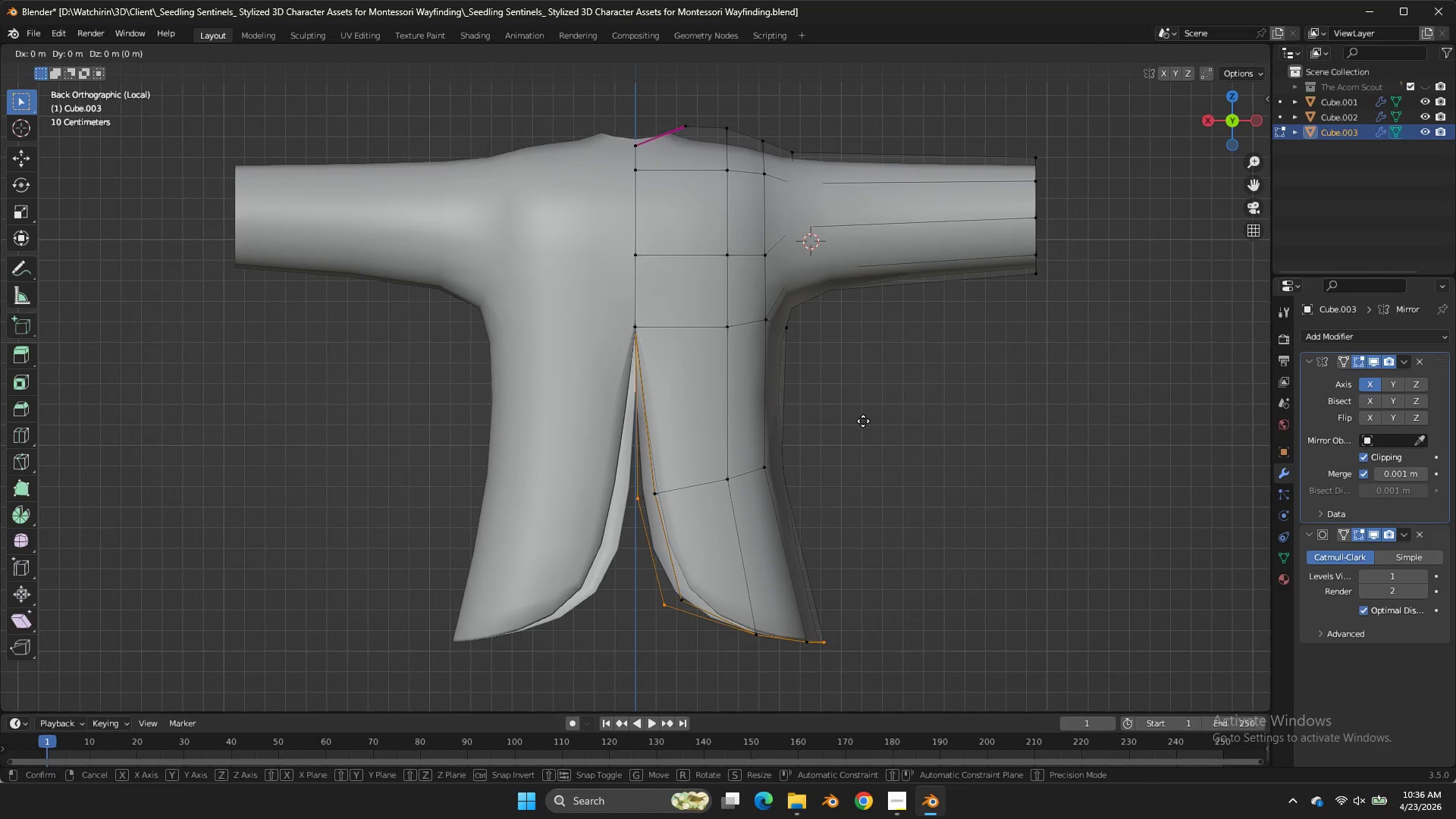 
hold_key(key=ShiftLeft, duration=3.03)
double_click([973, 667])
 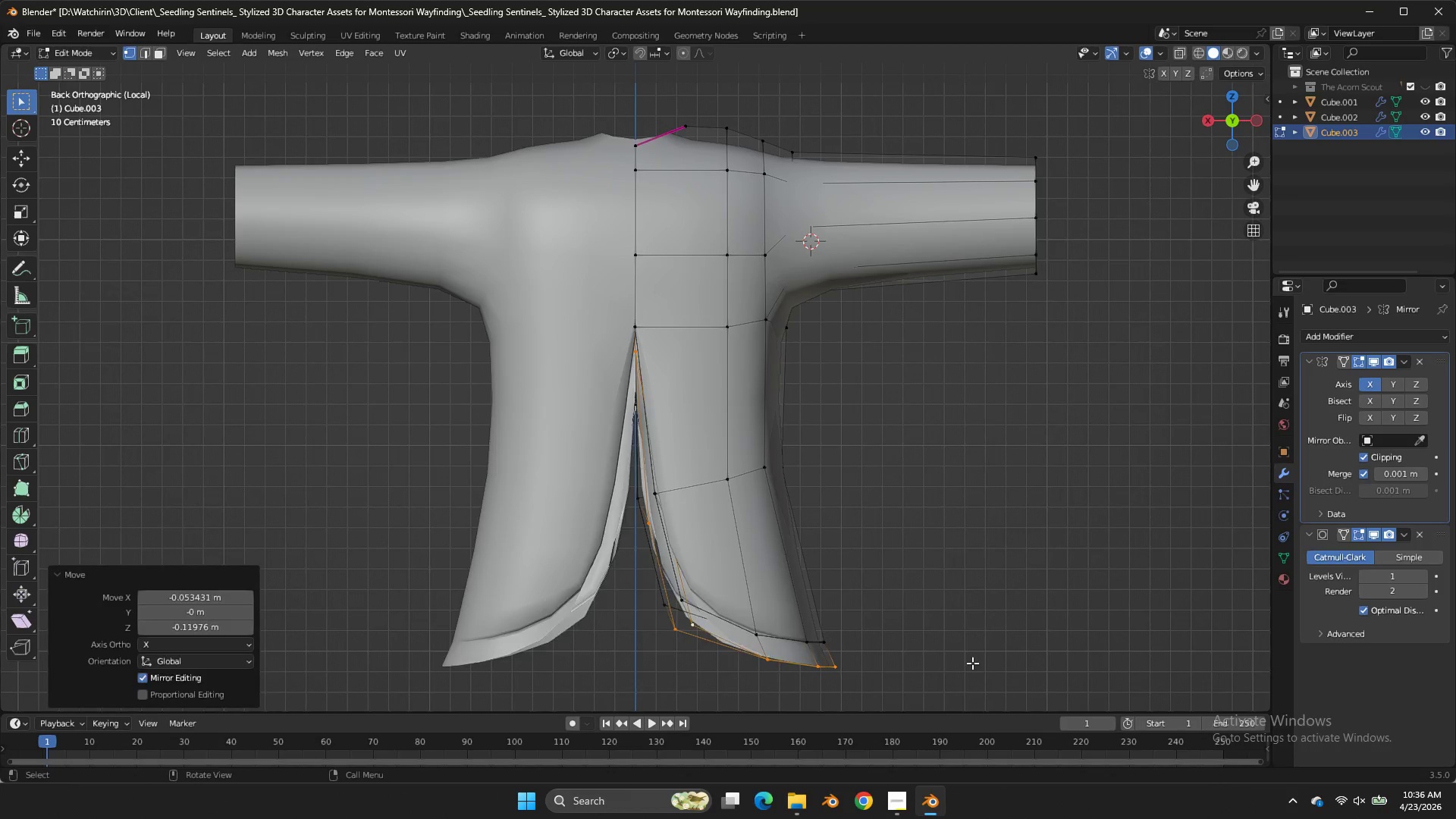 
left_click([973, 667])
 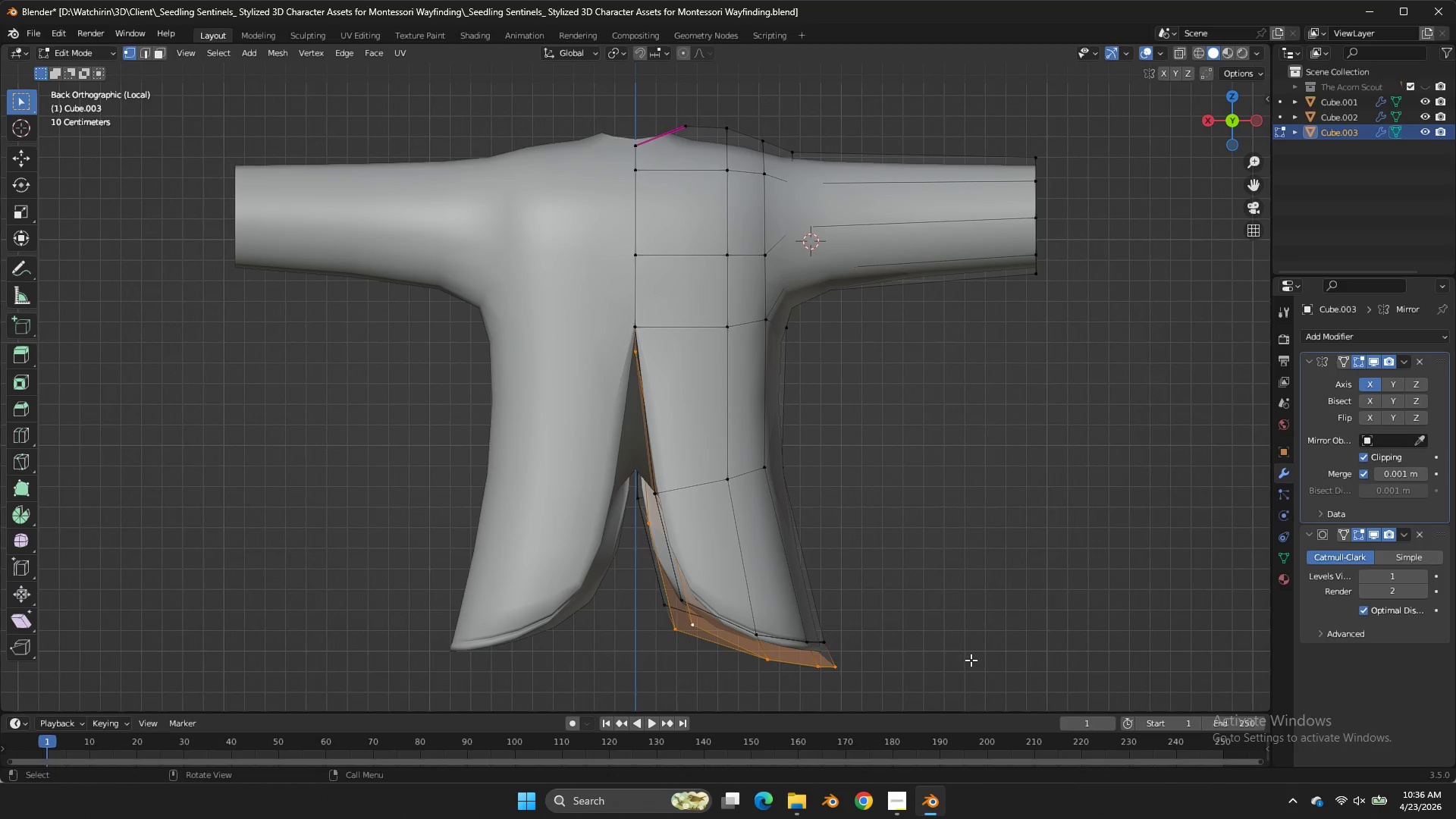 
key(F)
 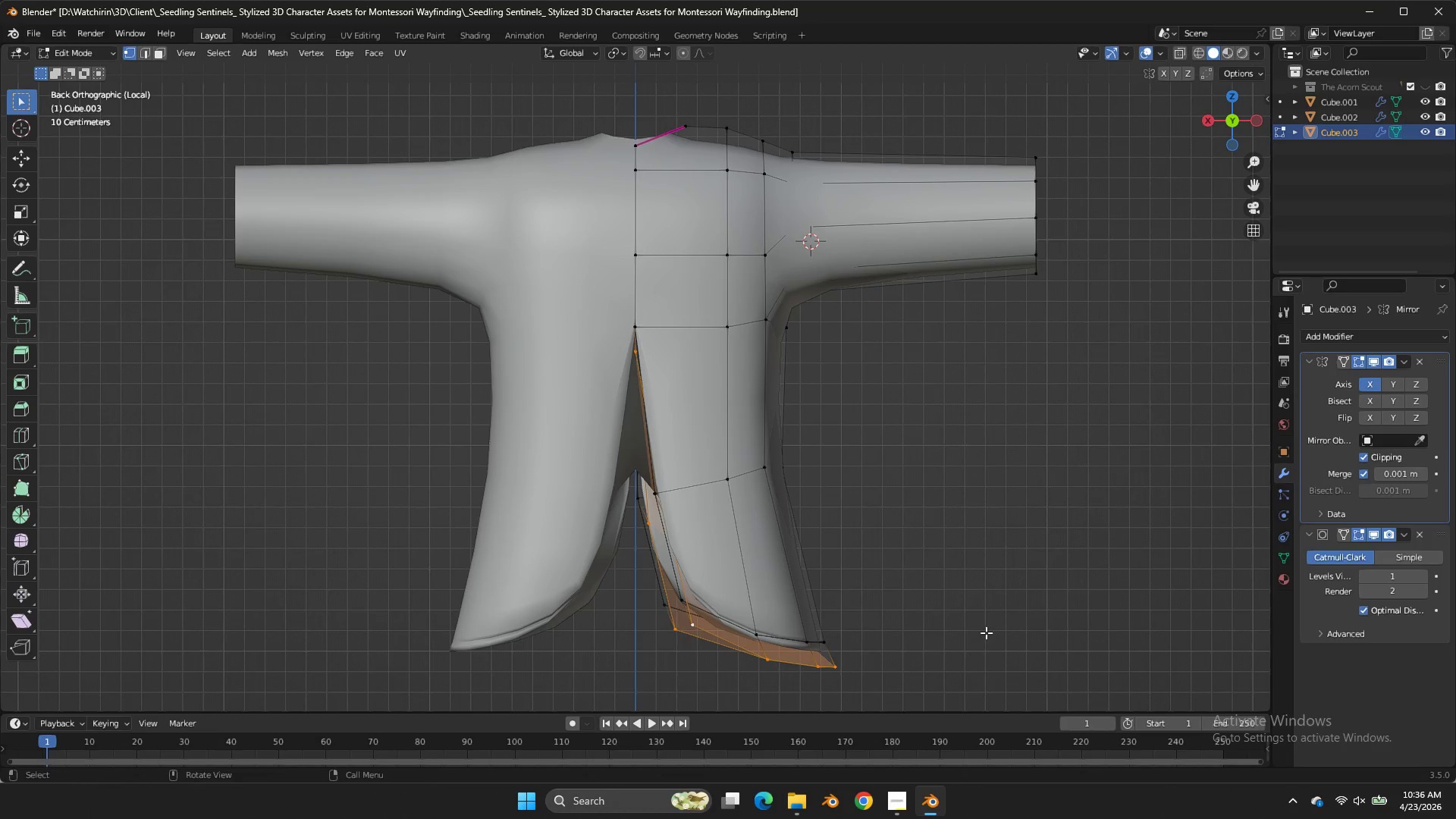 
key(Control+ControlLeft)
 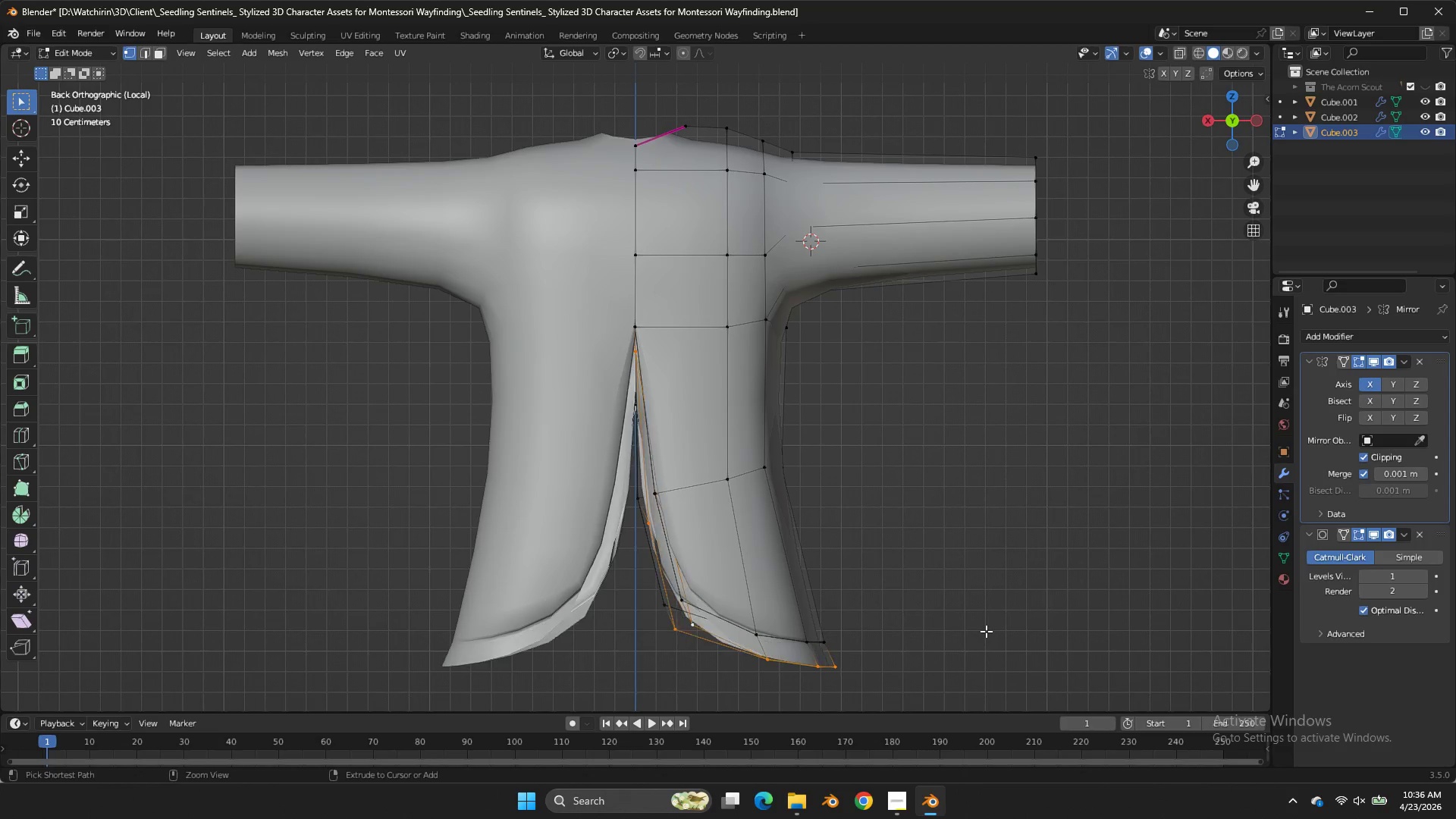 
key(Control+Z)
 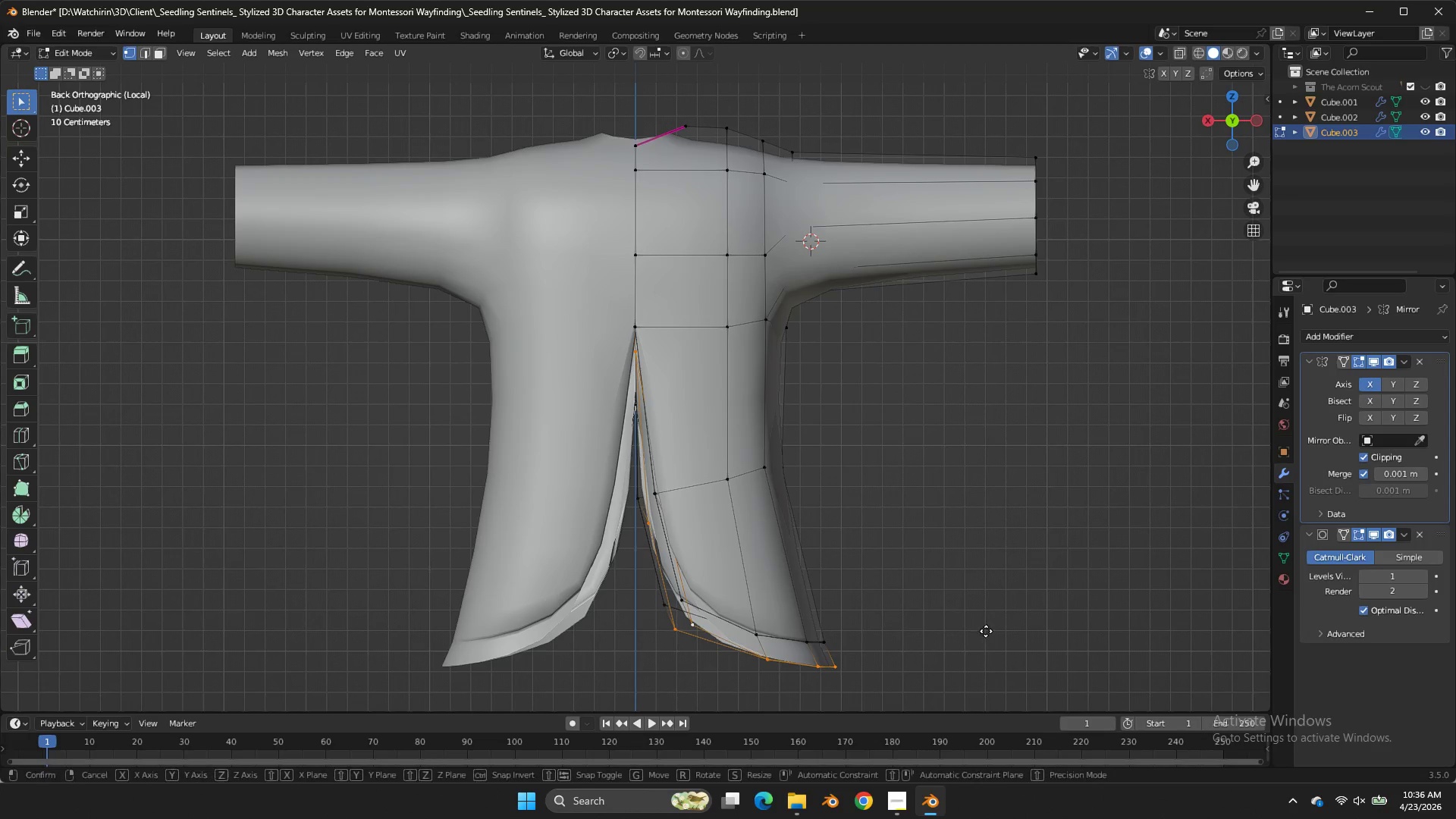 
key(G)
 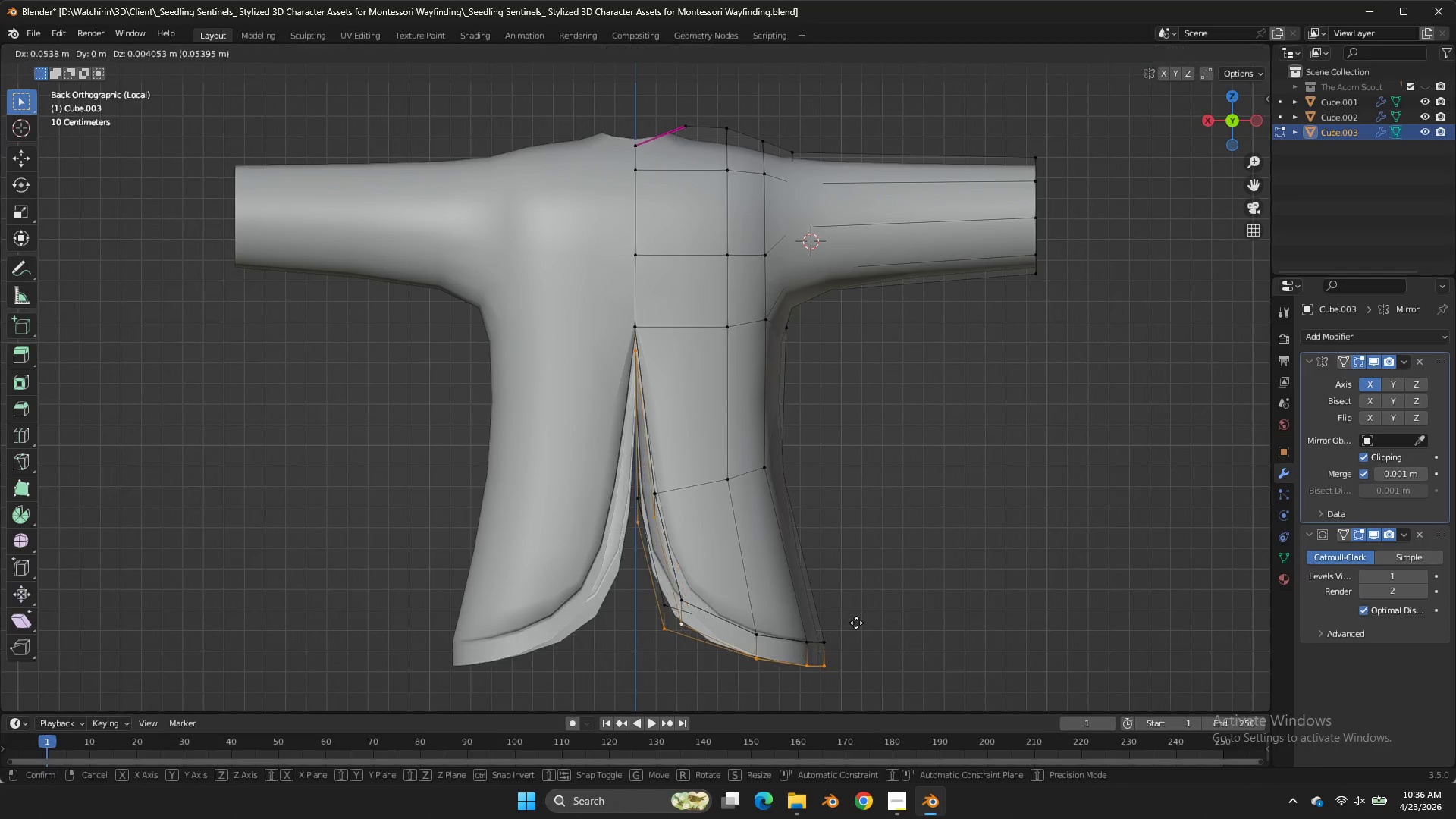 
hold_key(key=ShiftLeft, duration=3.28)
double_click([916, 623])
 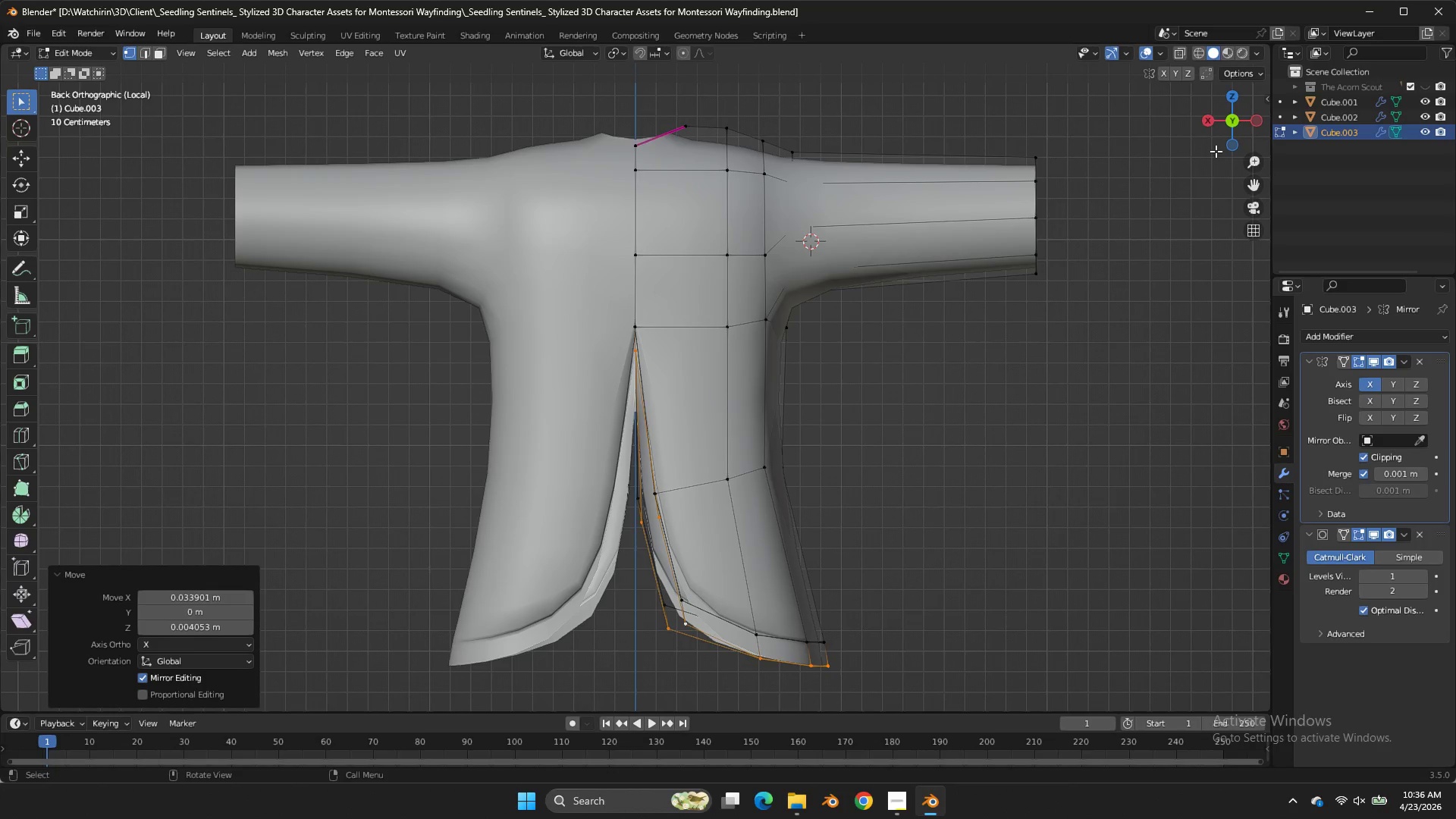 
left_click_drag(start_coordinate=[1220, 136], to_coordinate=[1235, 75])
 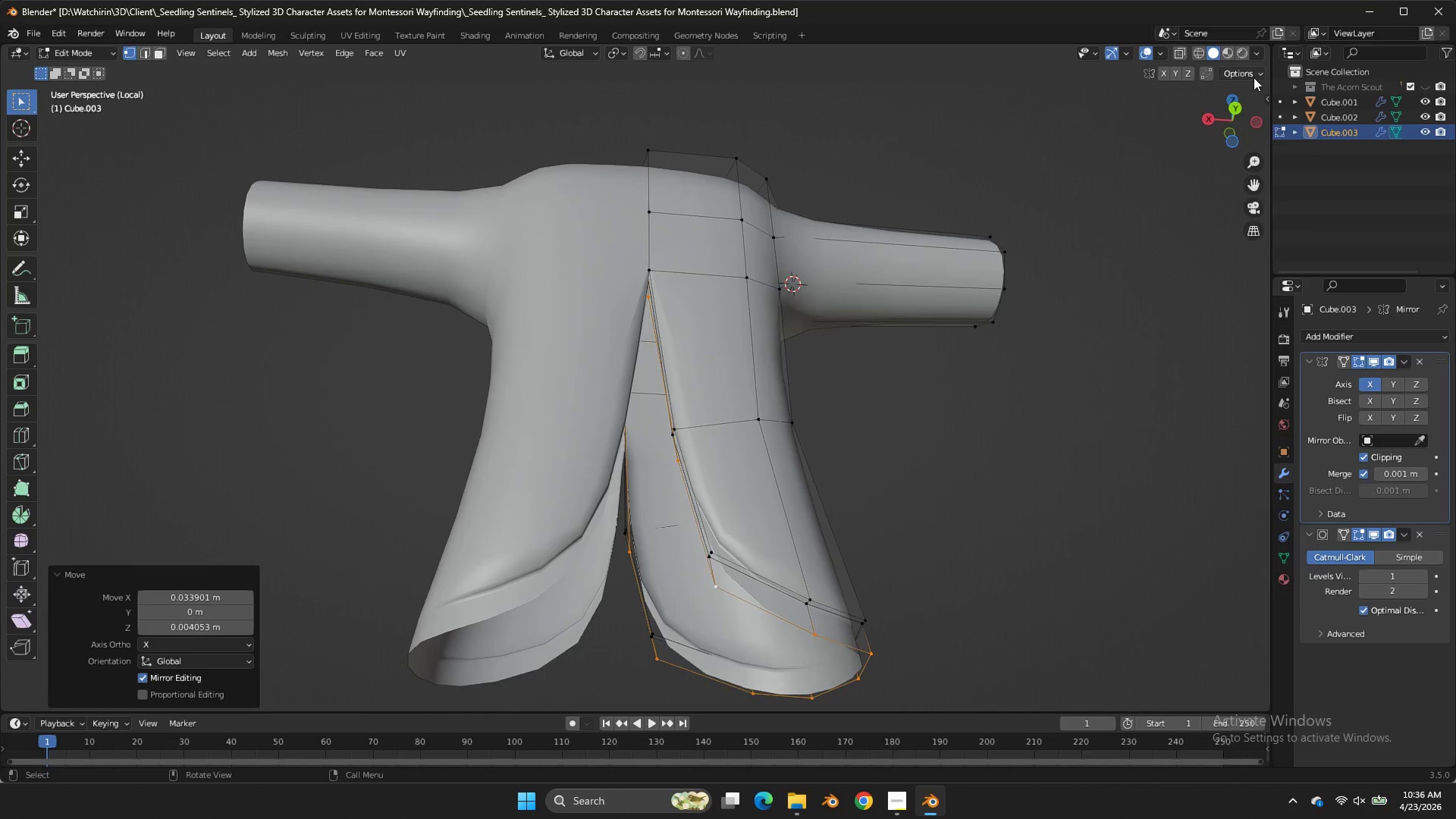 
middle_click([1222, 132])
 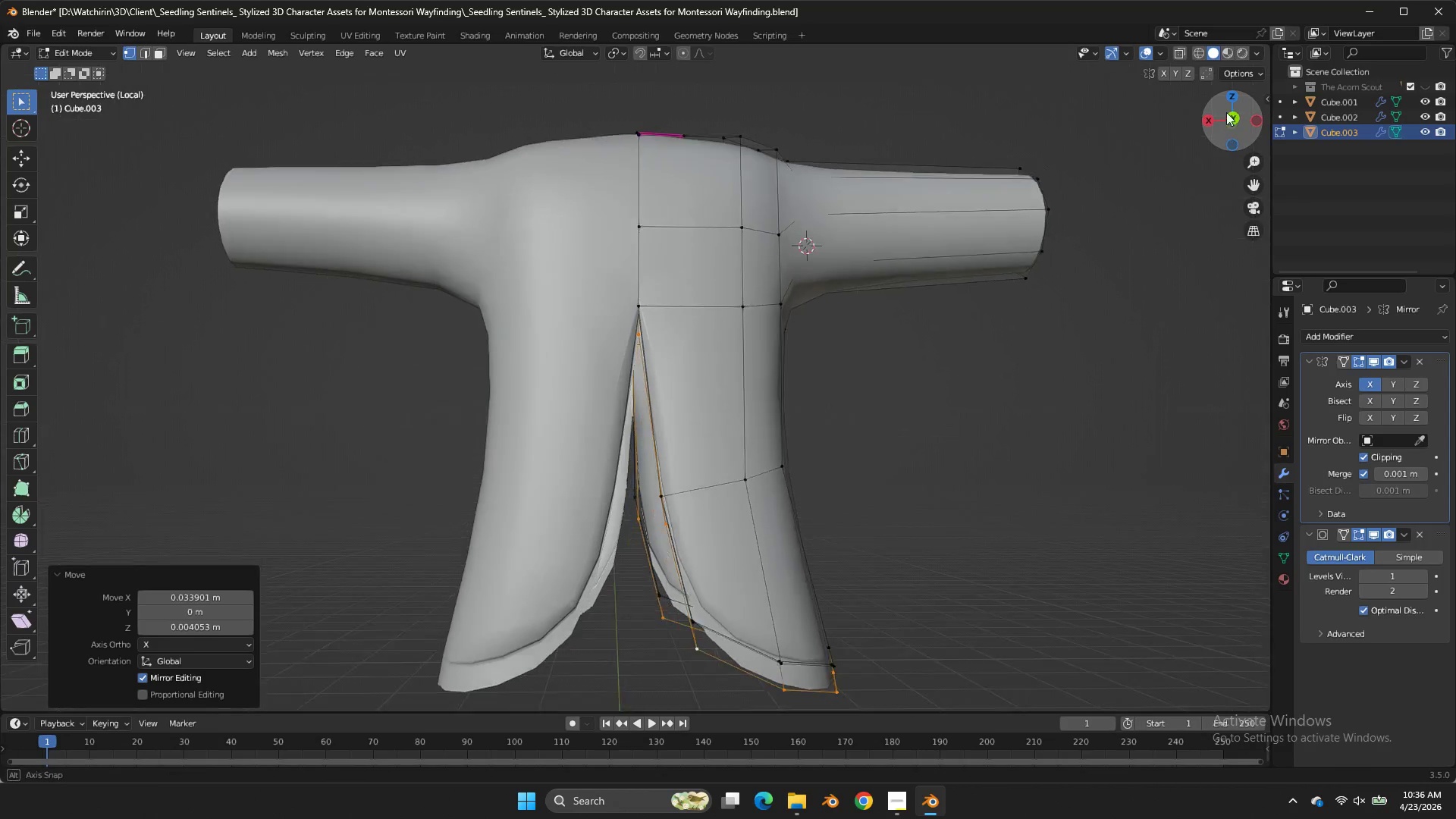 
double_click([1254, 77])
 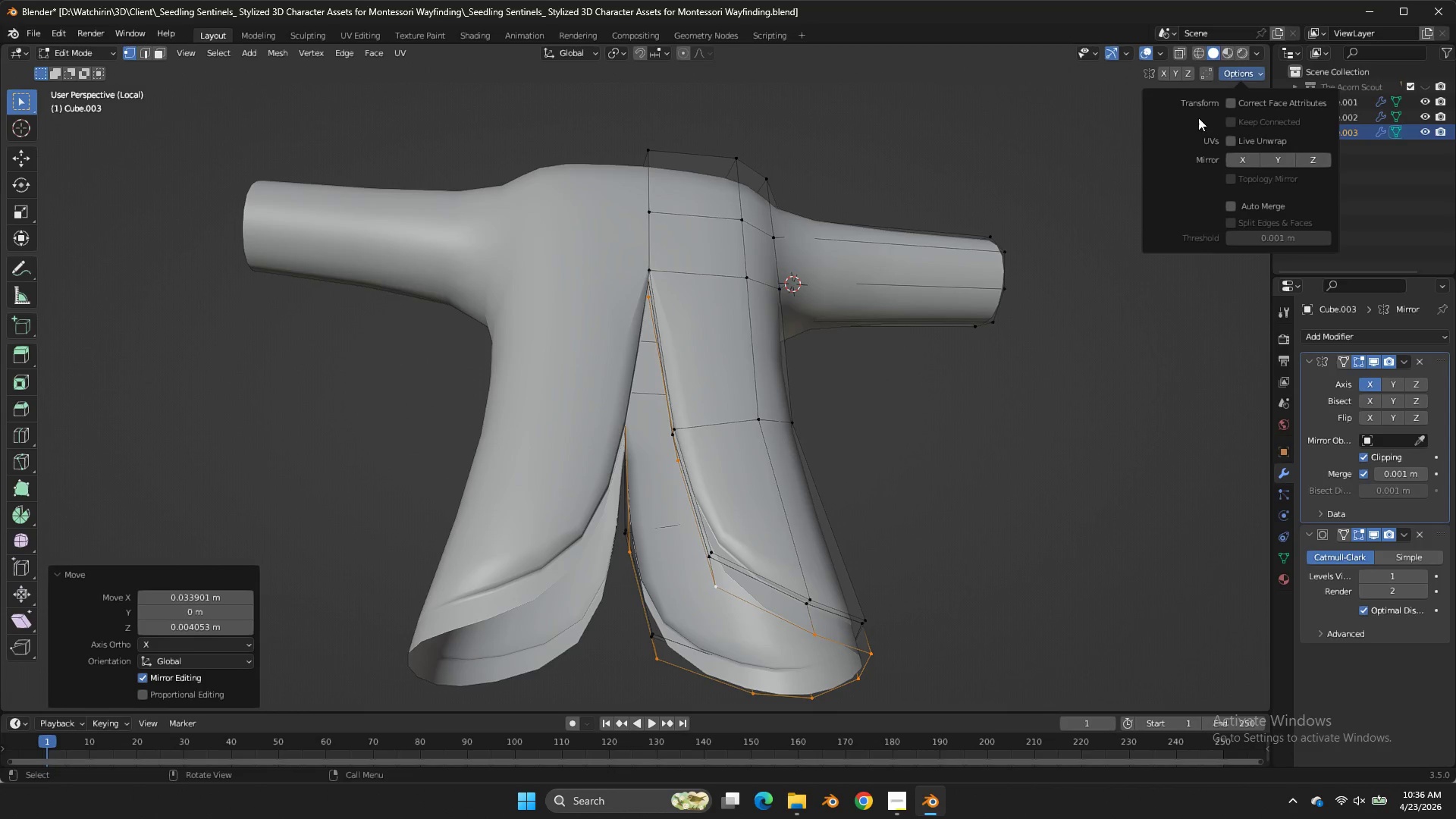 
key(Control+Z)
 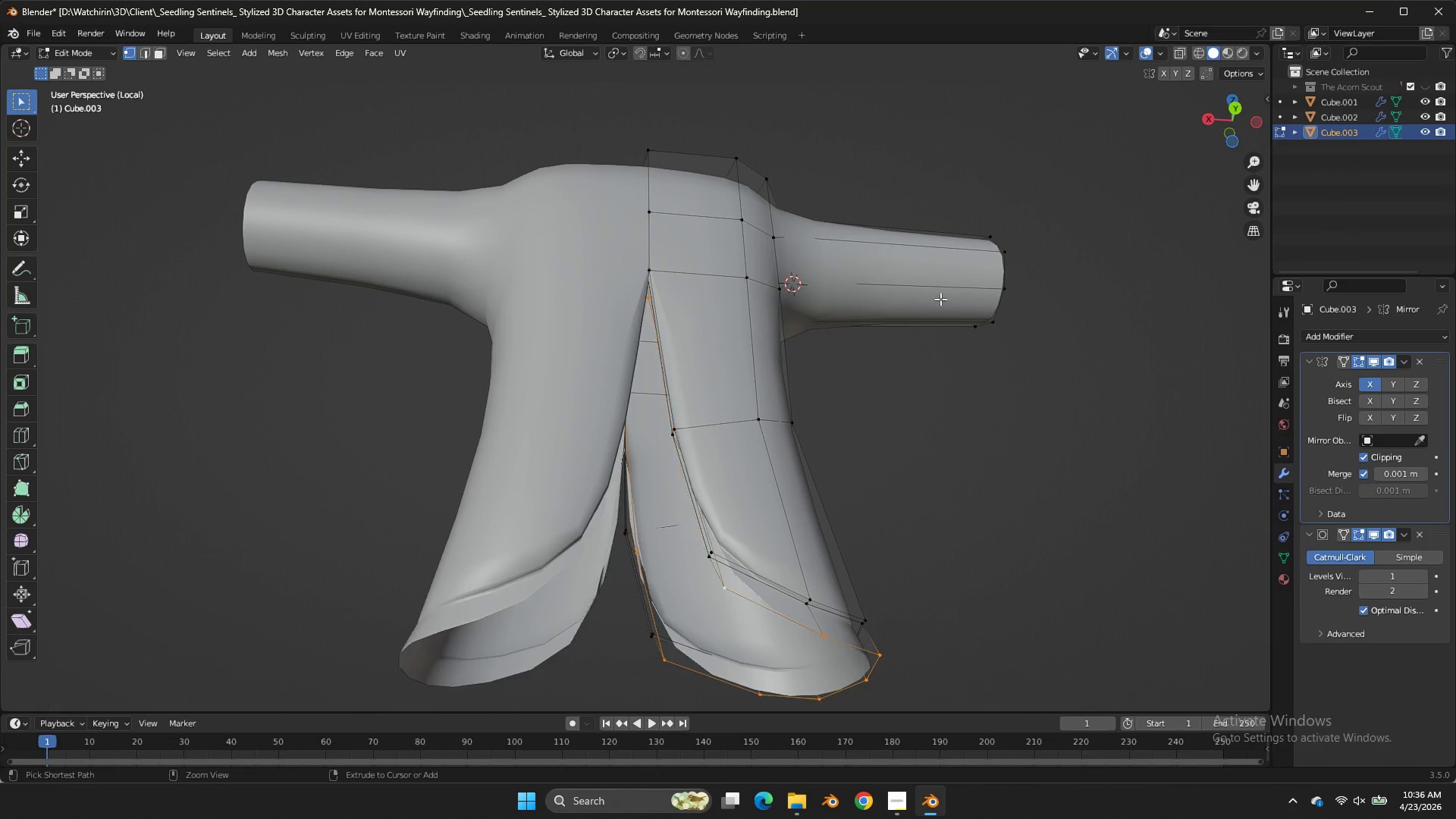 
key(Control+Z)
 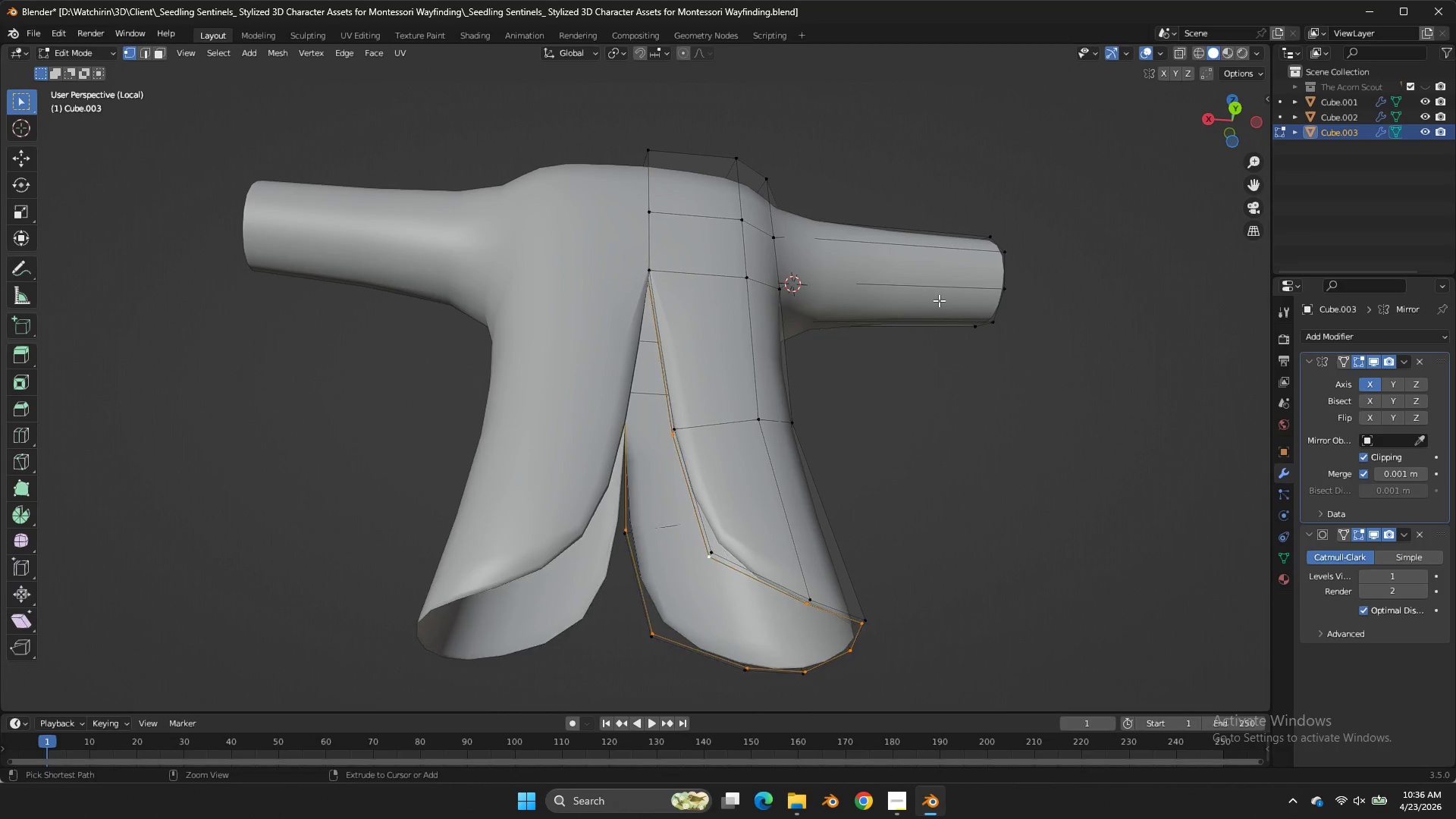 
key(Control+Z)
 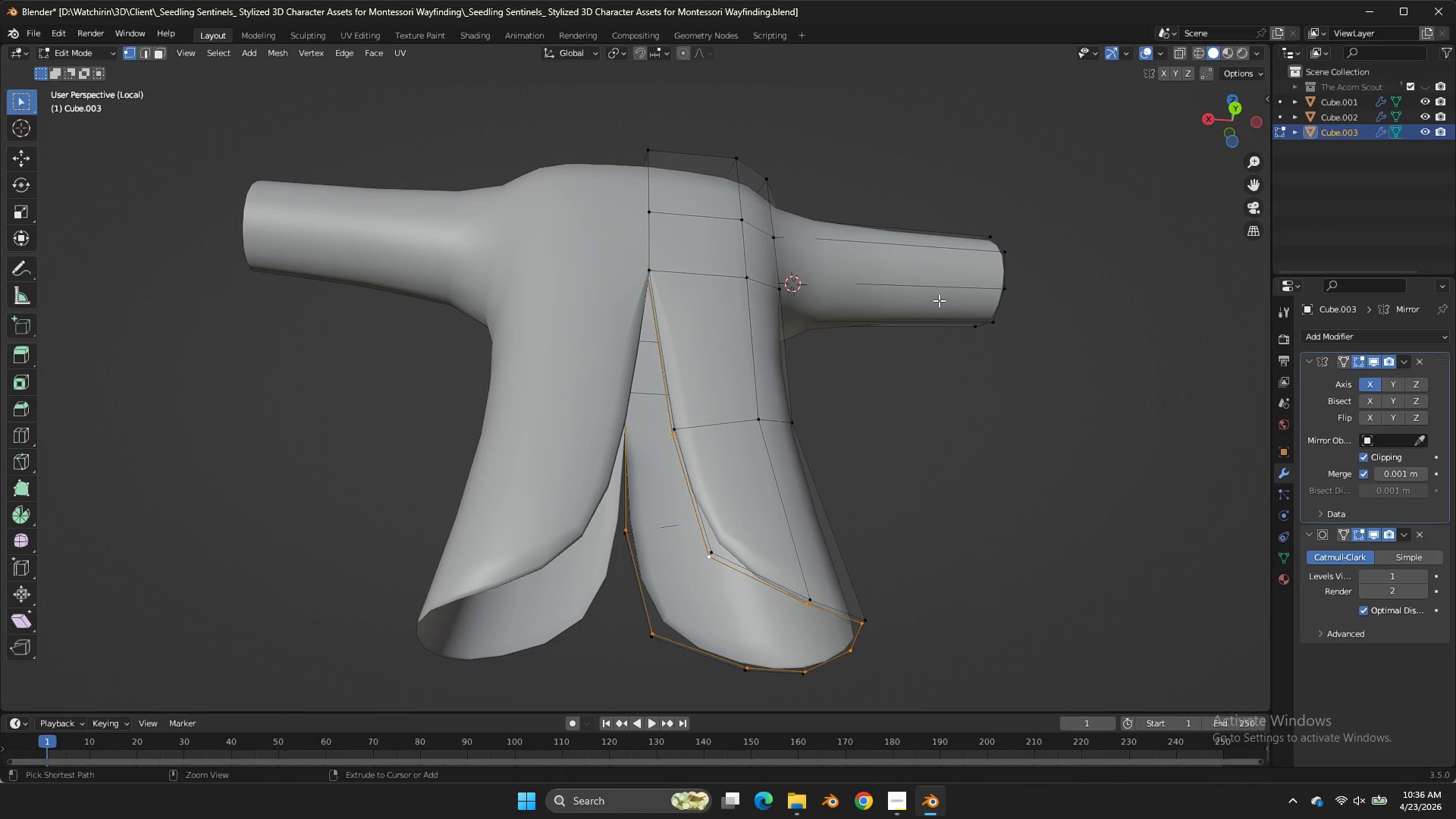 
key(Control+Z)
 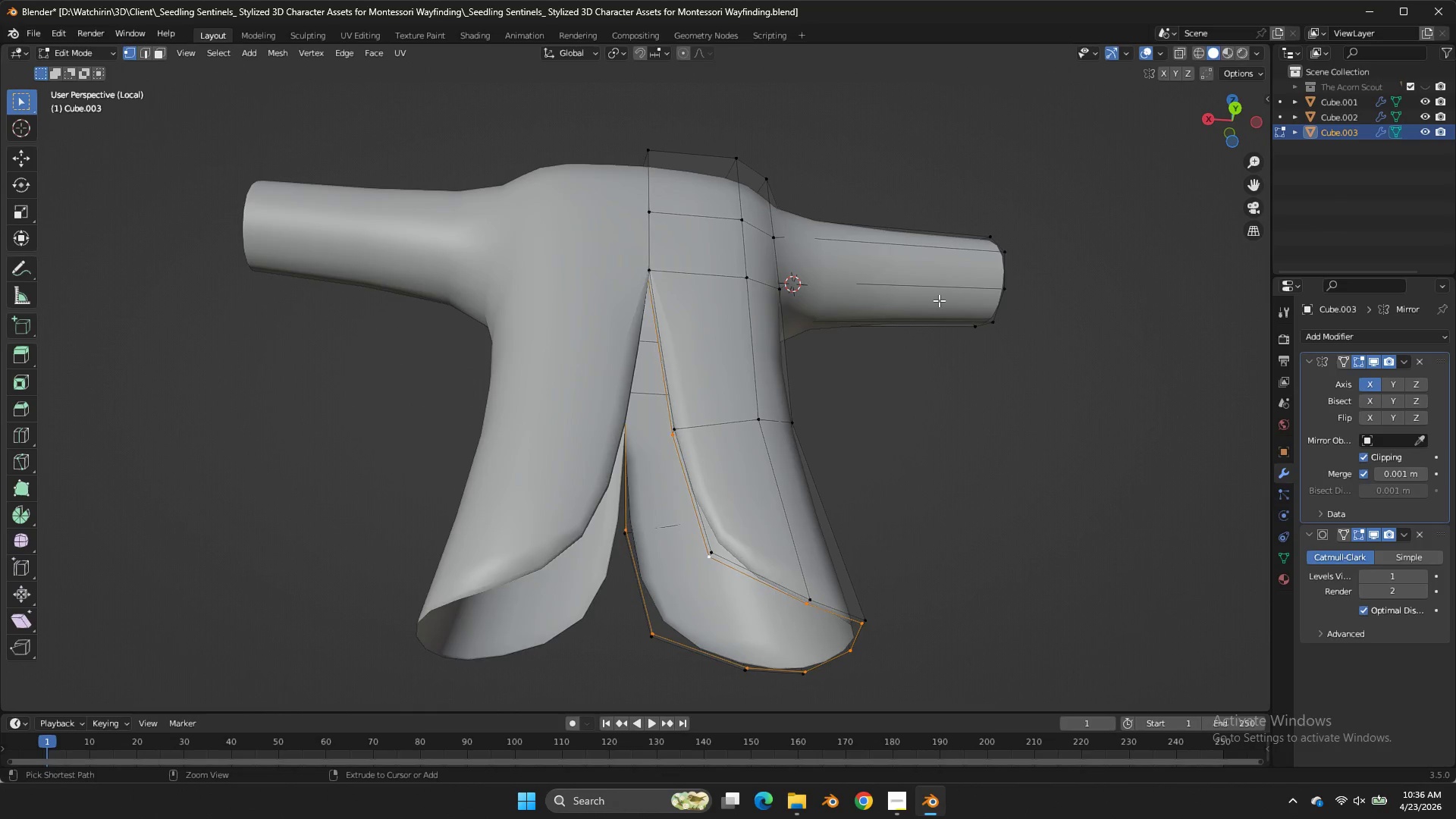 
key(Control+Z)
 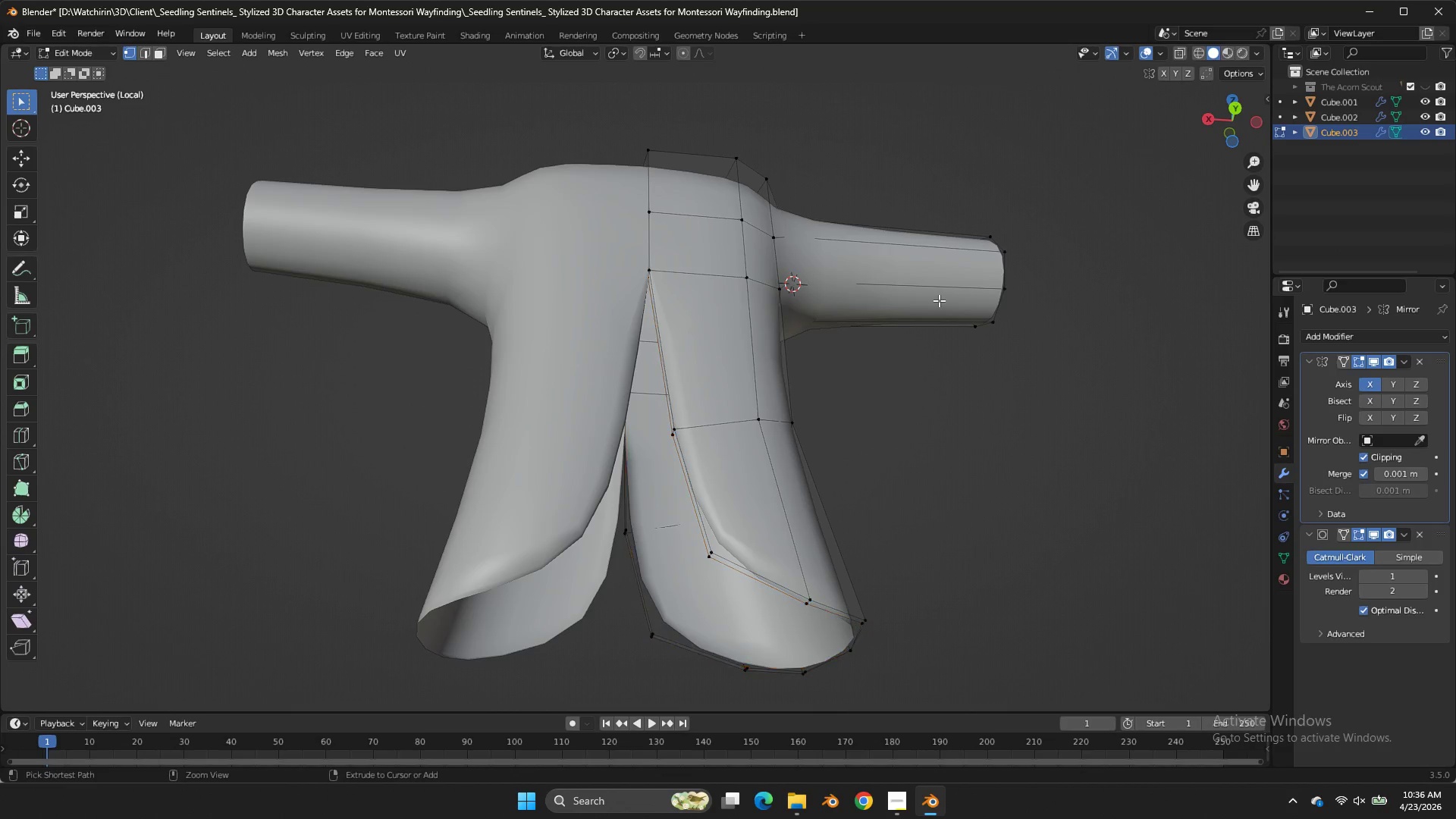 
key(Control+Z)
 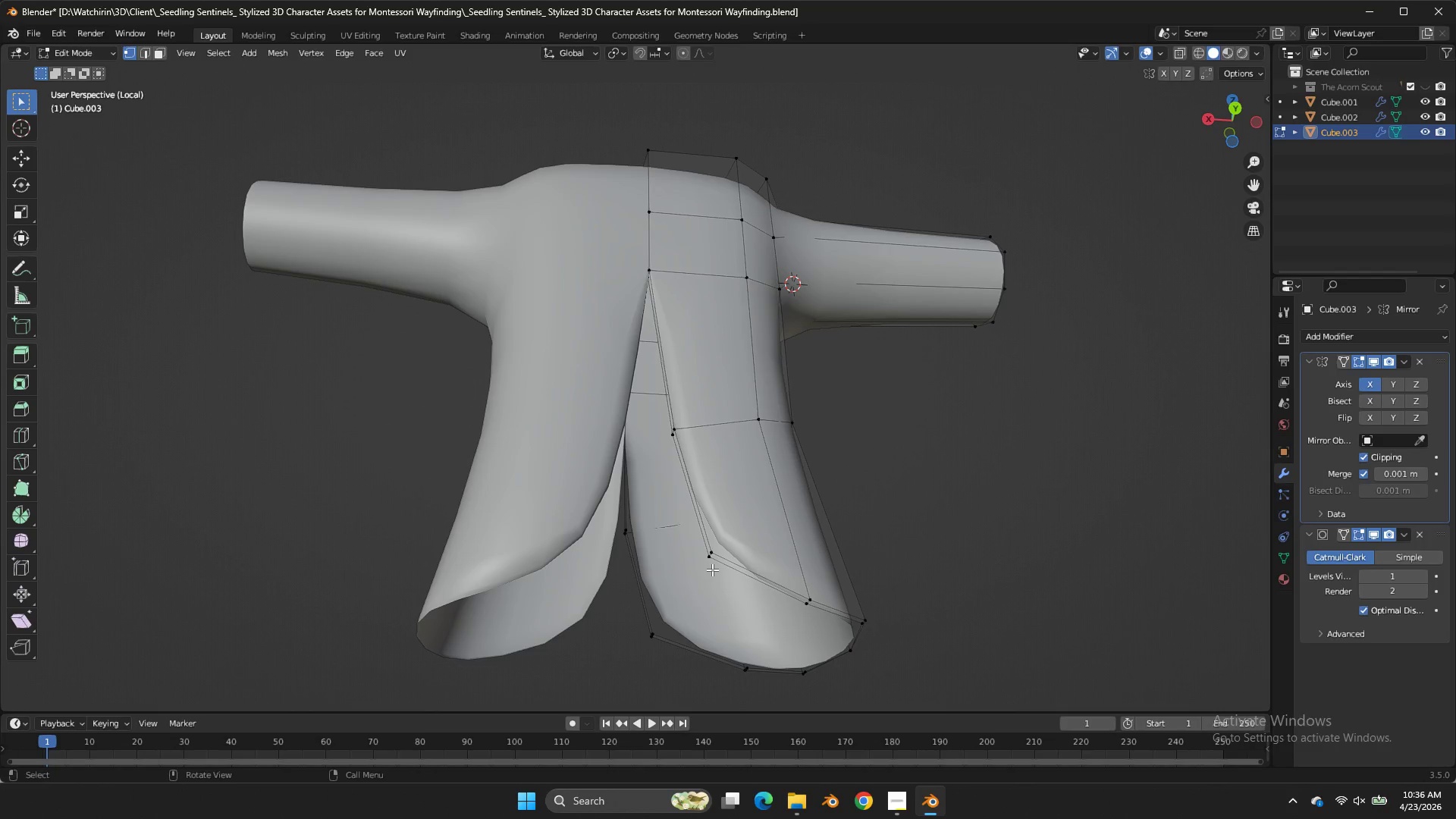 
double_click([706, 557])
 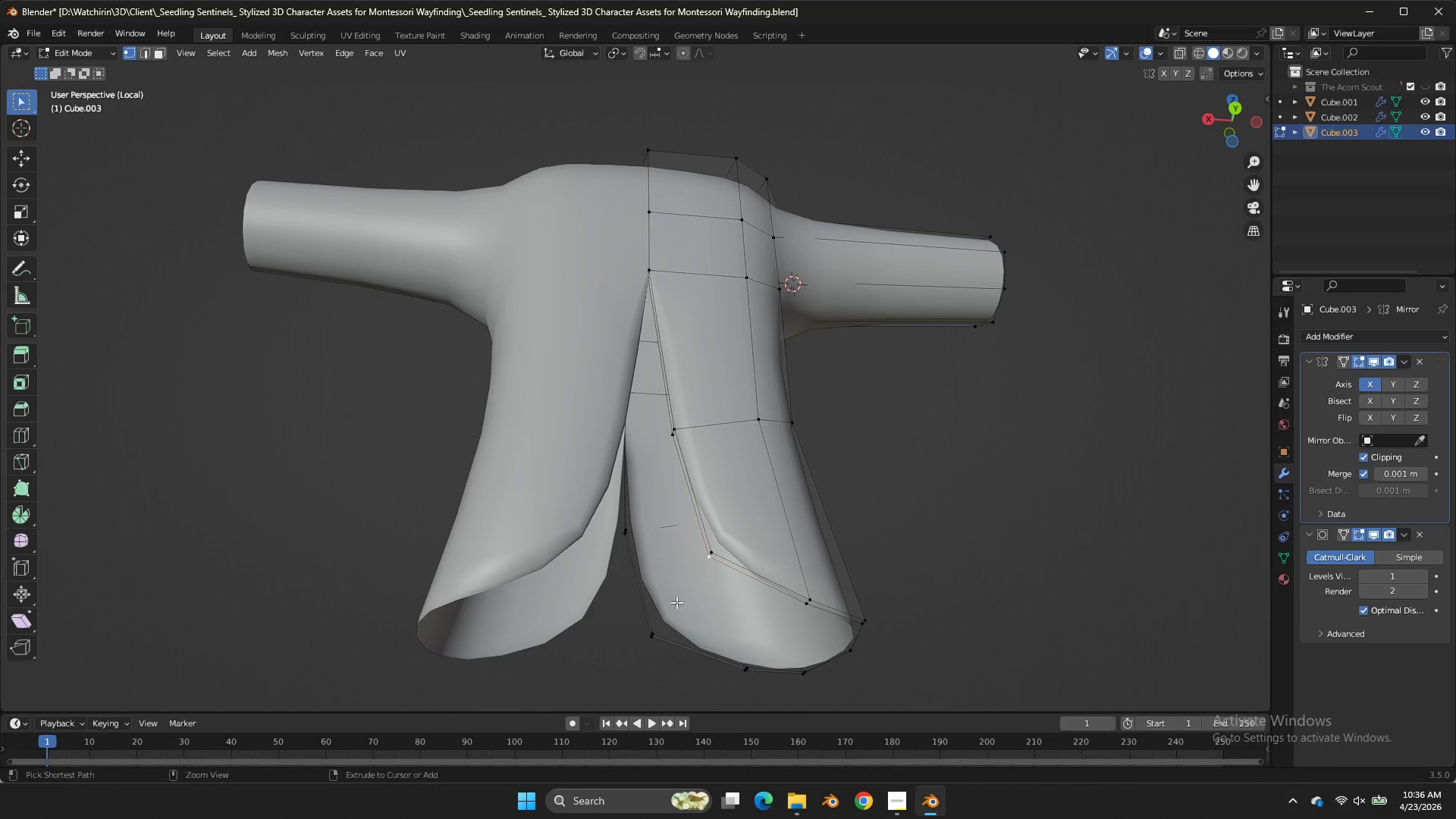 
hold_key(key=ControlLeft, duration=0.86)
left_click([619, 650])
 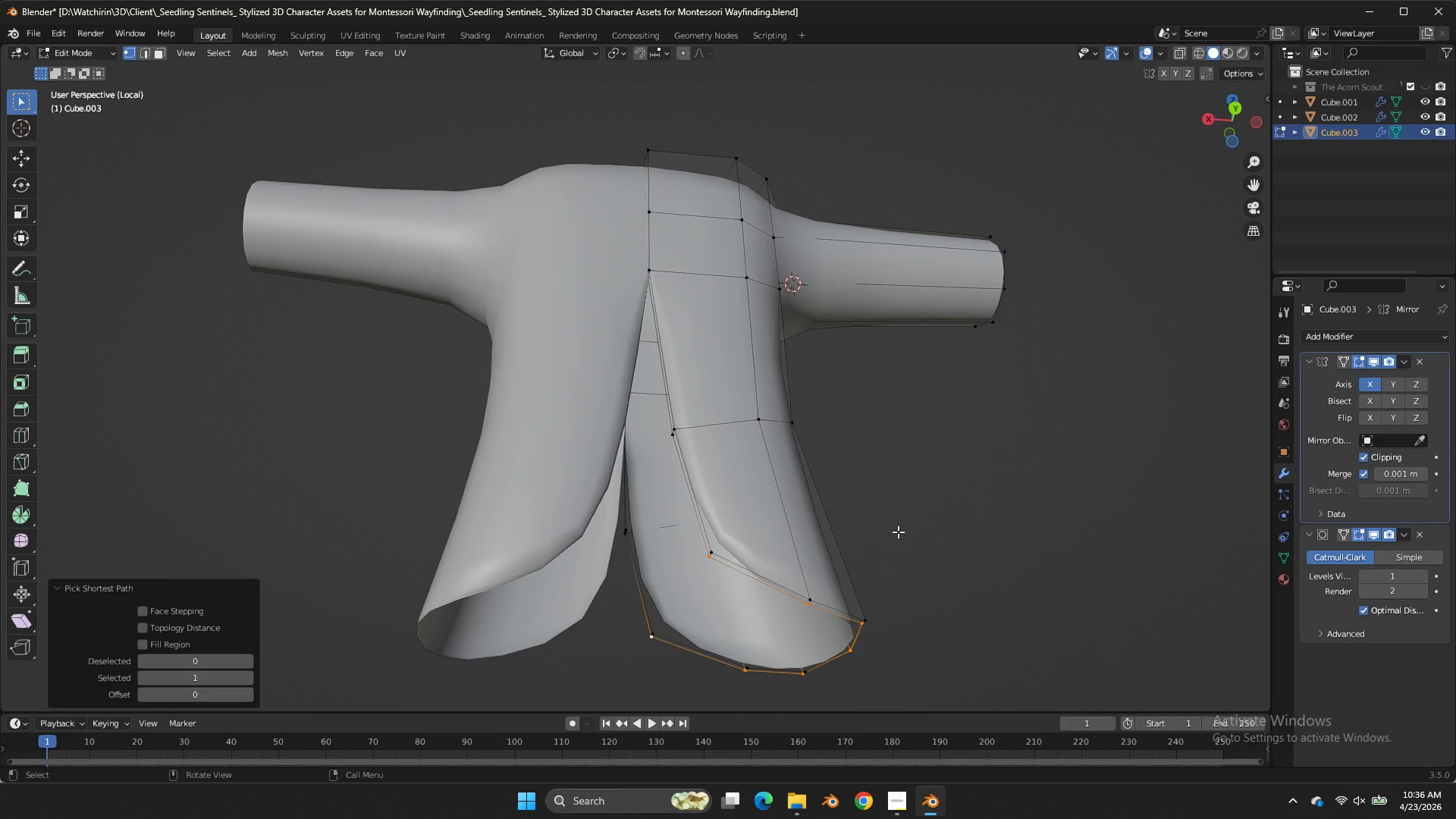 
type(ez)
 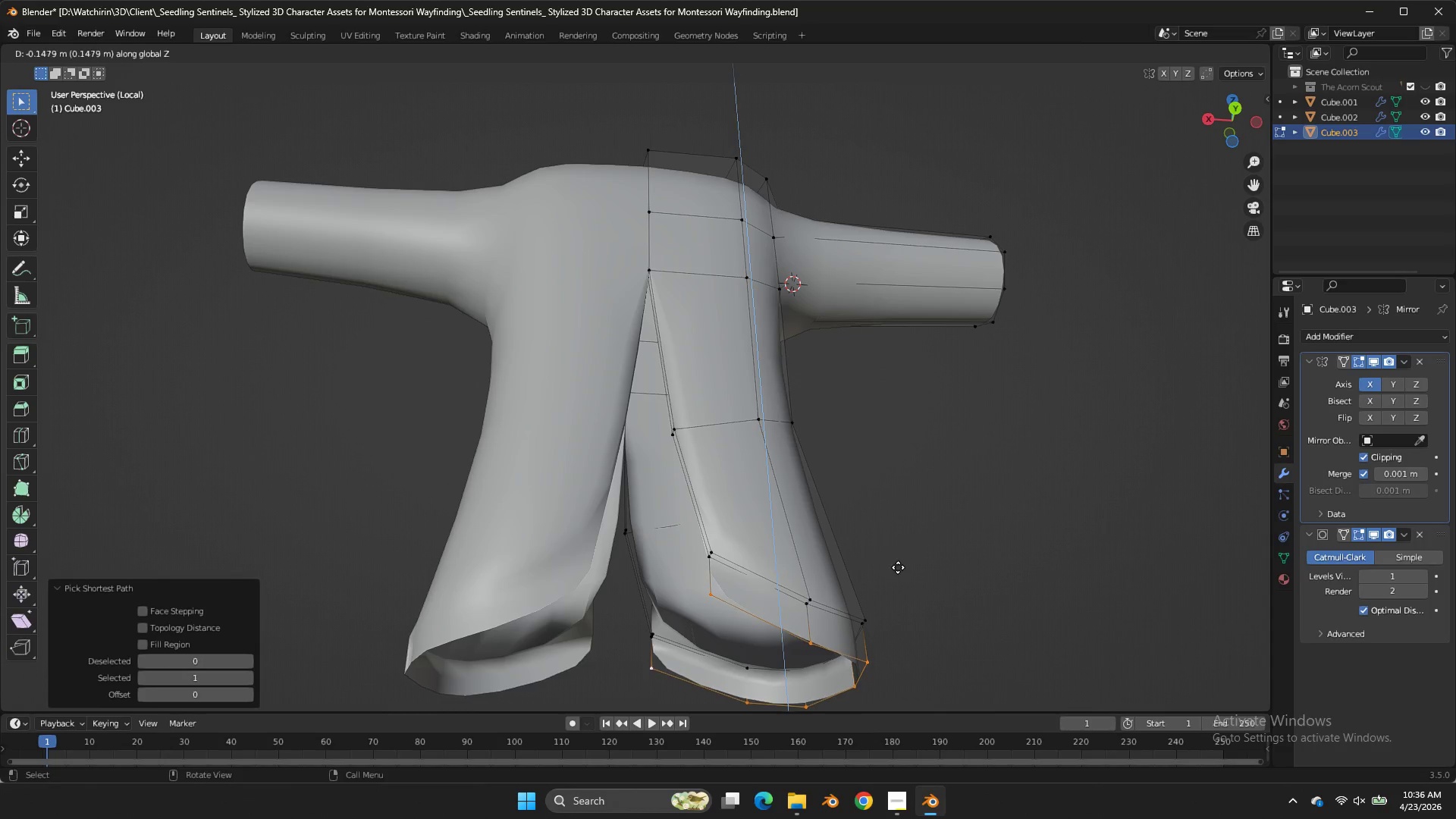 
double_click([898, 567])
 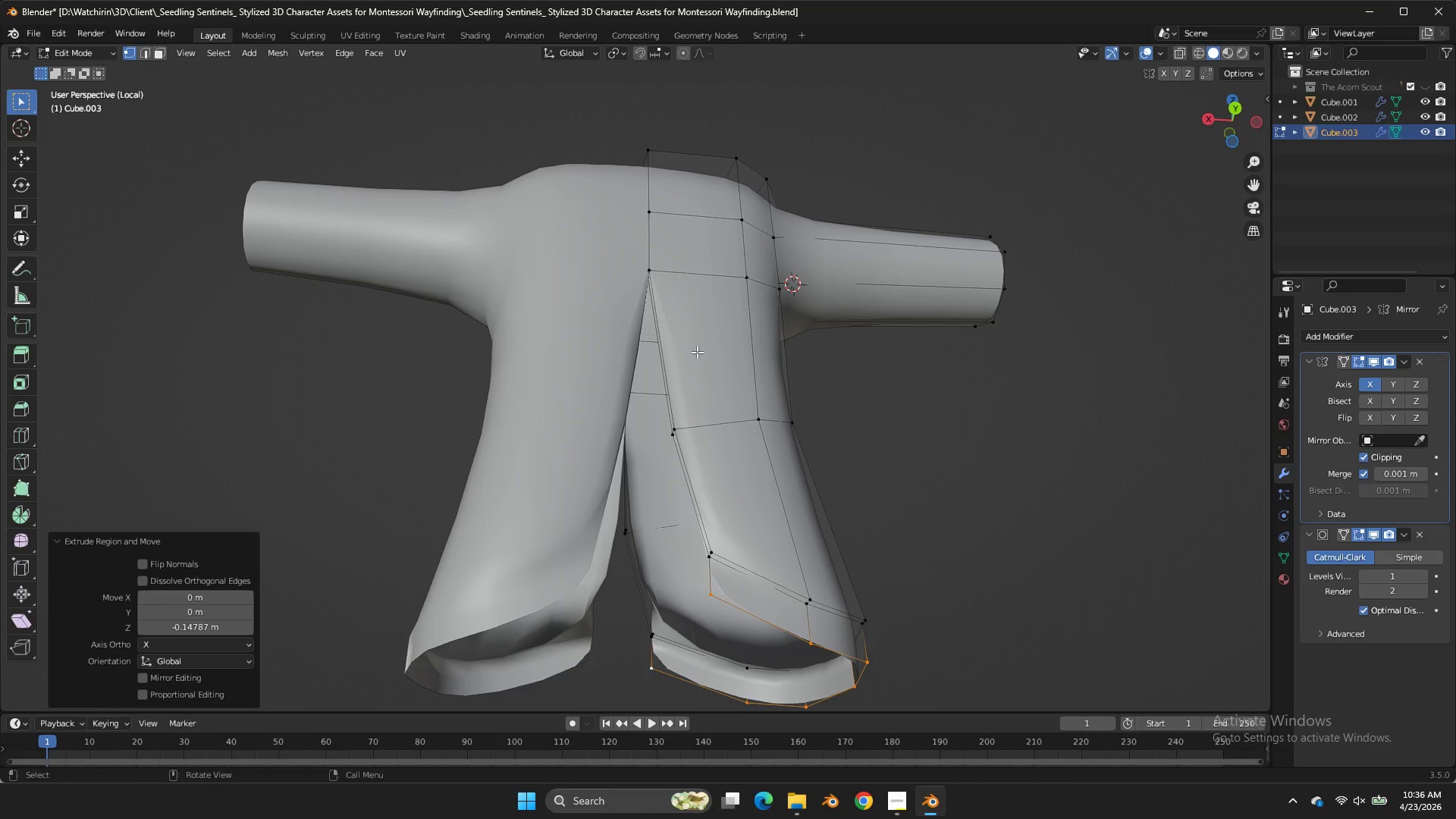 
scroll: coordinate [691, 329], scroll_direction: up, amount: 2.0
 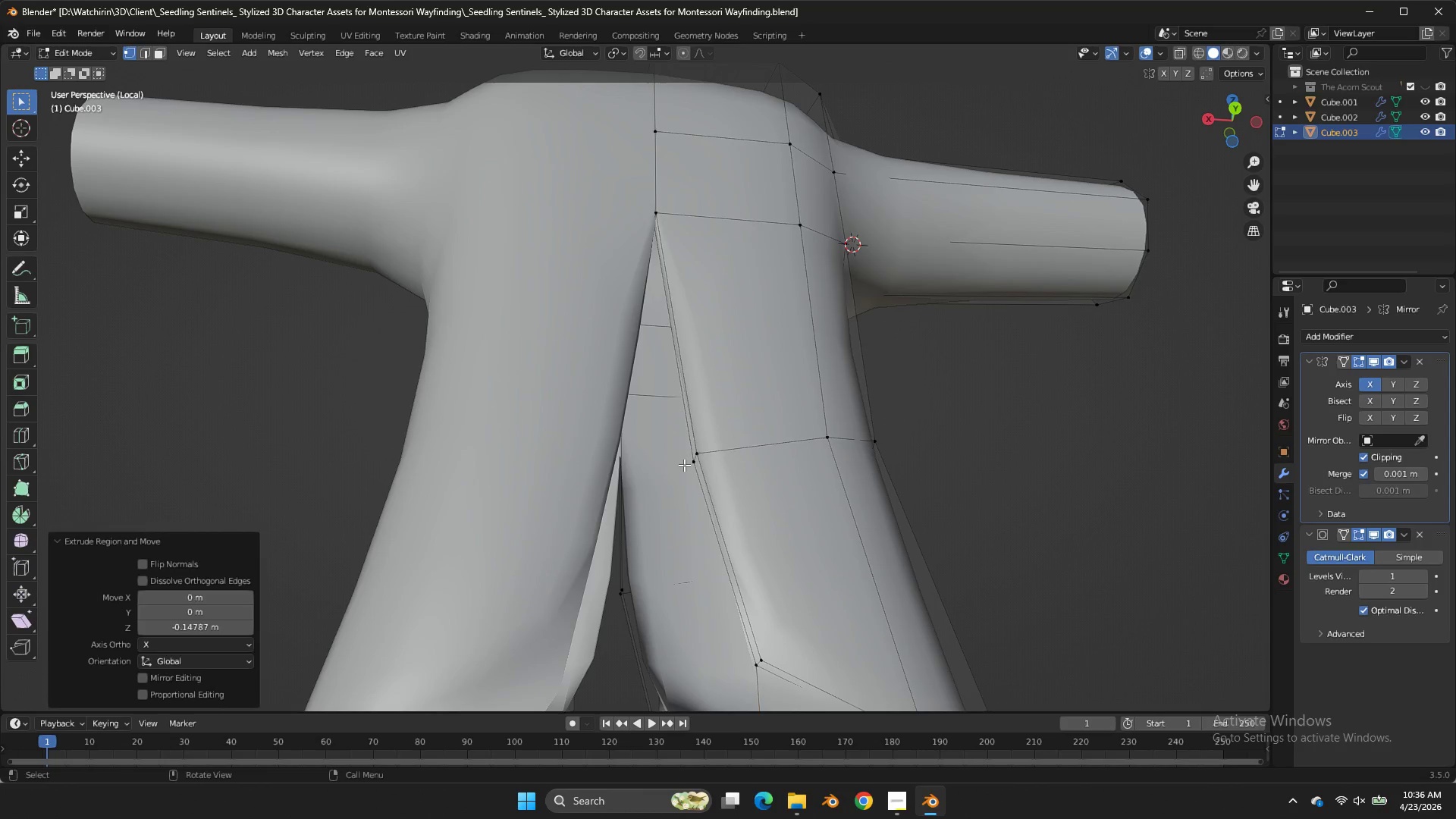 
double_click([684, 465])
 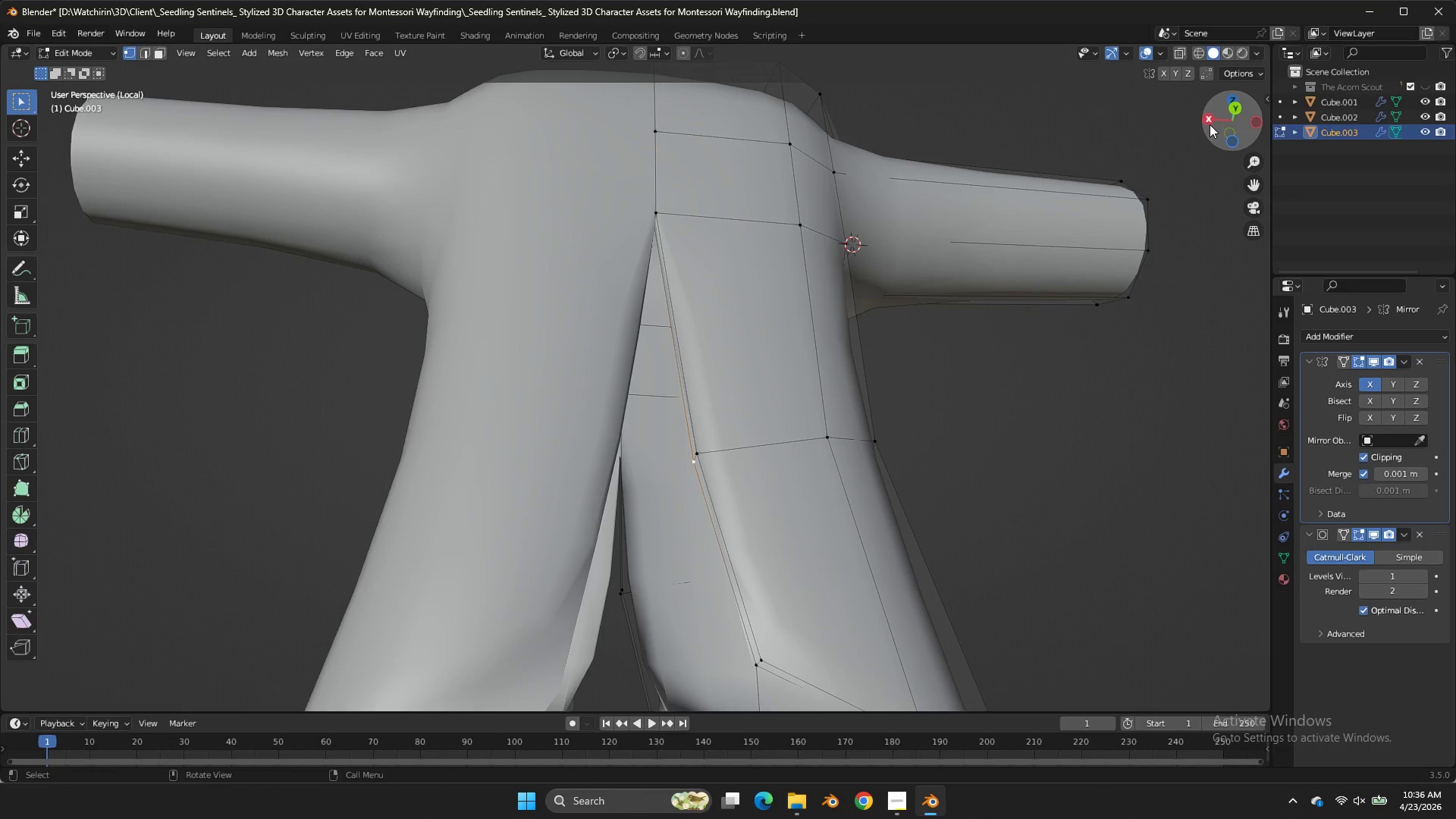 
key(Z)
 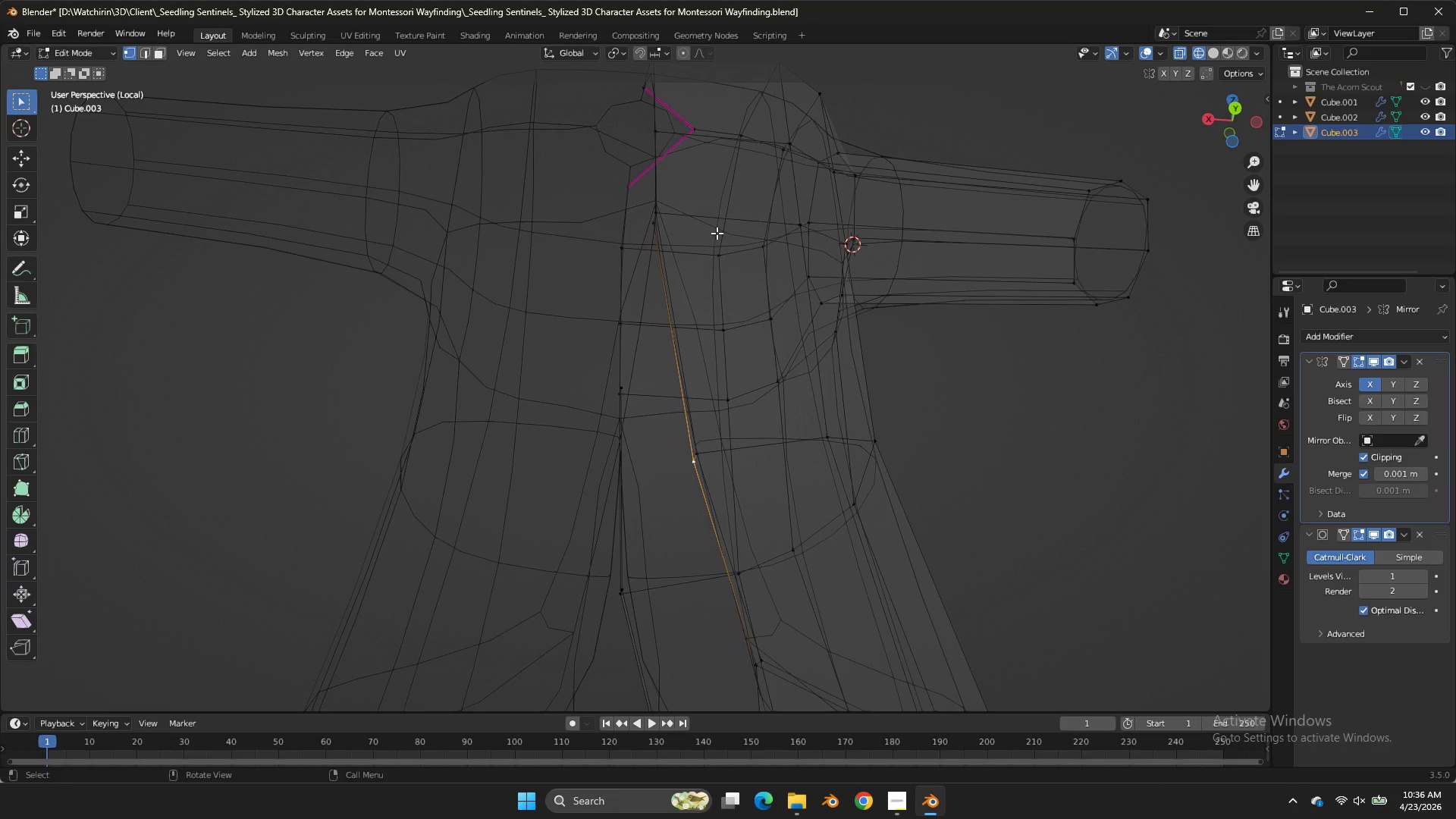 
hold_key(key=ShiftLeft, duration=0.97)
double_click([657, 232])
 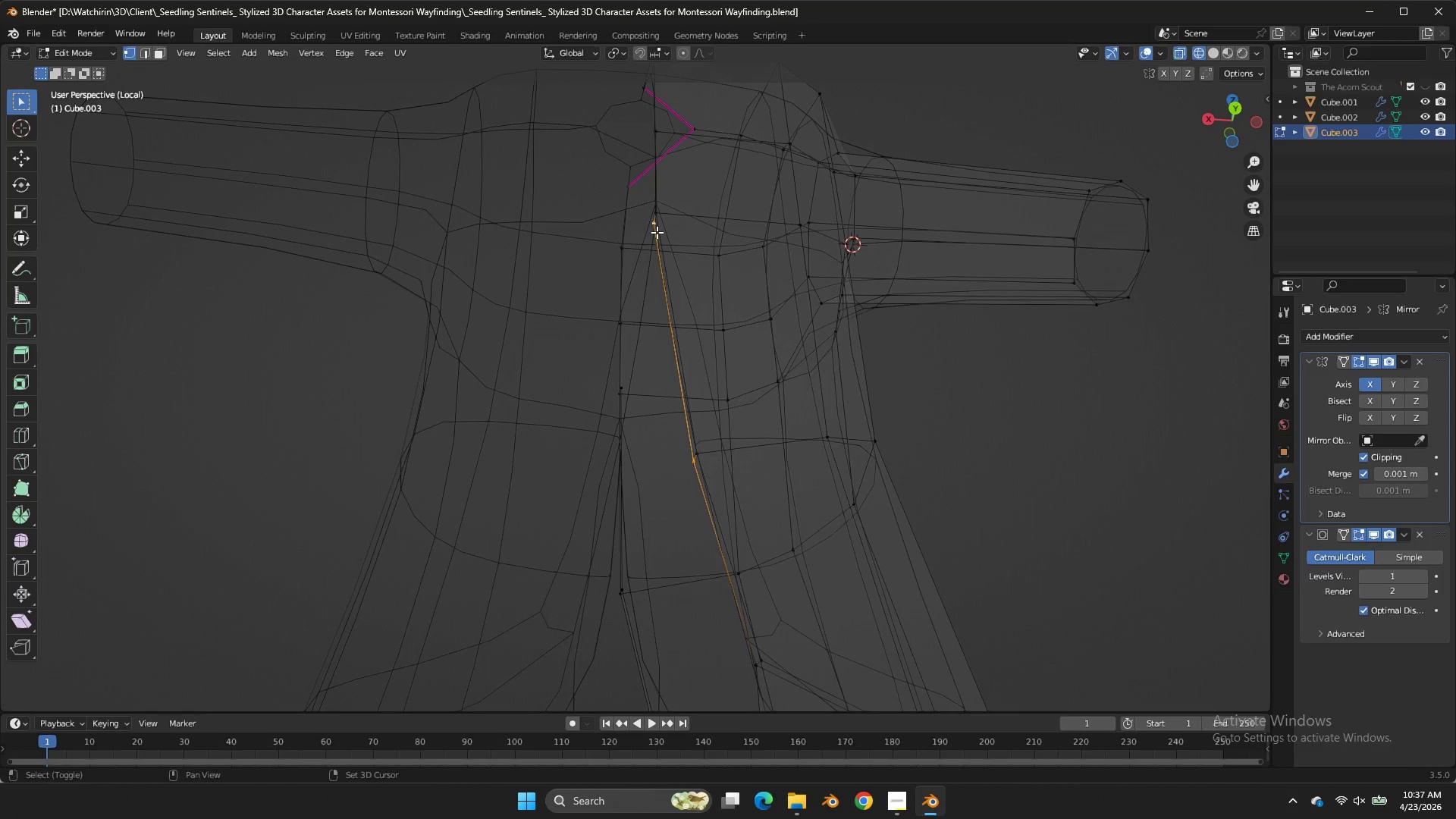 
triple_click([657, 232])
 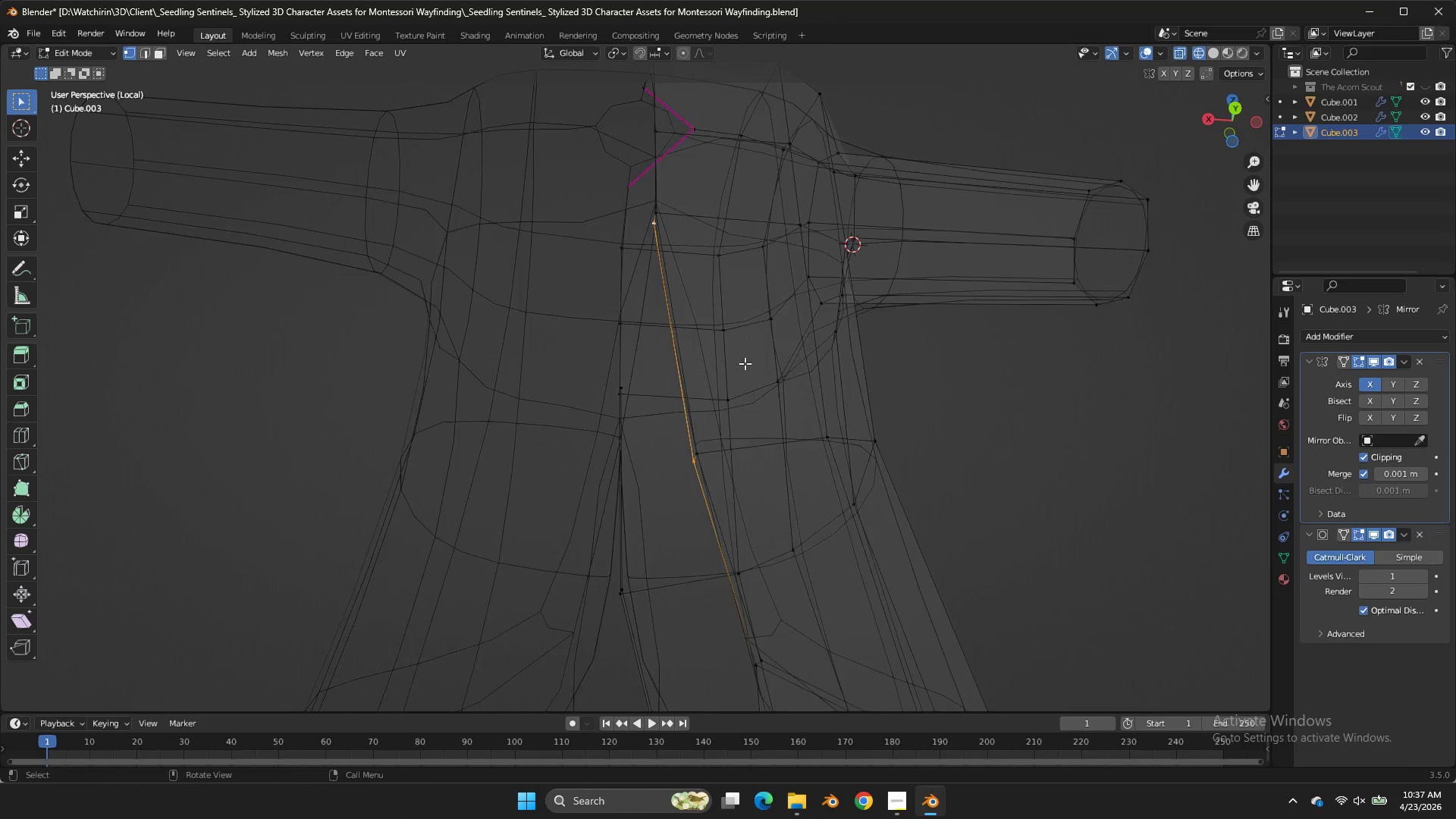 
scroll: coordinate [747, 369], scroll_direction: down, amount: 3.0
 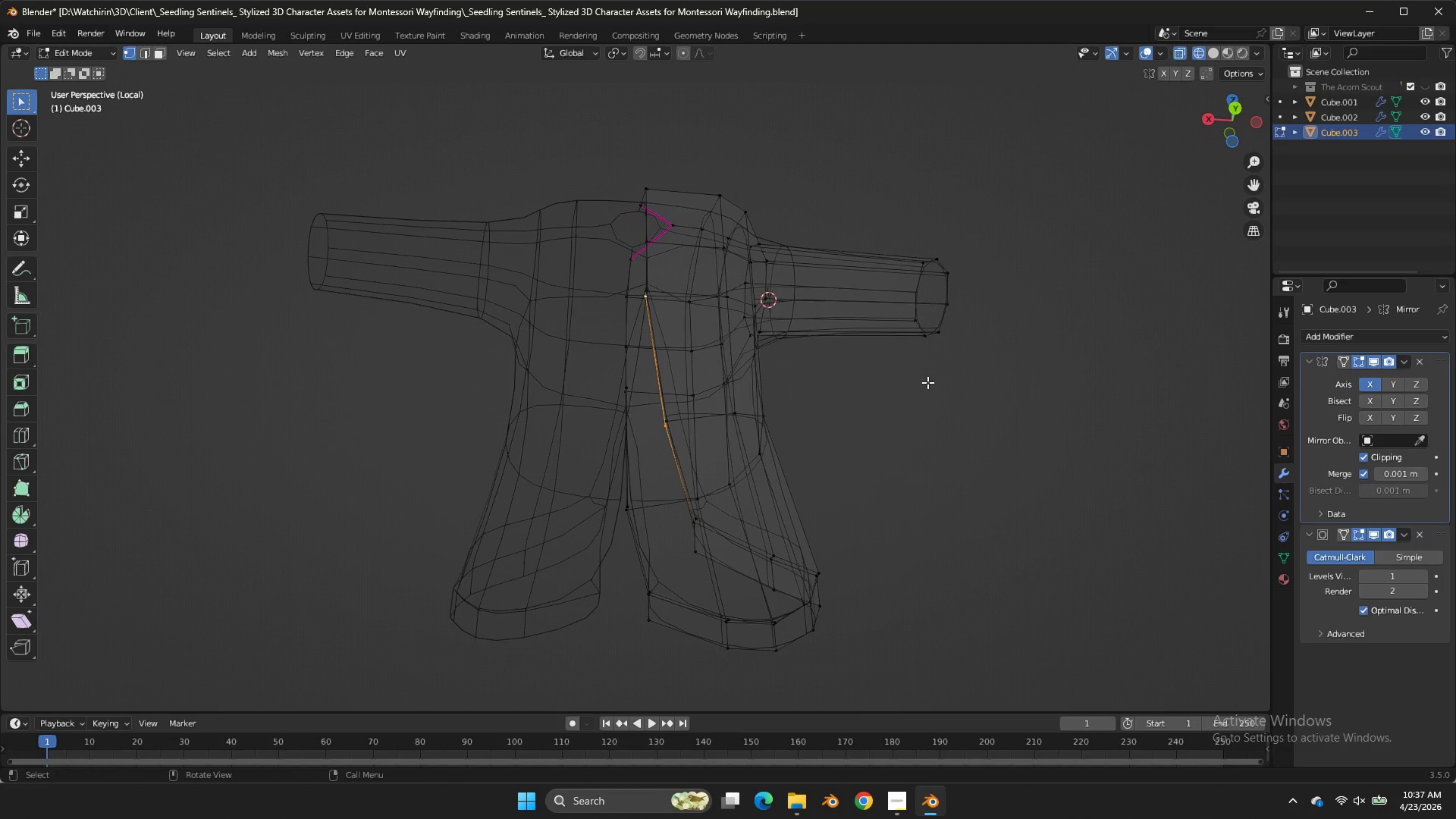 
type(ze)
 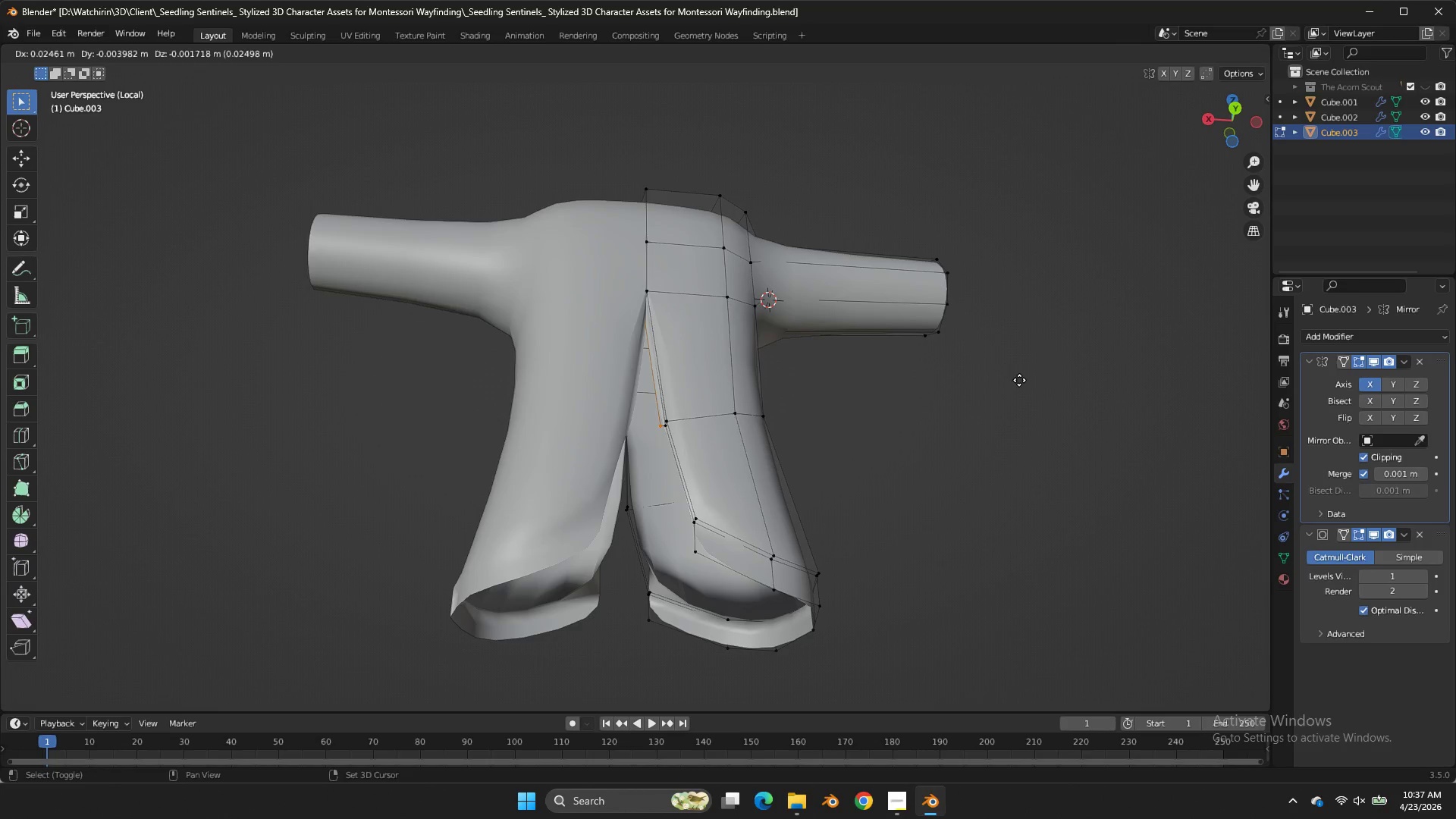 
hold_key(key=ShiftLeft, duration=1.77)
double_click([662, 370])
 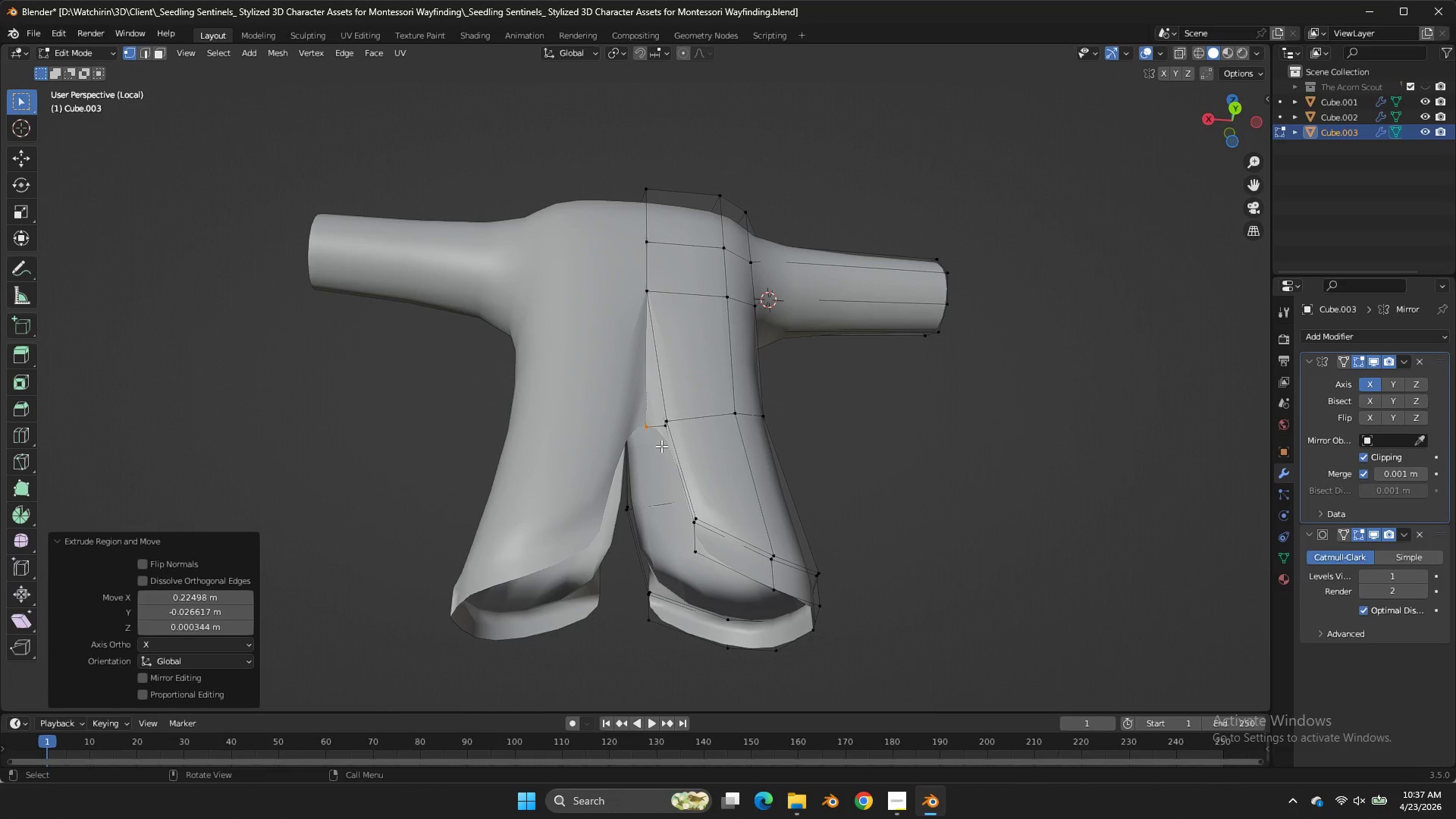 
left_click([650, 433])
 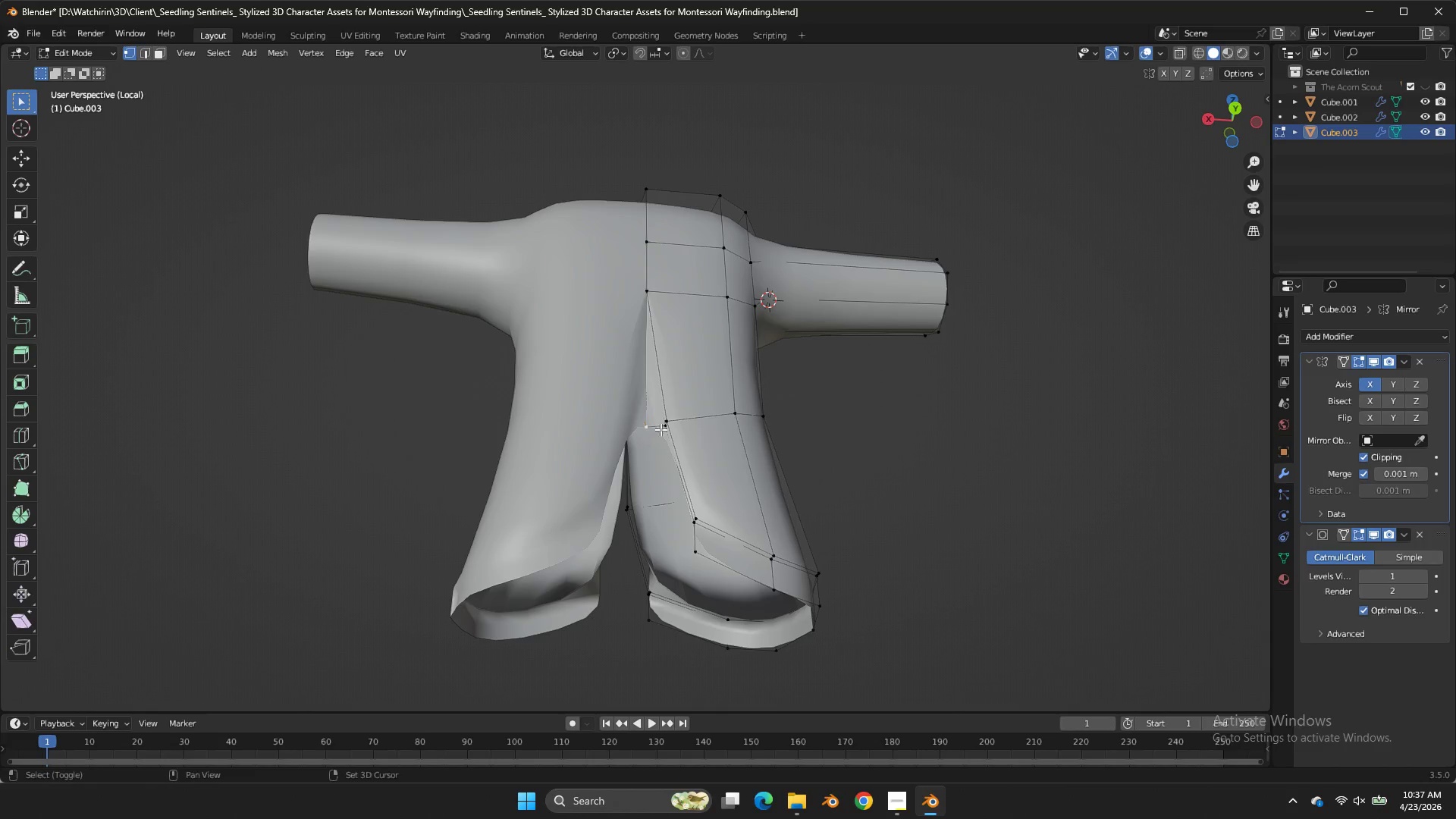 
key(Shift+ShiftLeft)
 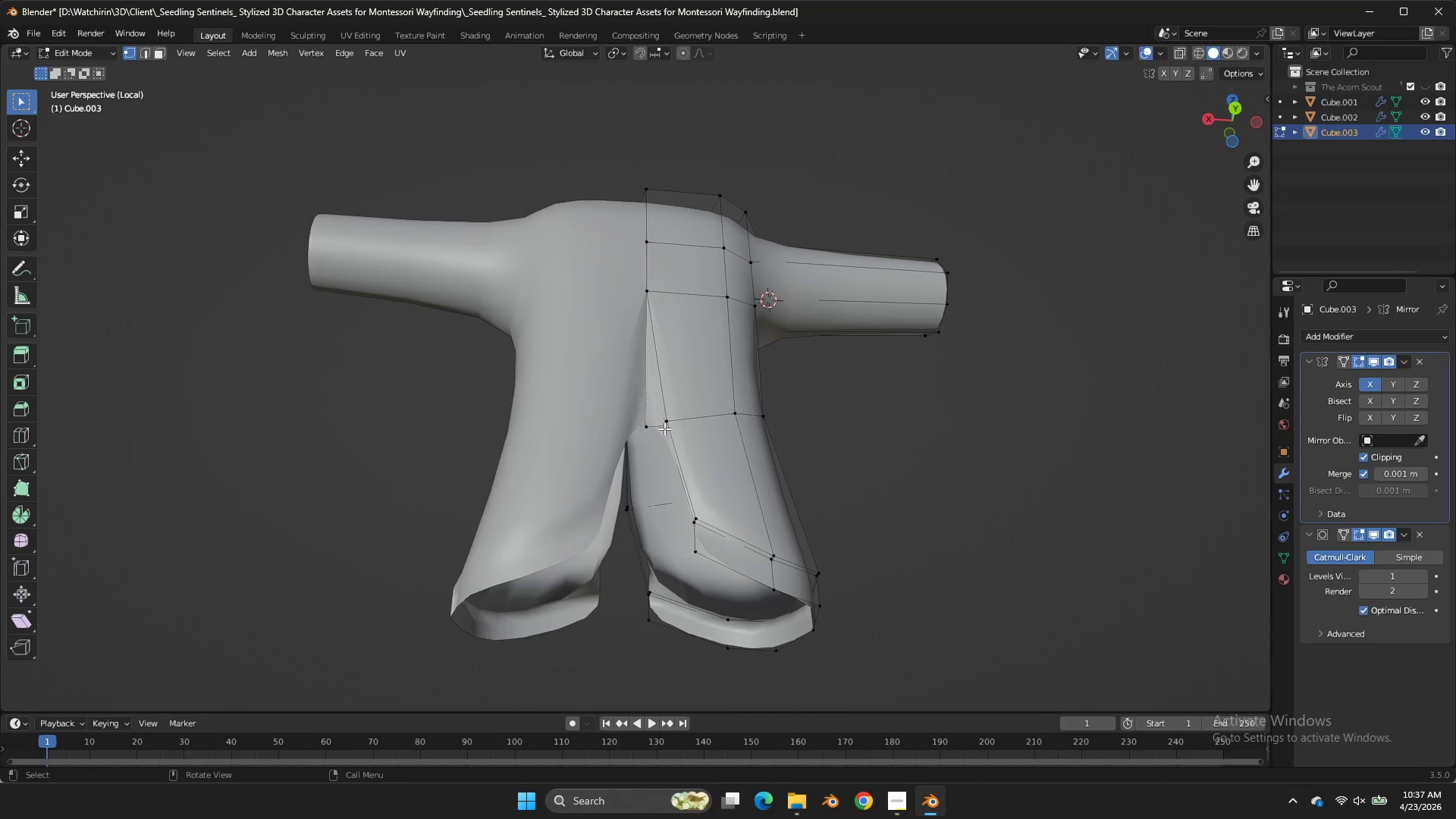 
double_click([664, 428])
 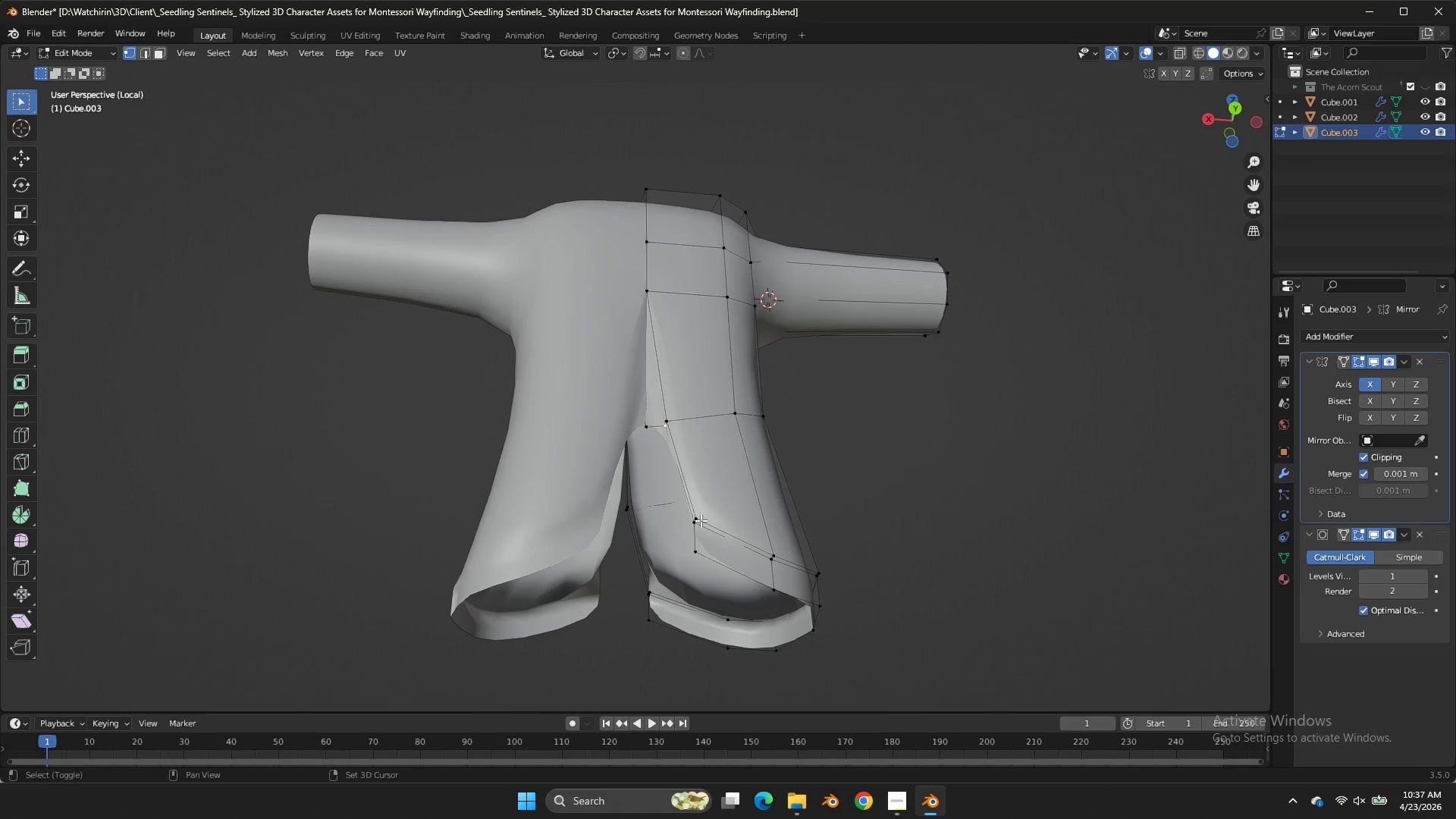 
hold_key(key=ShiftLeft, duration=0.92)
left_click([693, 528])
 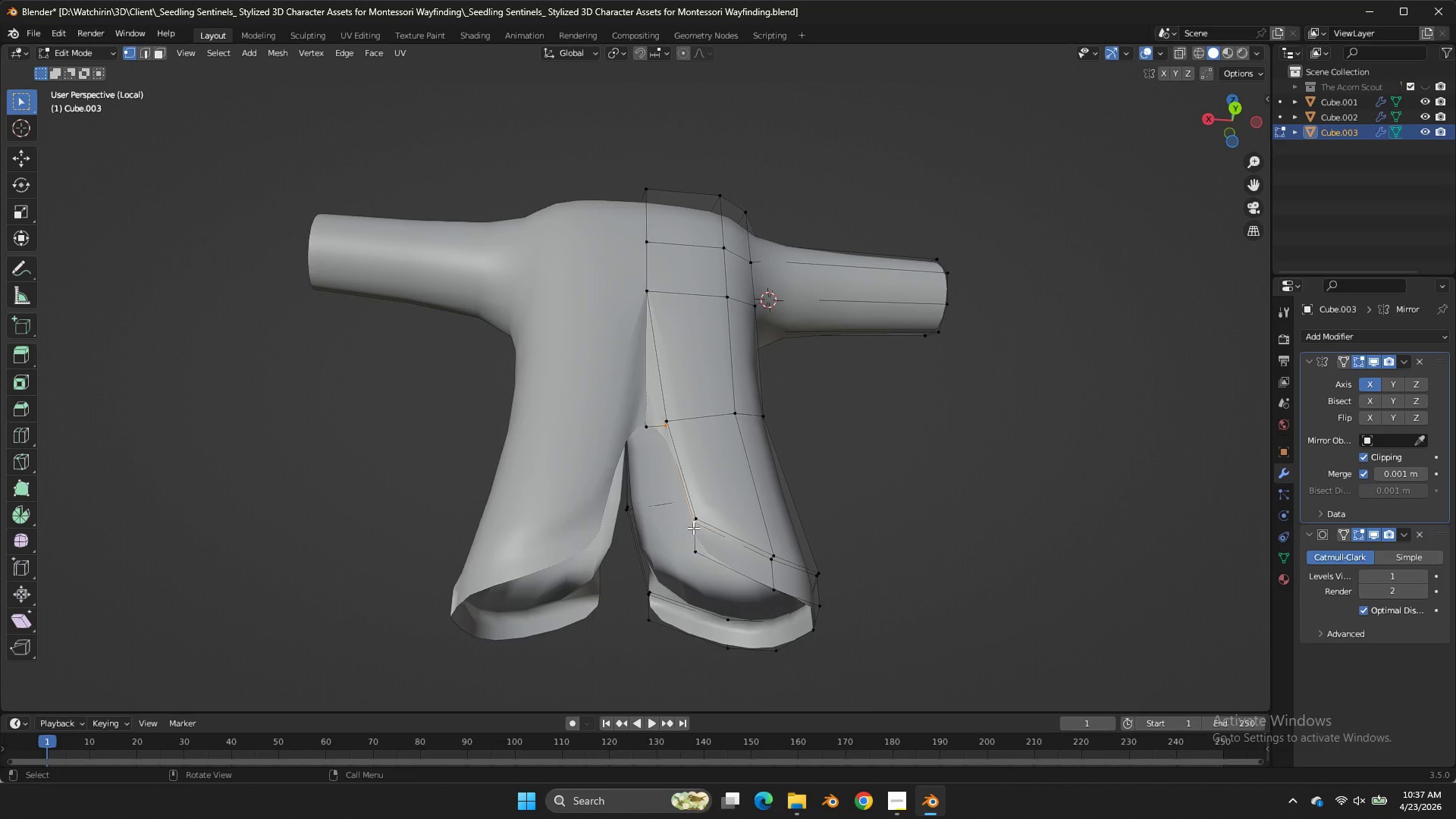 
key(F)
 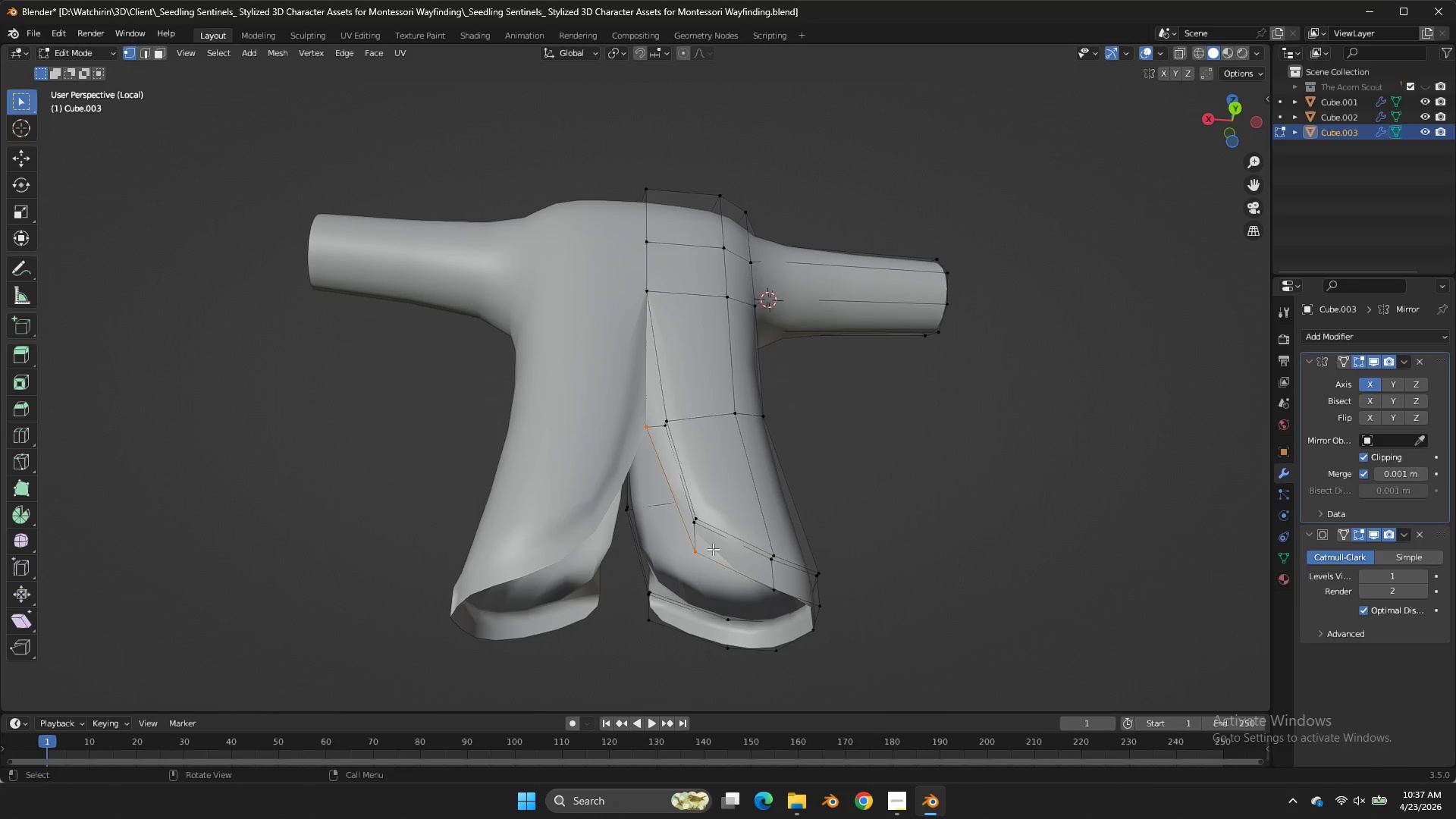 
double_click([704, 566])
 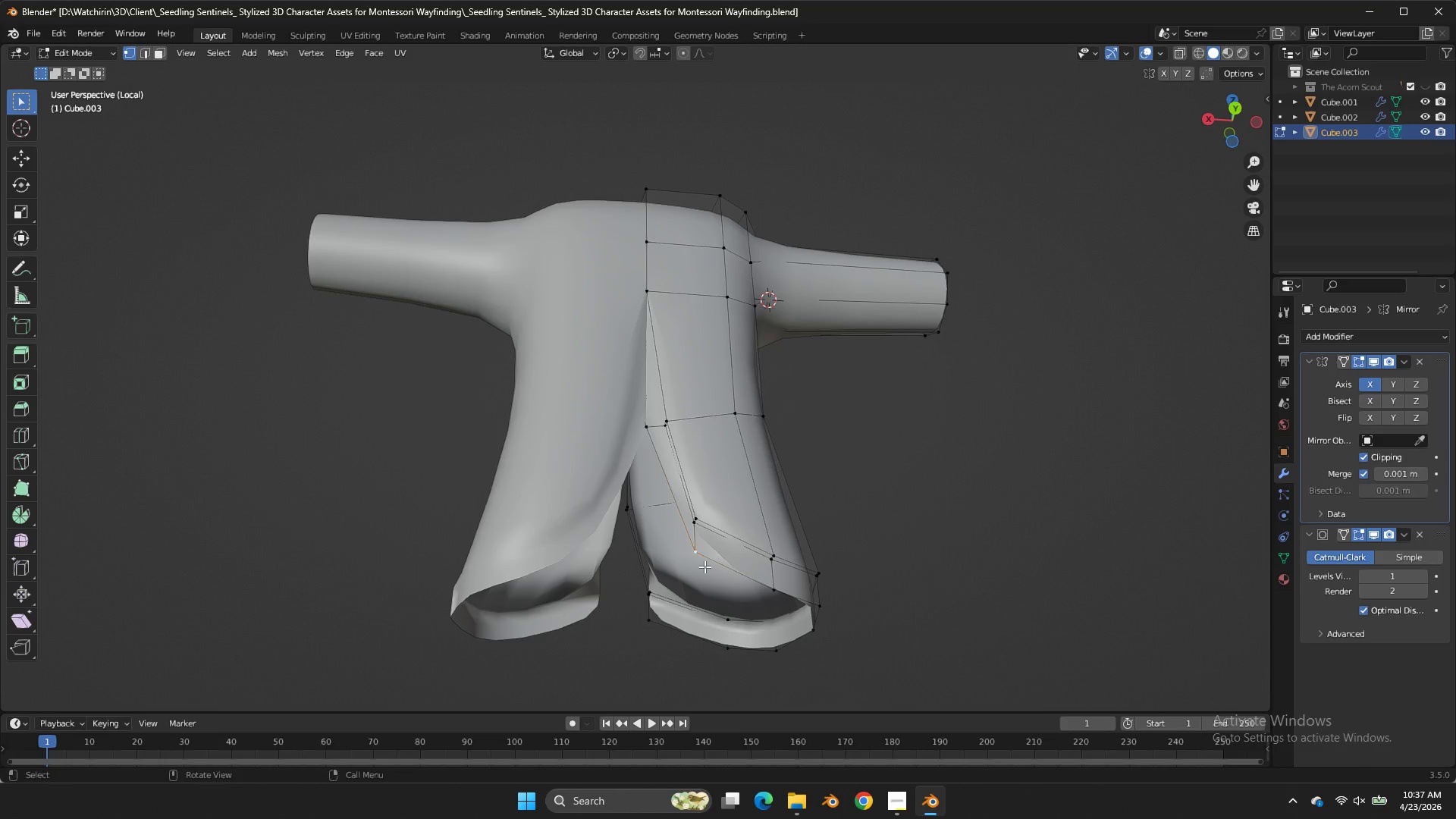 
key(G)
 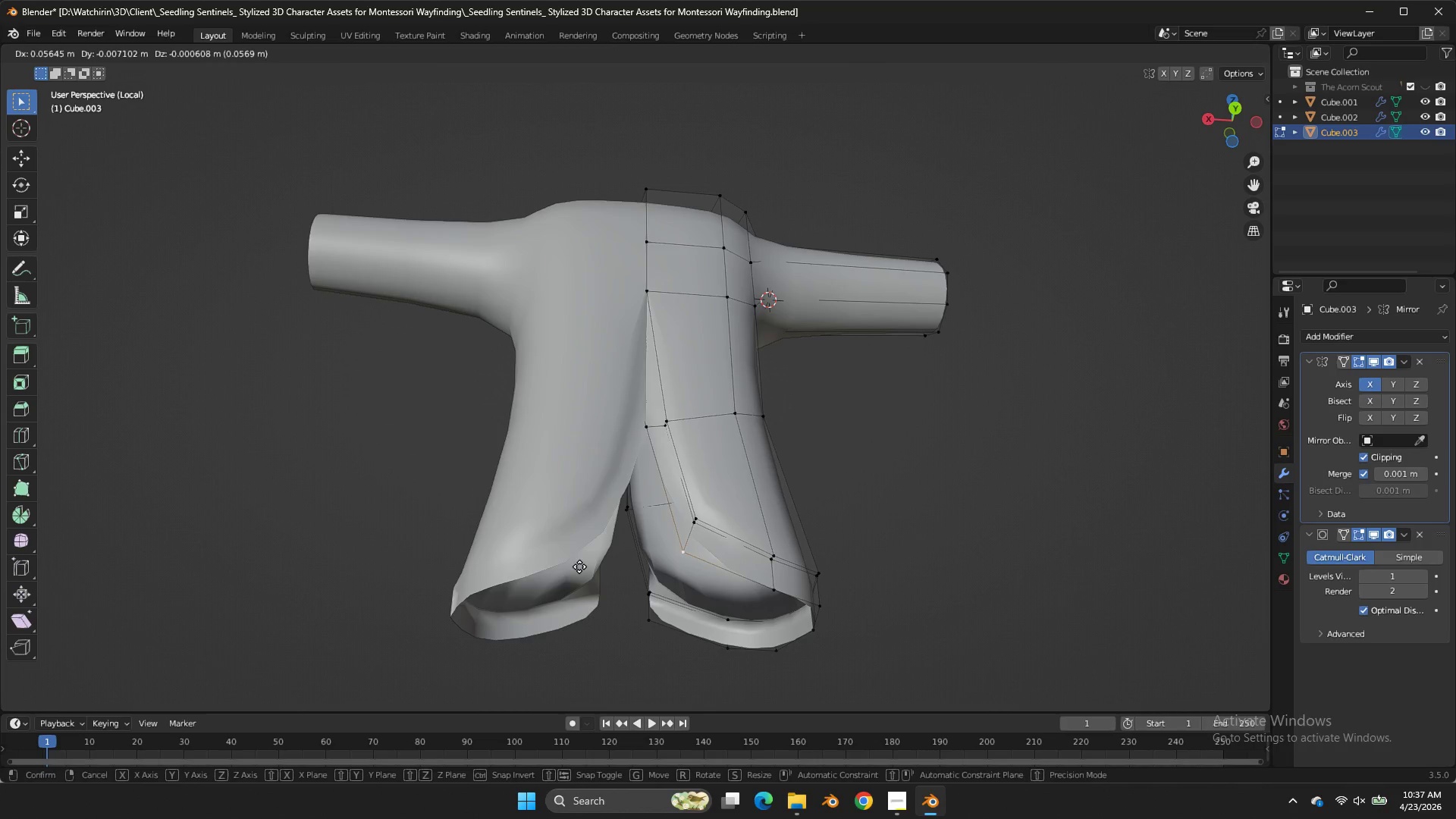 
hold_key(key=ShiftLeft, duration=0.61)
double_click([521, 549])
 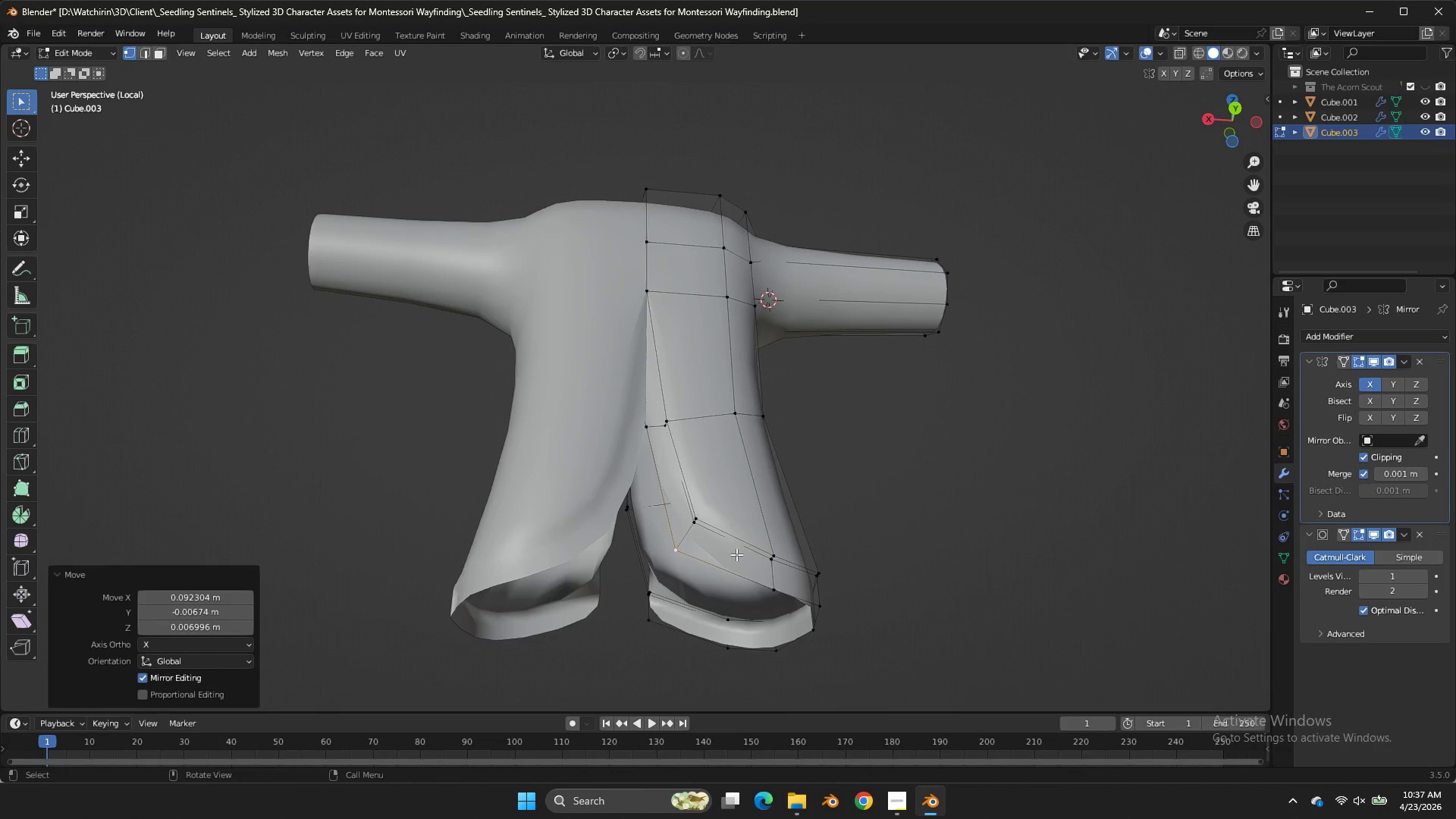 
left_click([682, 533])
 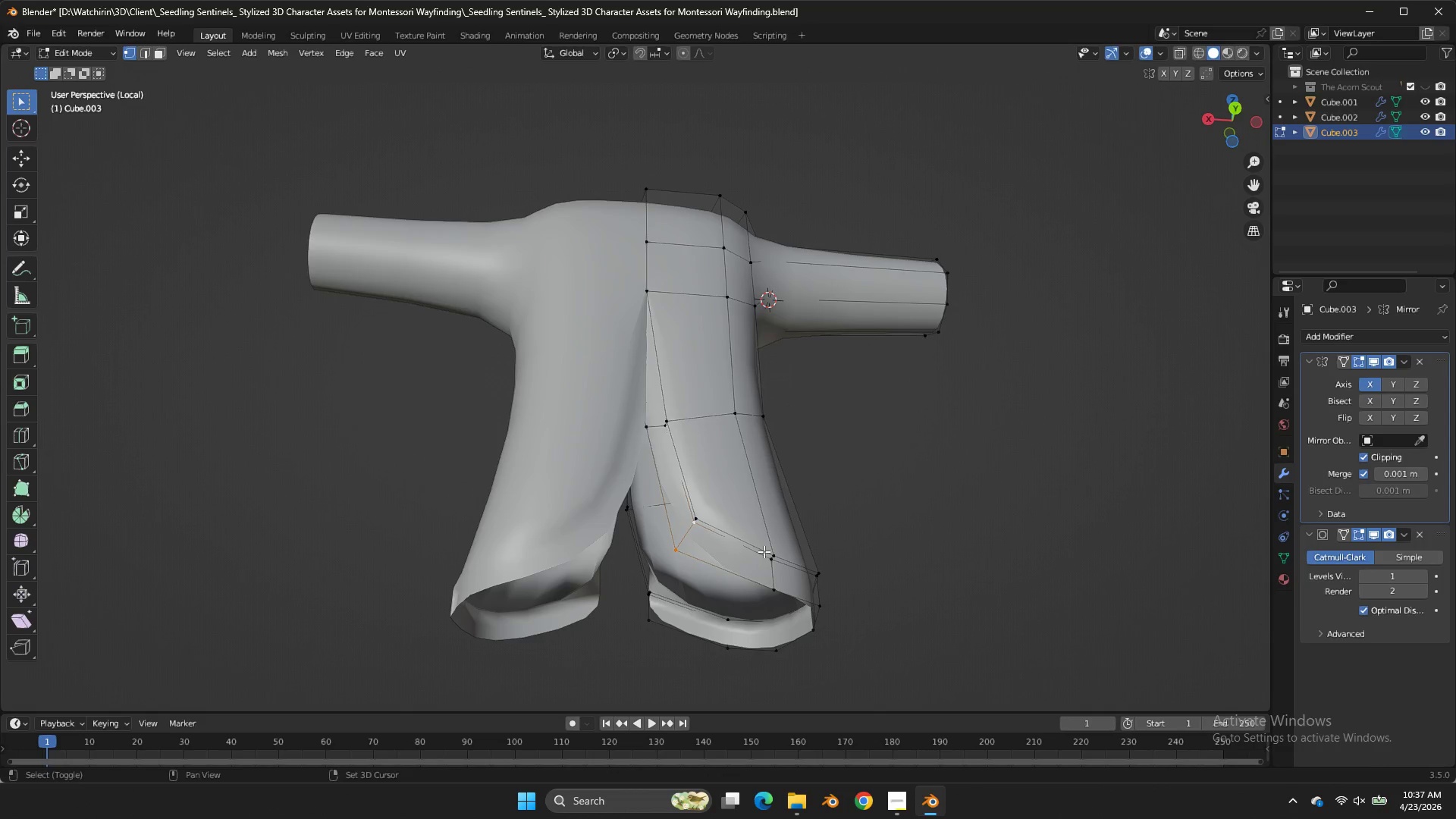 
key(Shift+E)
 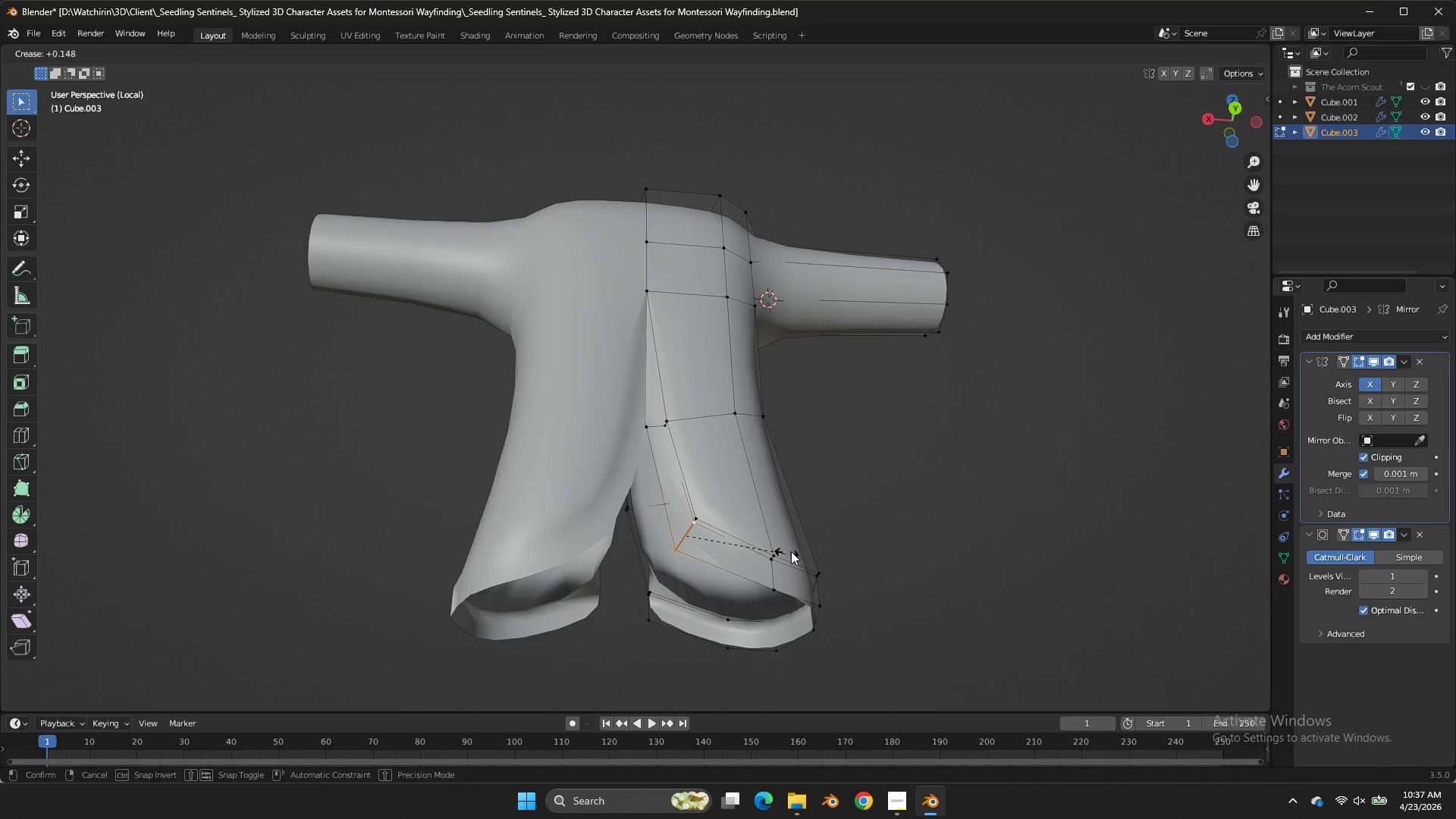 
left_click([794, 551])
 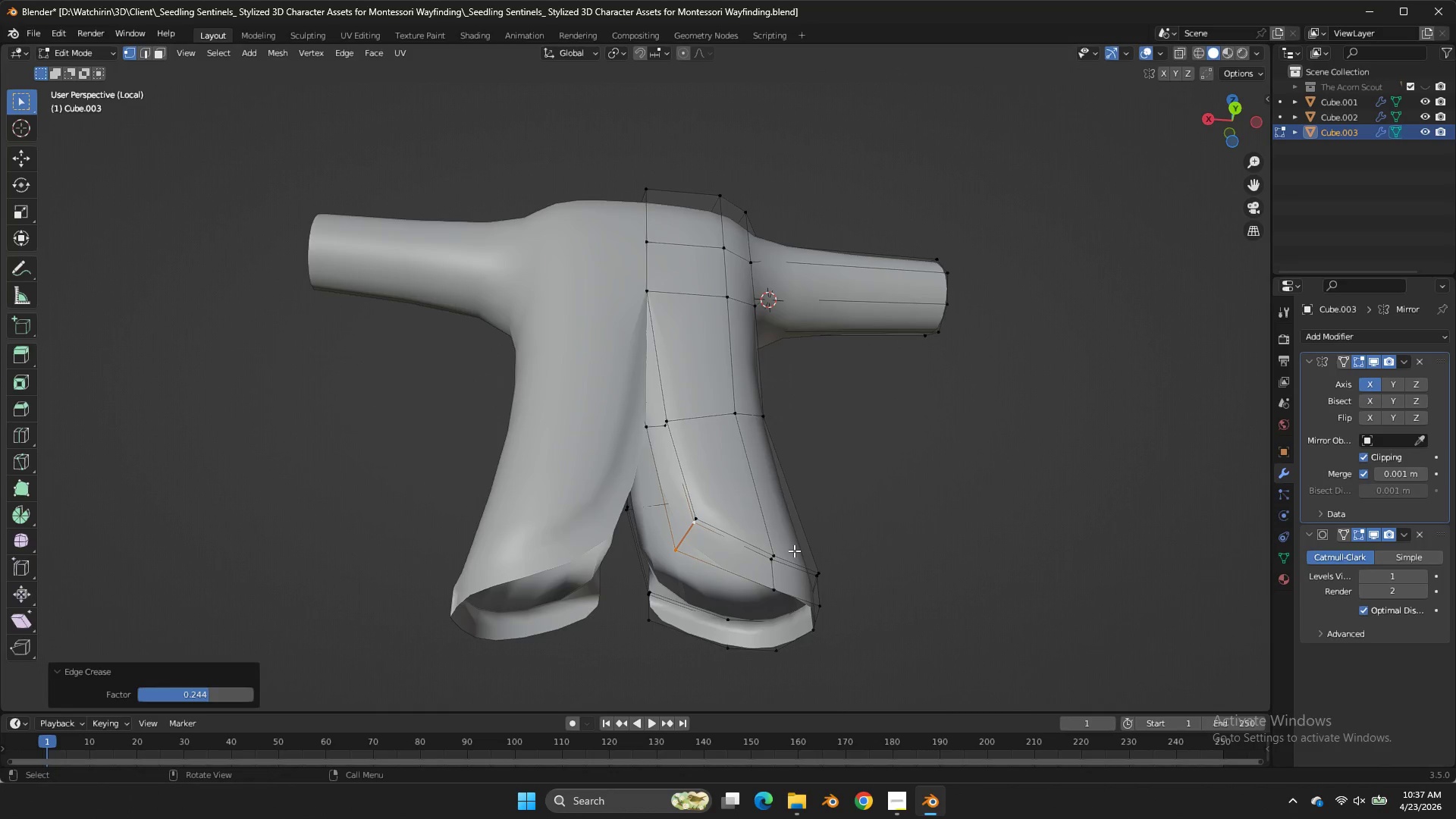 
double_click([794, 551])
 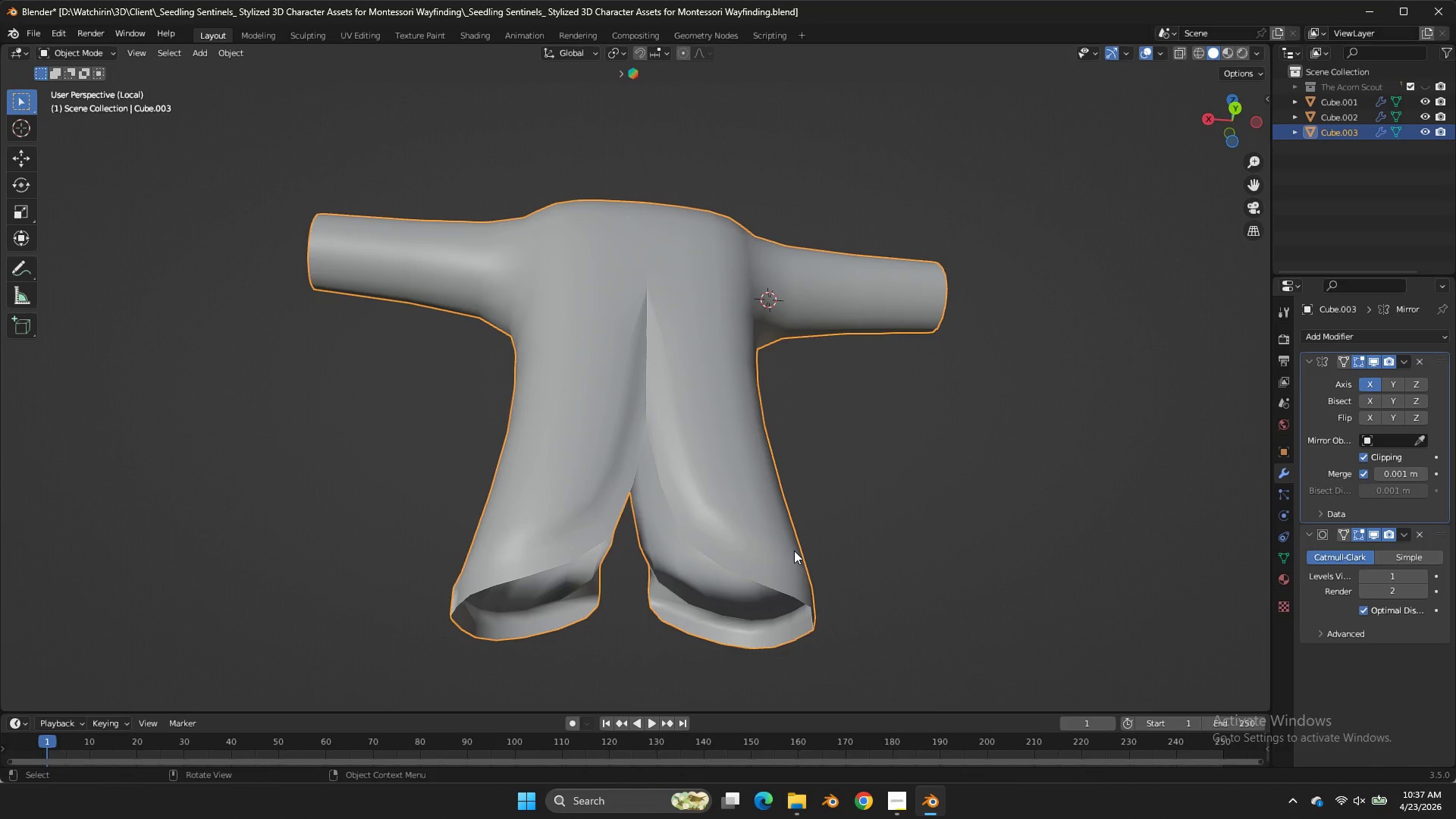 
key(Tab)
 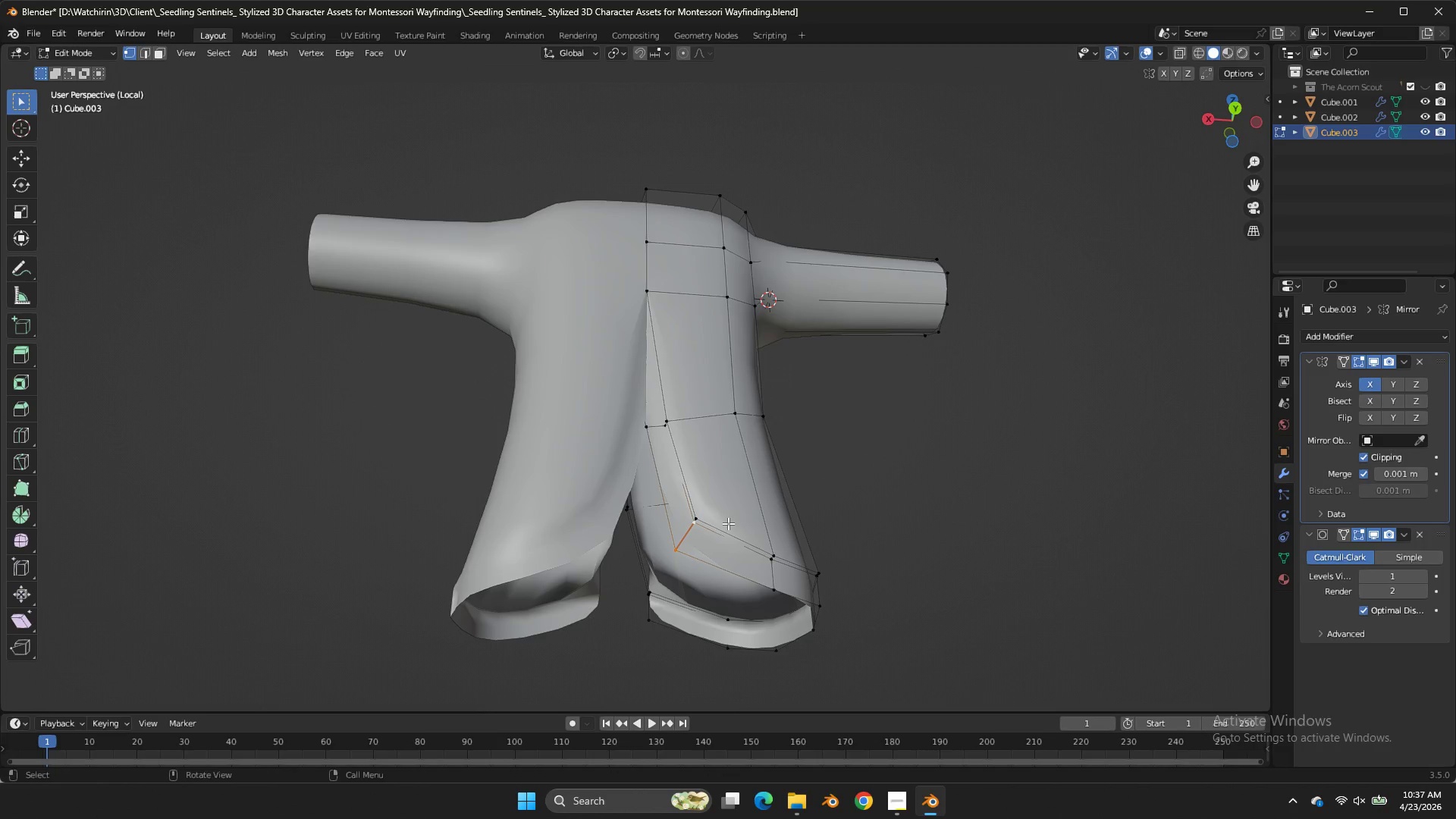 
key(Tab)
 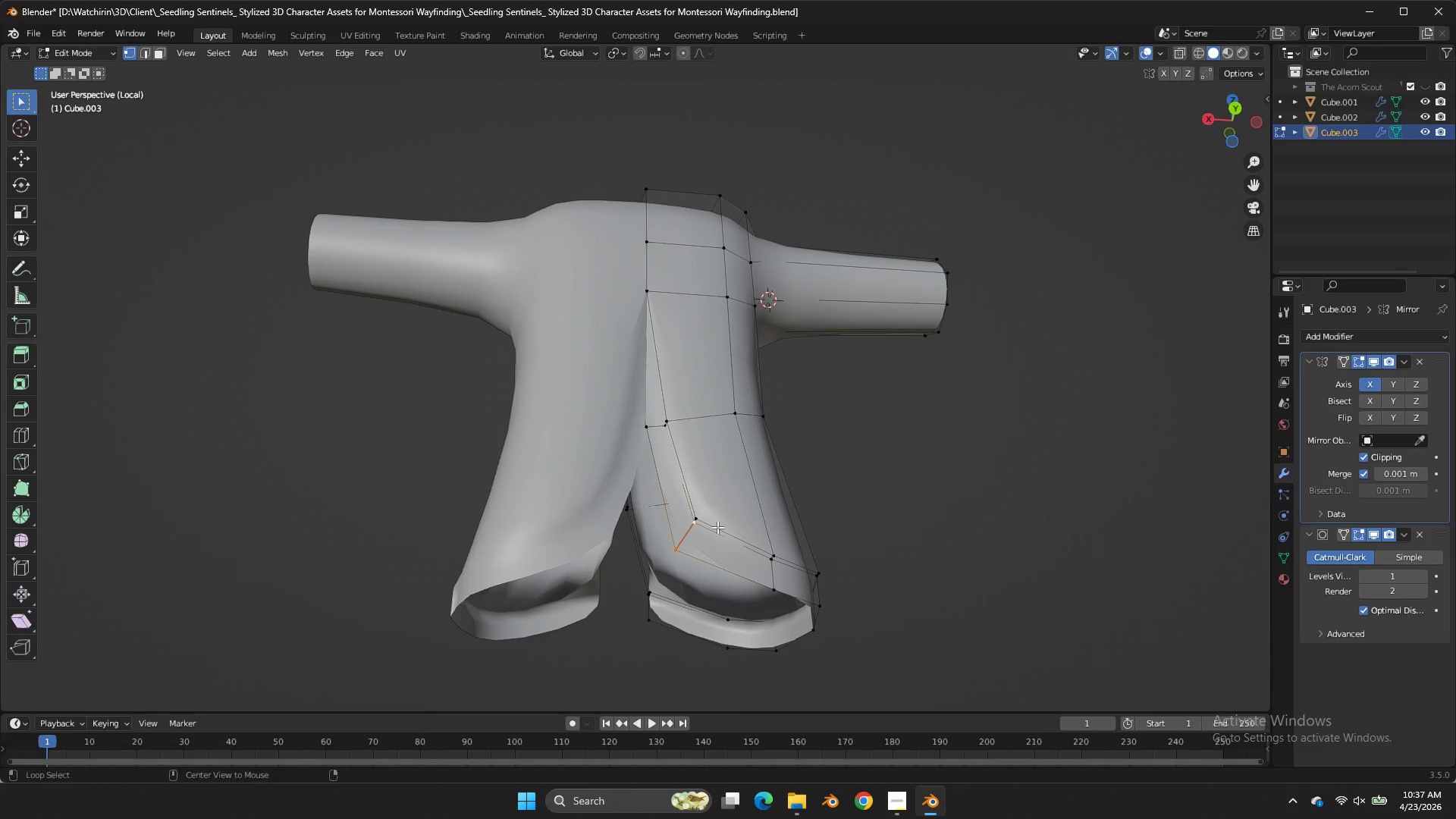 
hold_key(key=AltLeft, duration=1.03)
double_click([718, 529])
 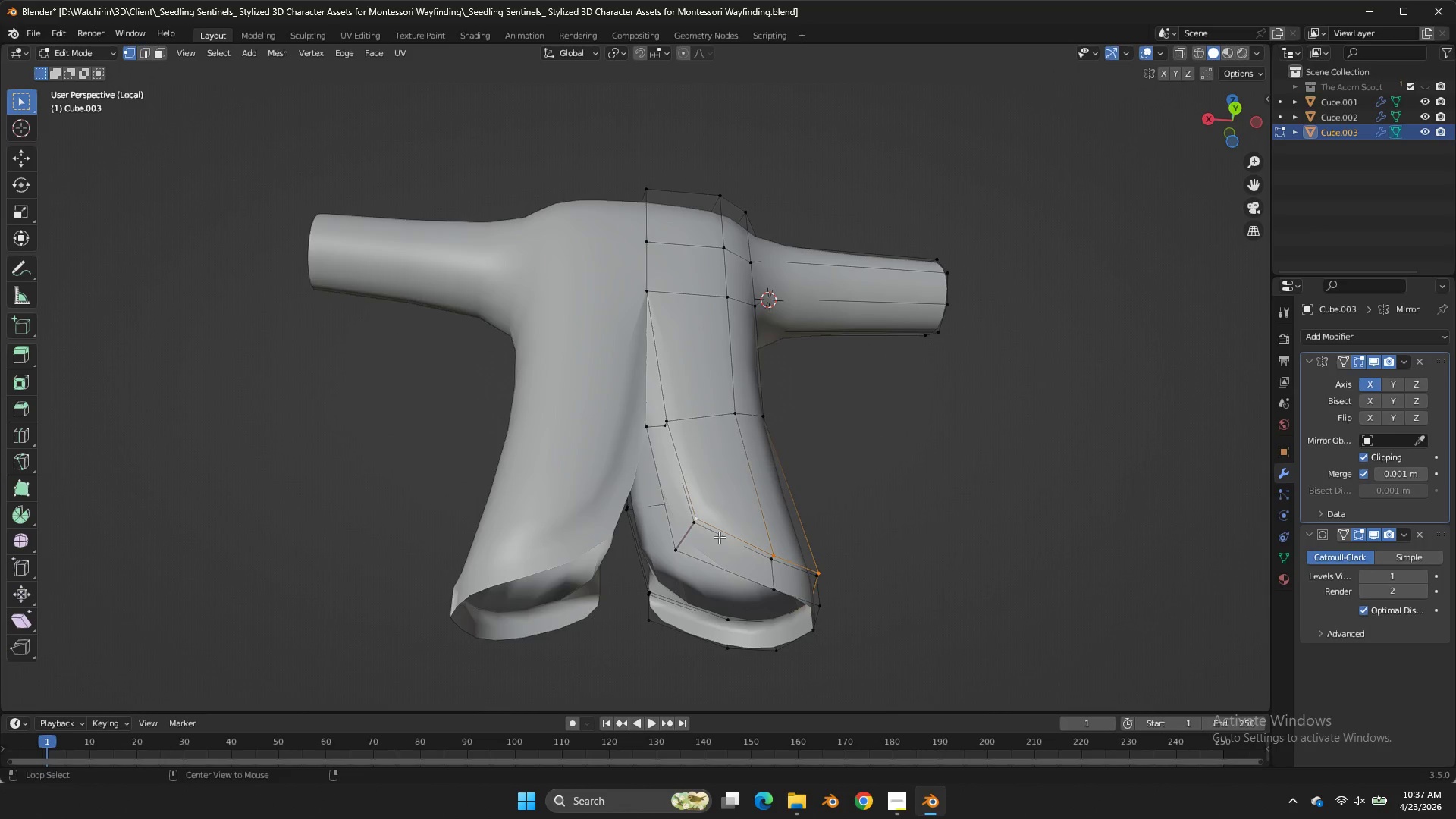 
triple_click([719, 537])
 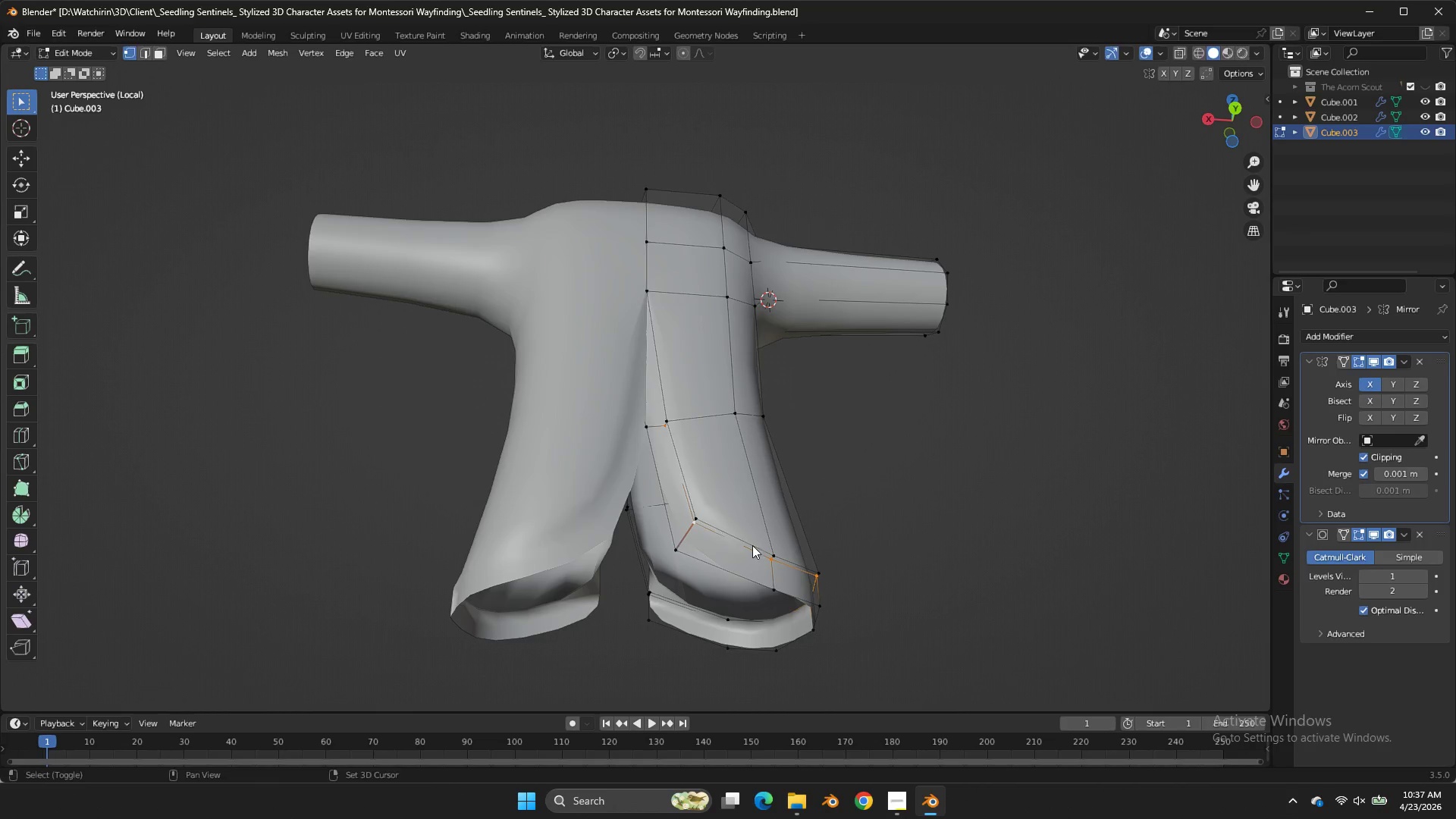 
triple_click([719, 537])
 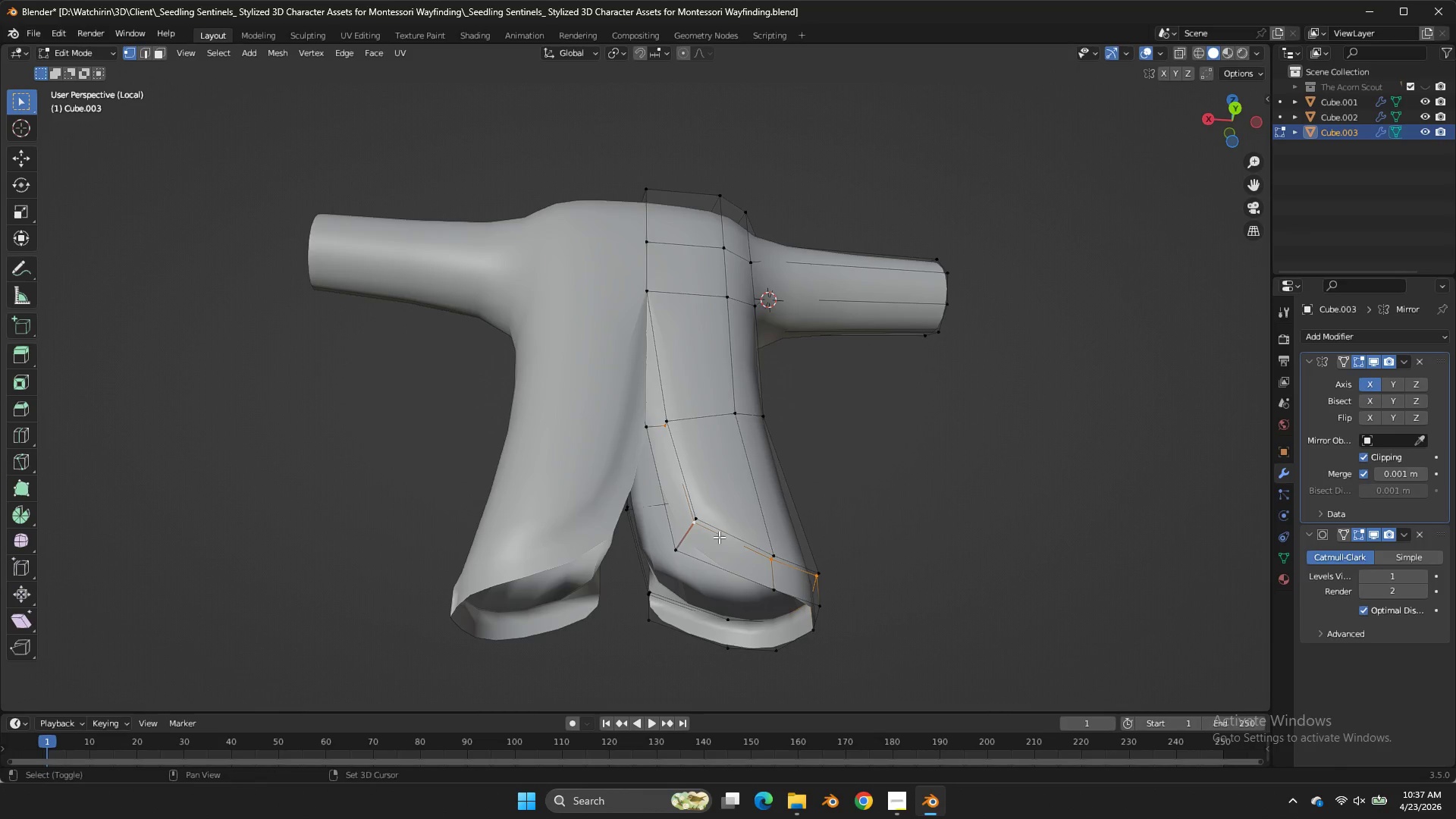 
key(Shift+E)
 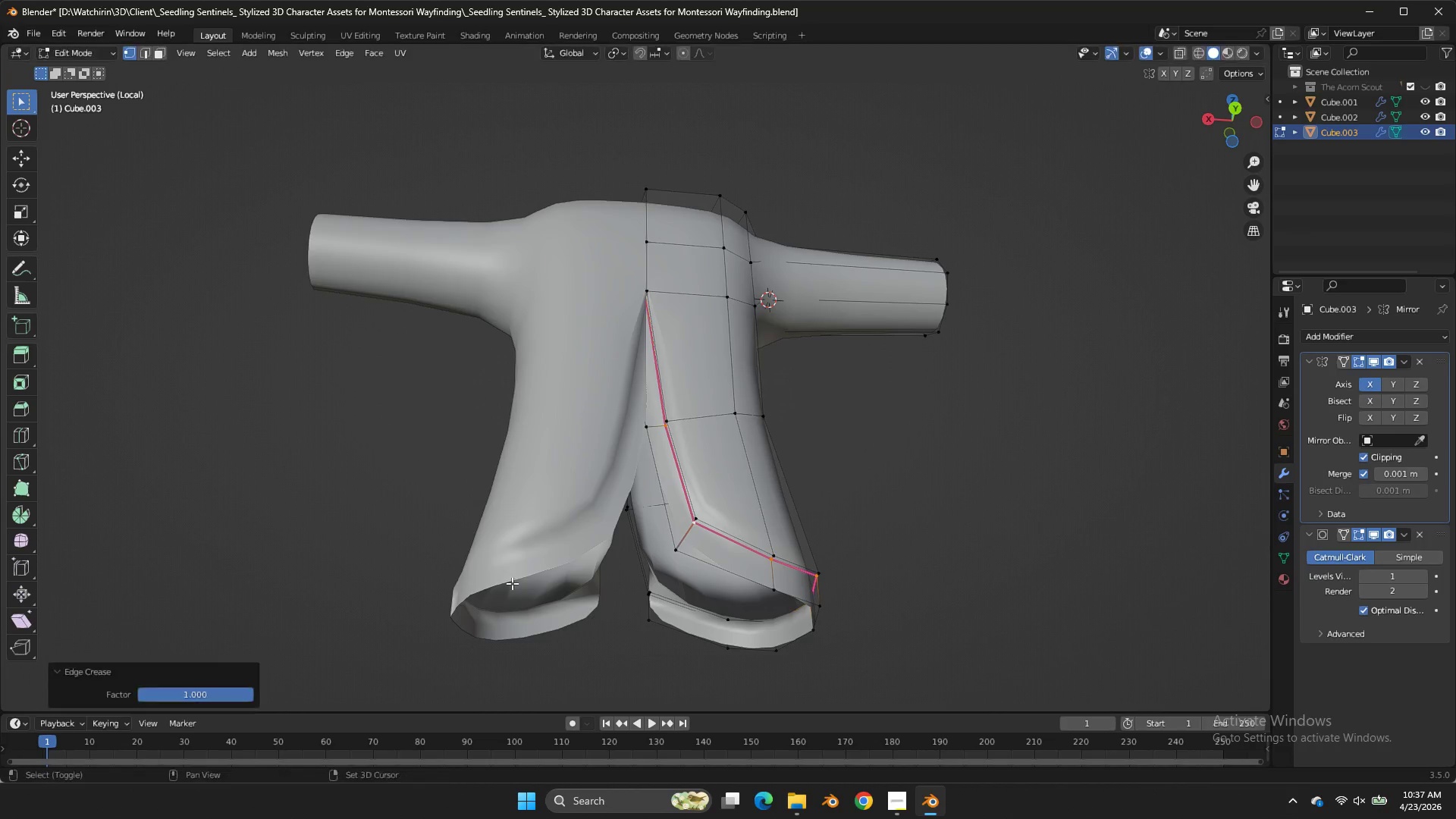 
left_click([512, 583])
 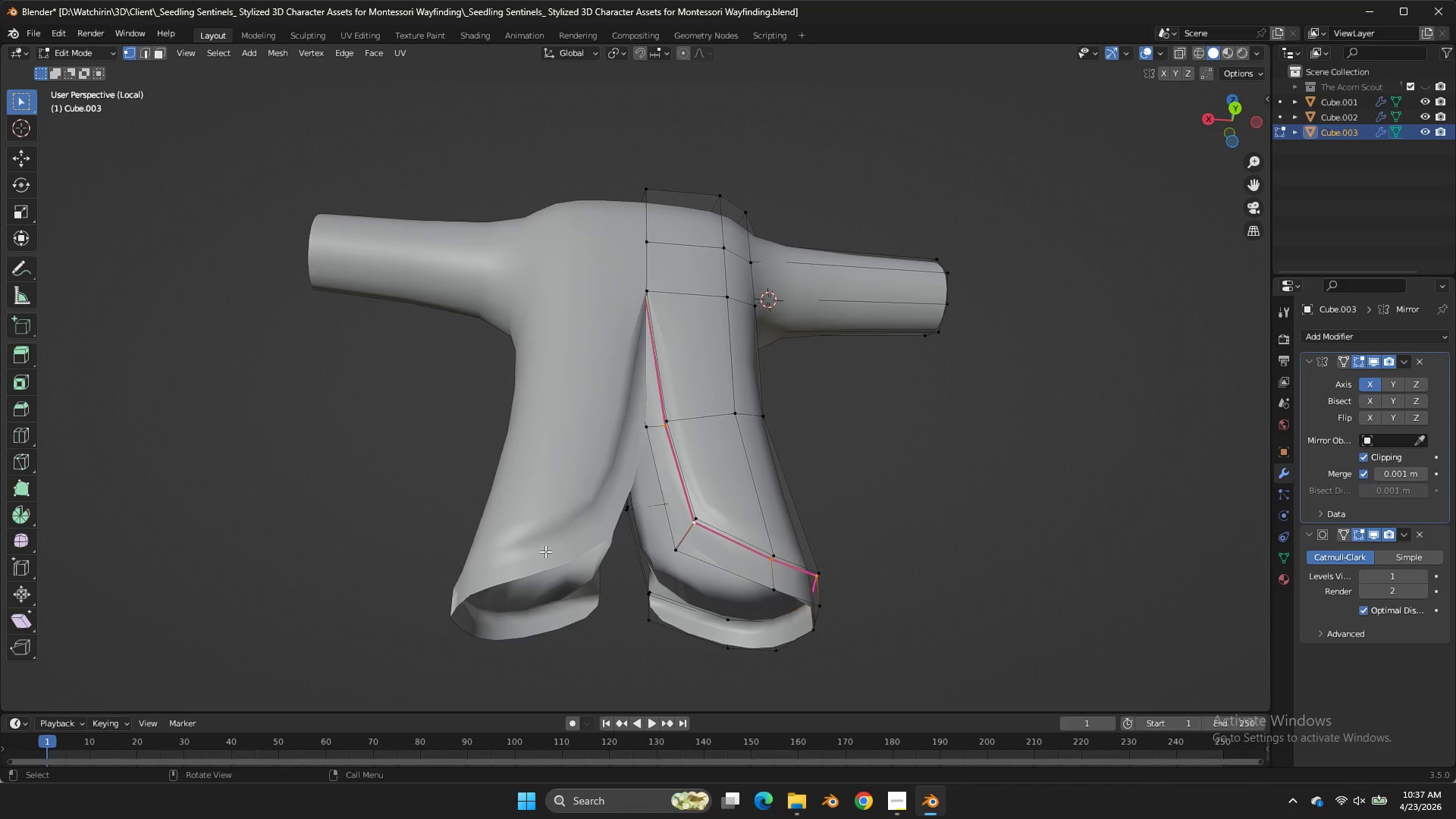 
left_click_drag(start_coordinate=[513, 583], to_coordinate=[518, 578])
 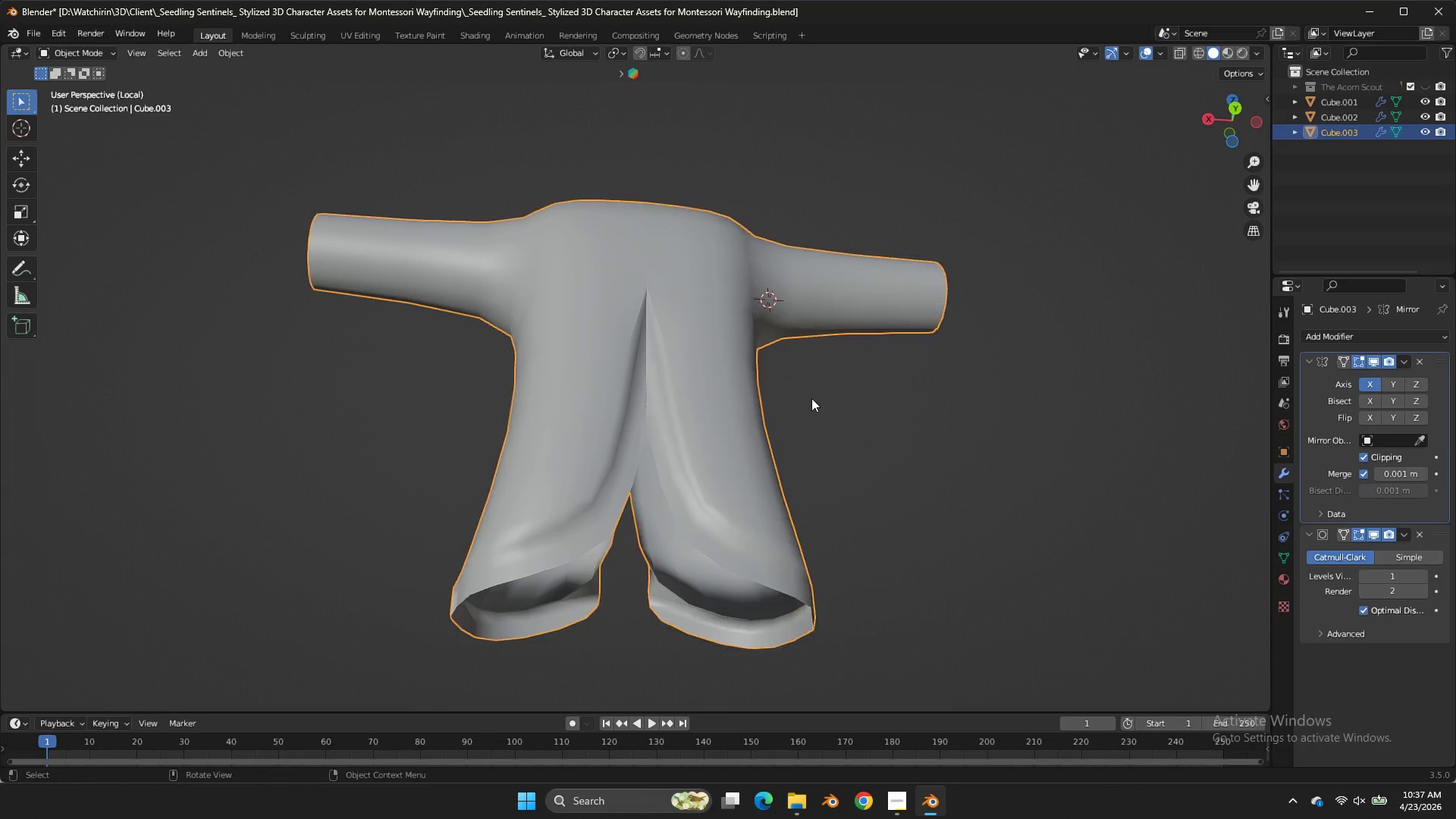 
key(Tab)
 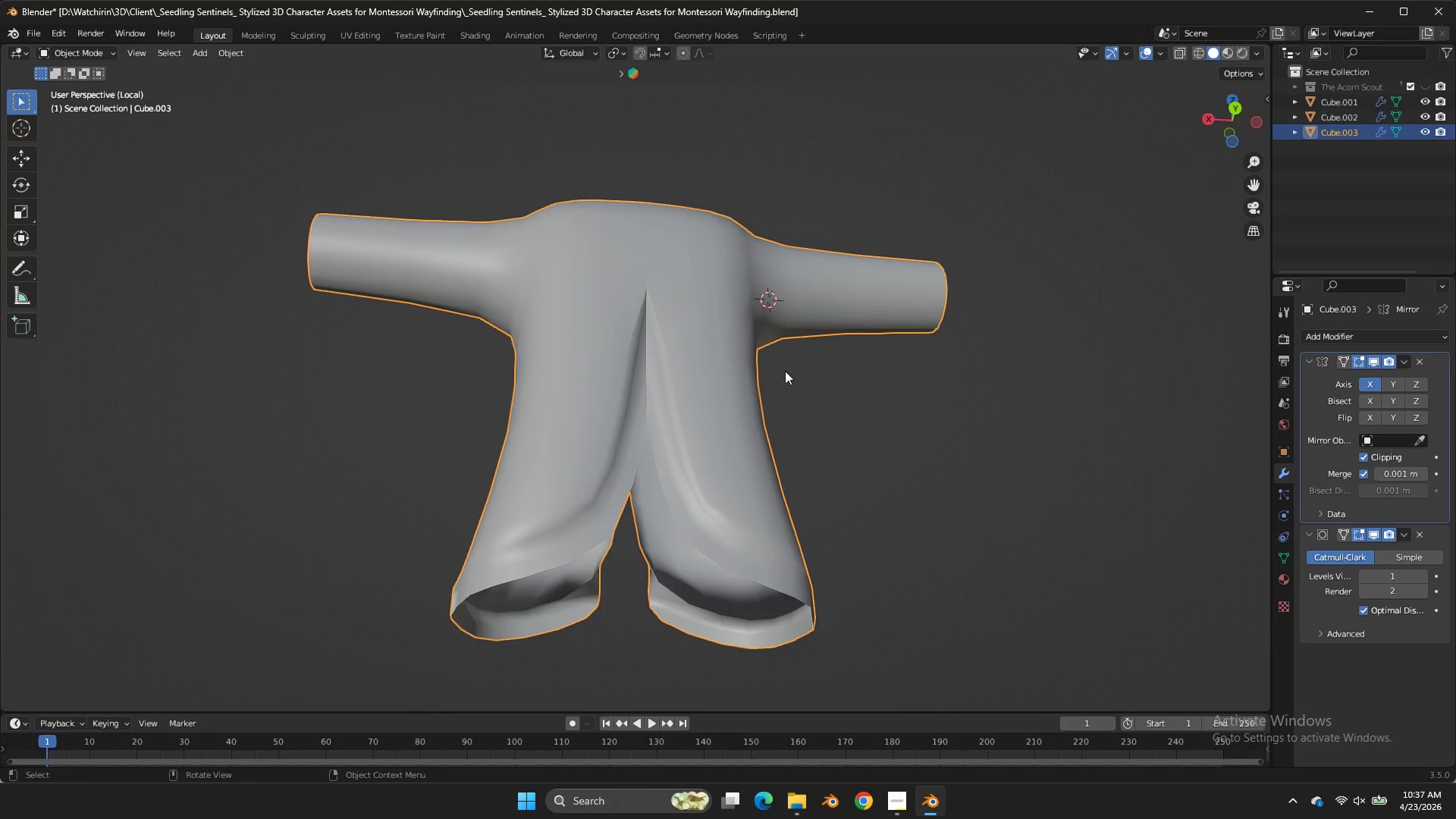 
key(Tab)
 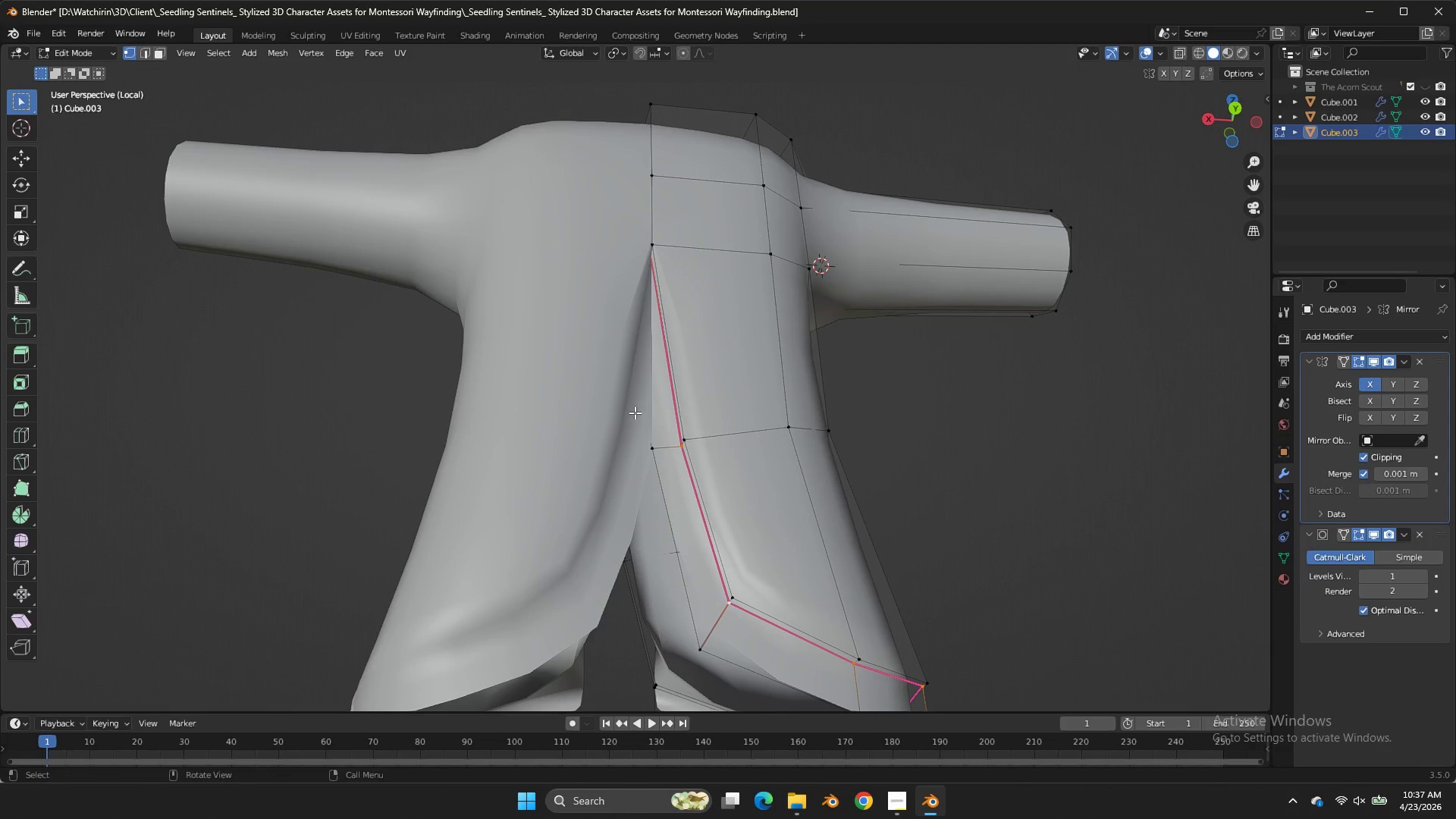 
scroll: coordinate [782, 362], scroll_direction: up, amount: 2.0
 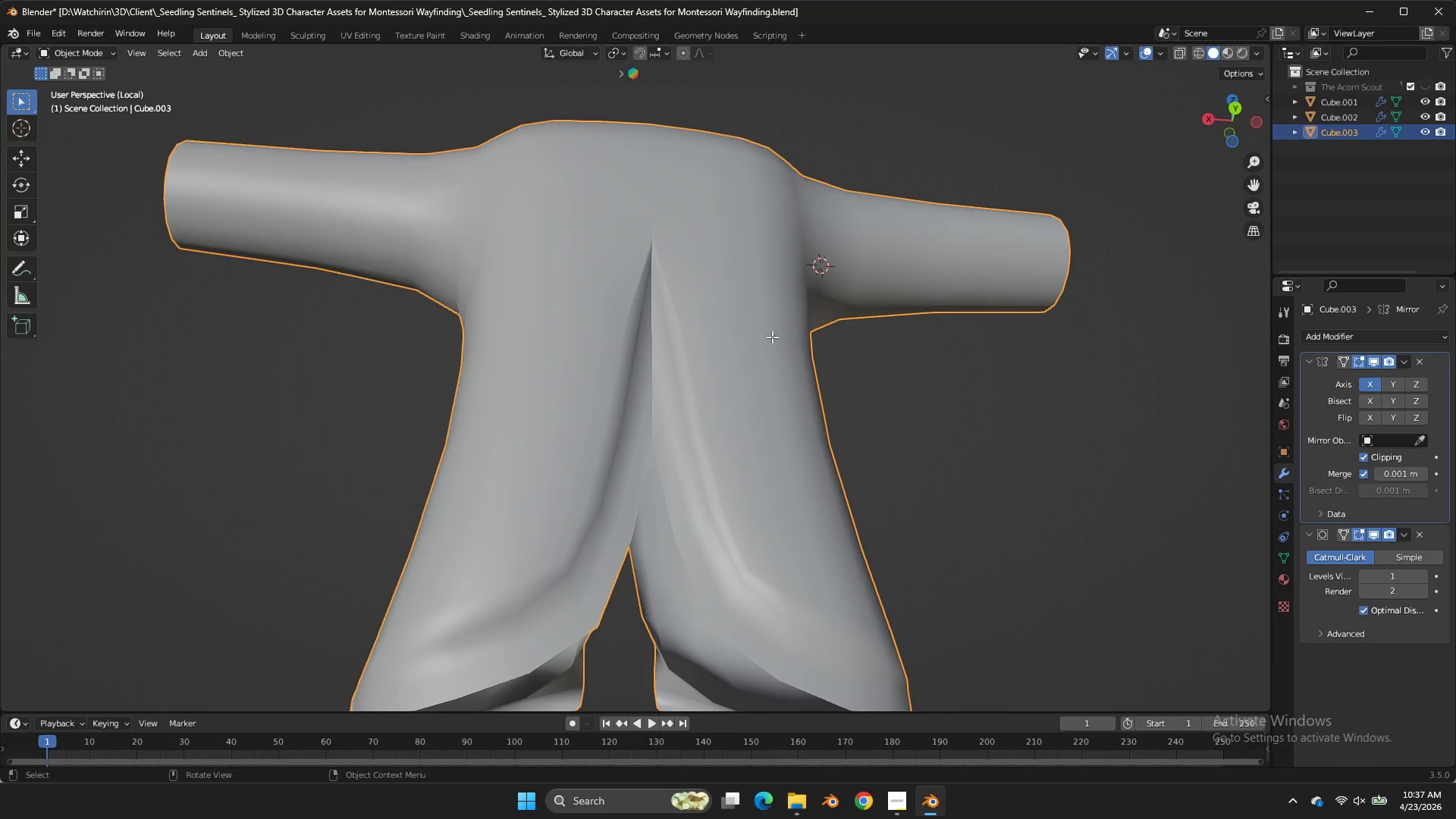 
left_click([635, 413])
 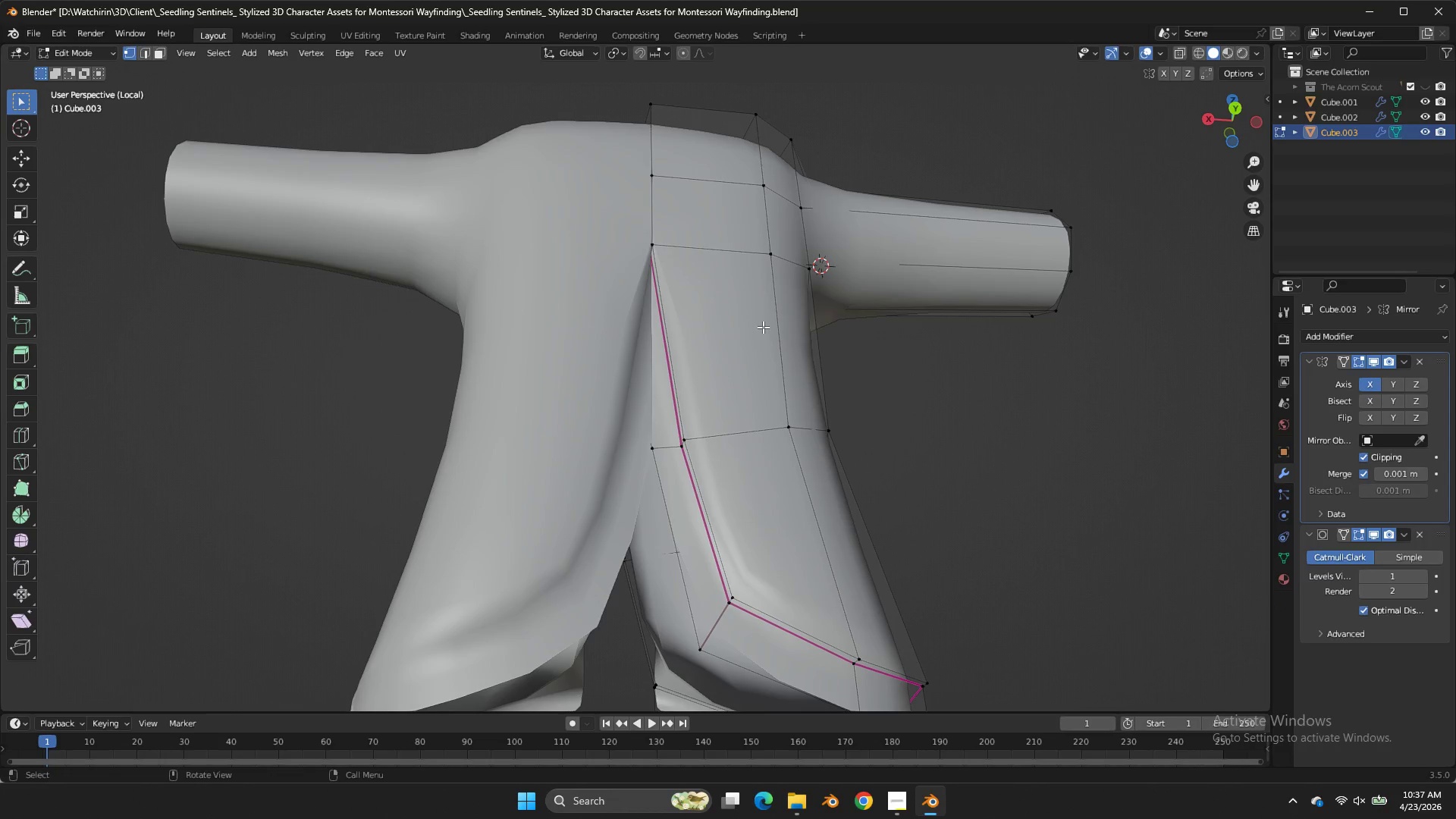 
left_click([686, 246])
 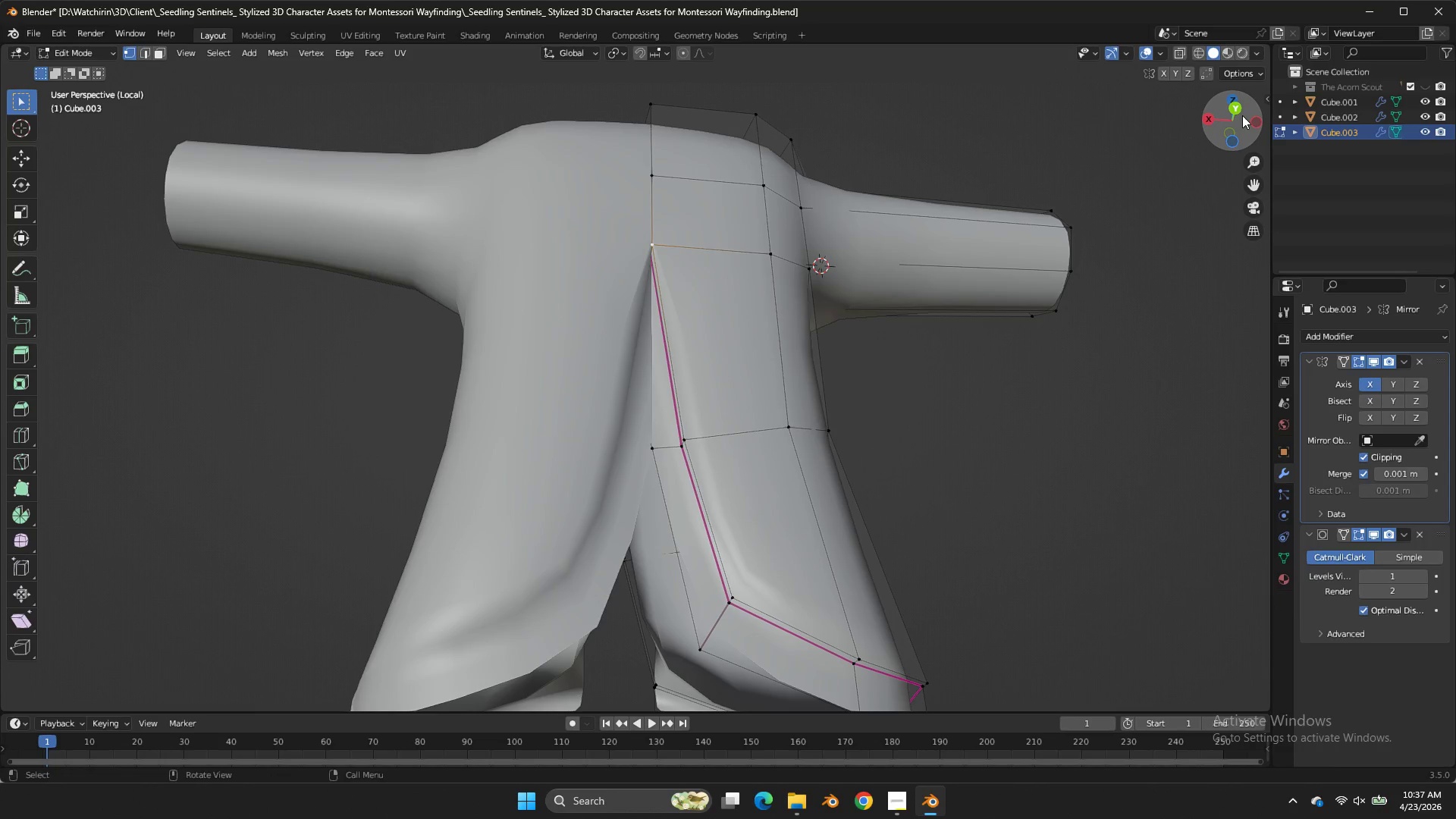 
left_click([1243, 114])
 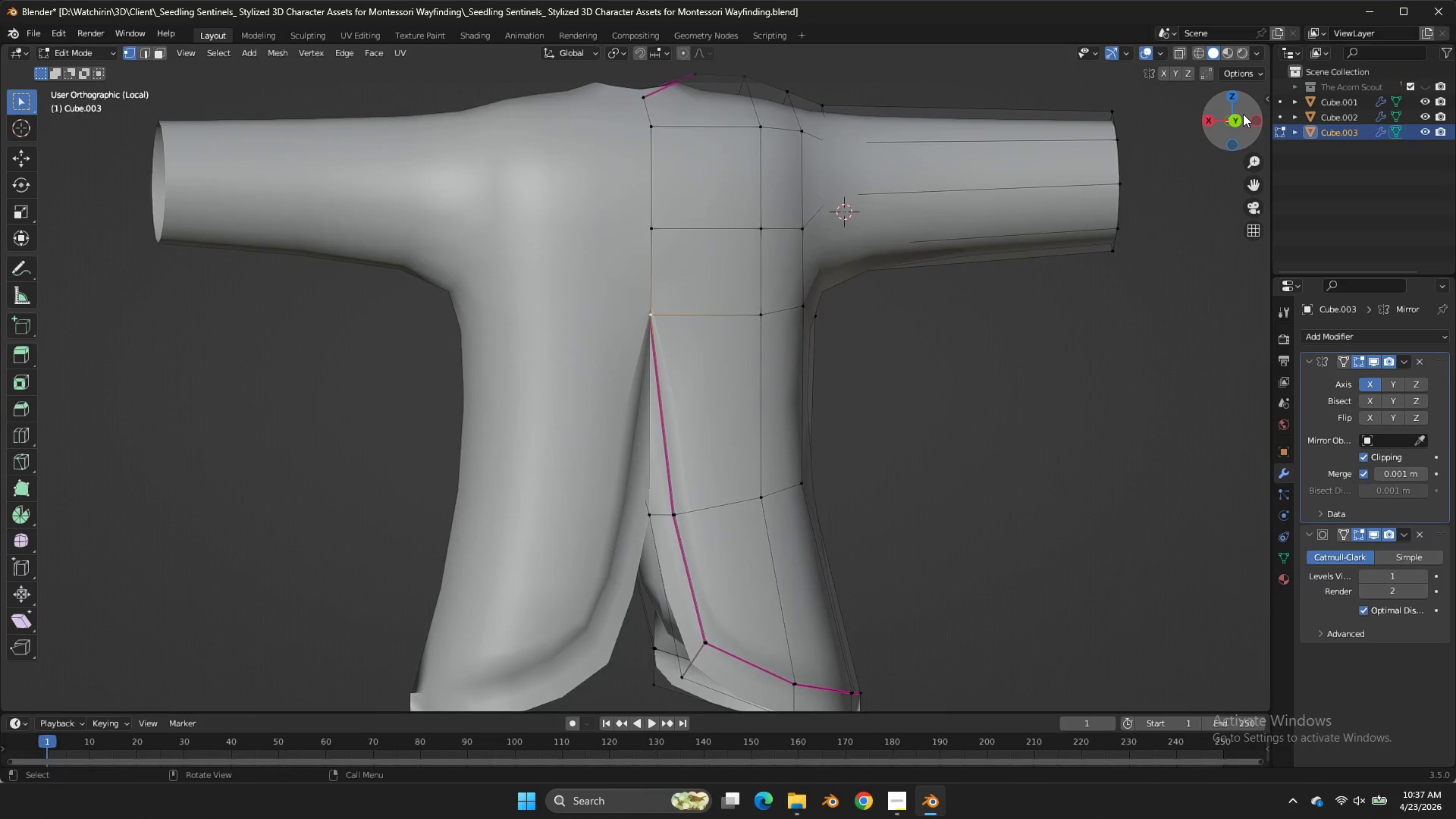 
double_click([1243, 114])
 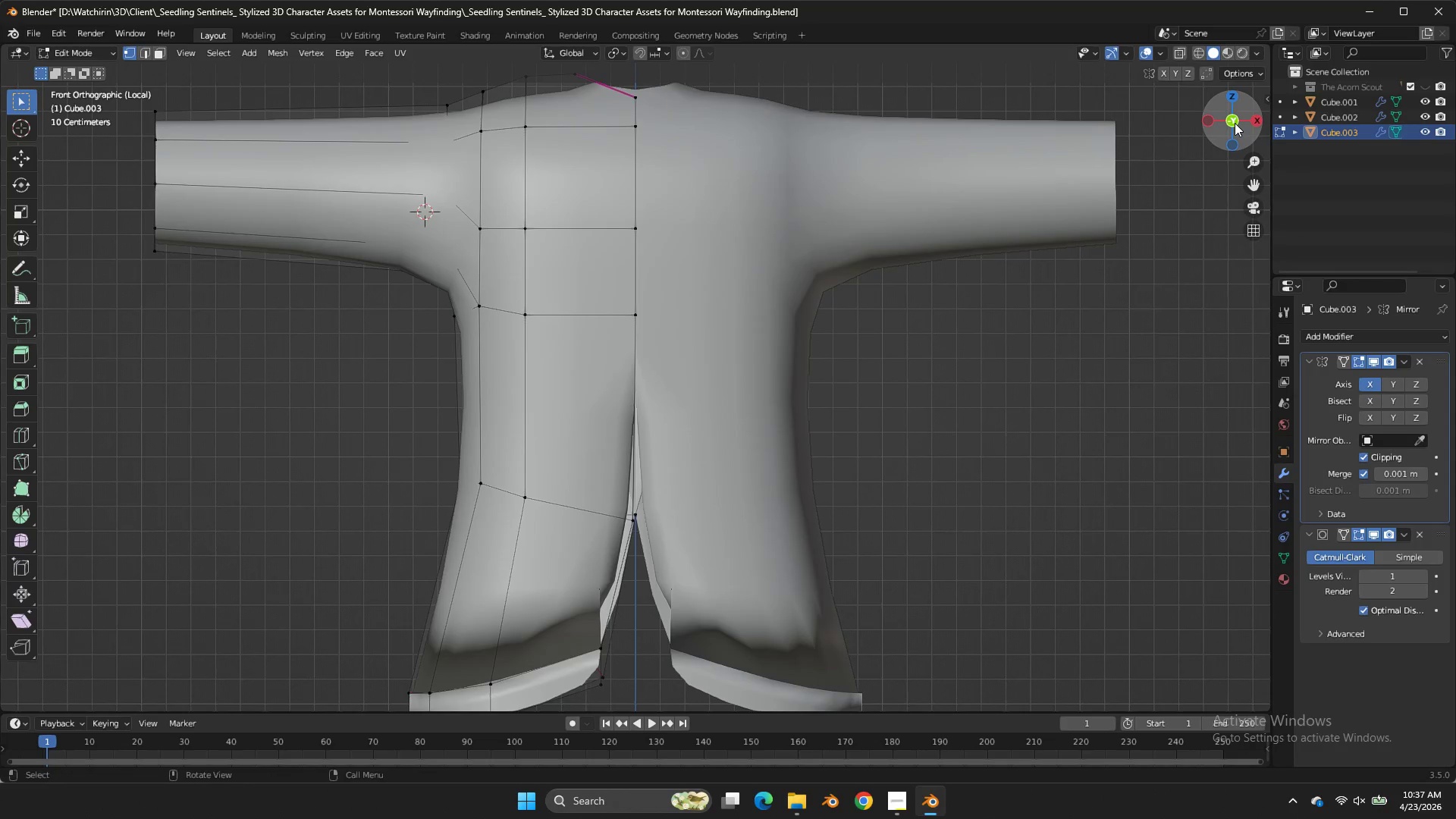 
triple_click([1243, 114])
 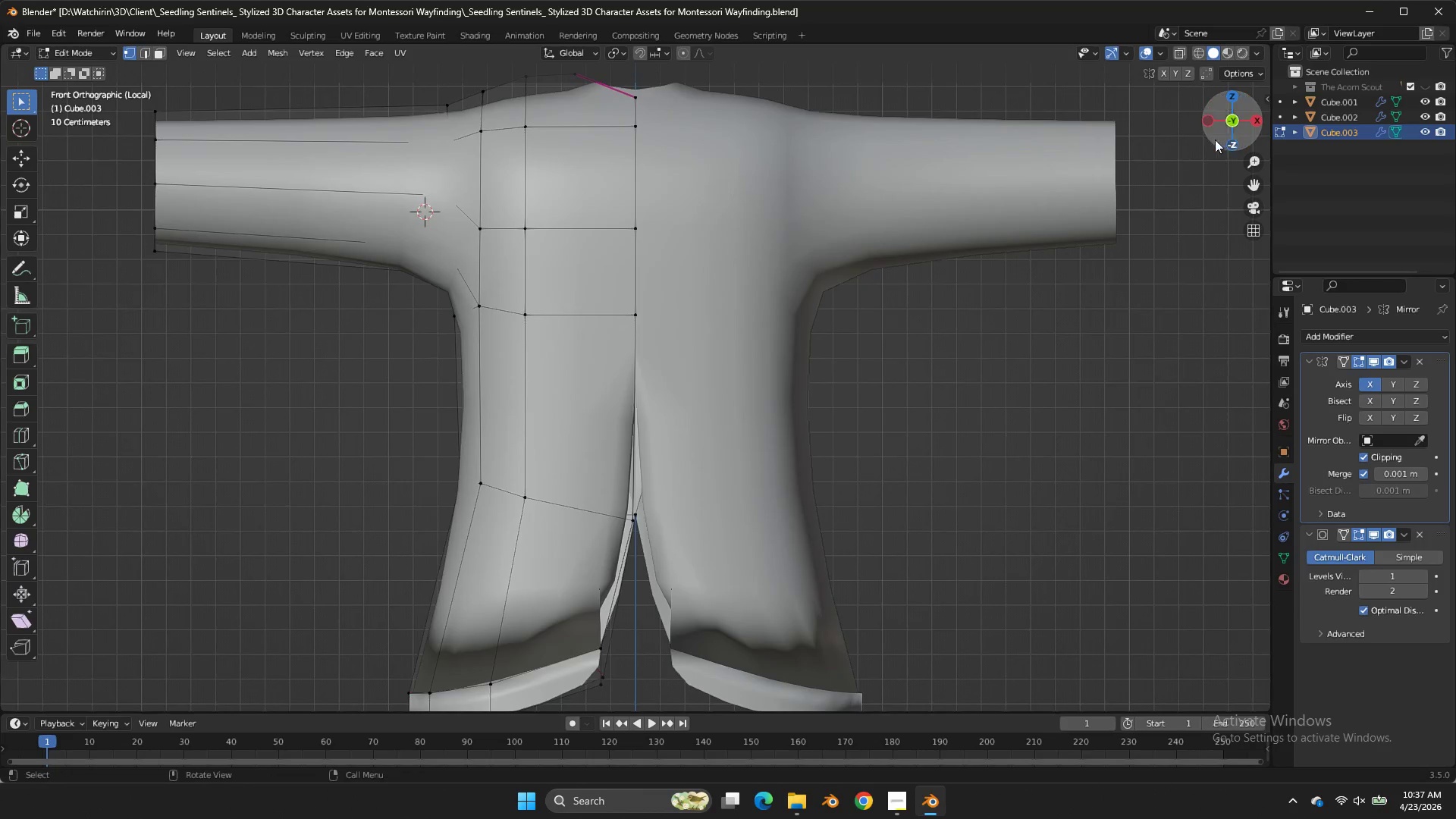 
double_click([1235, 123])
 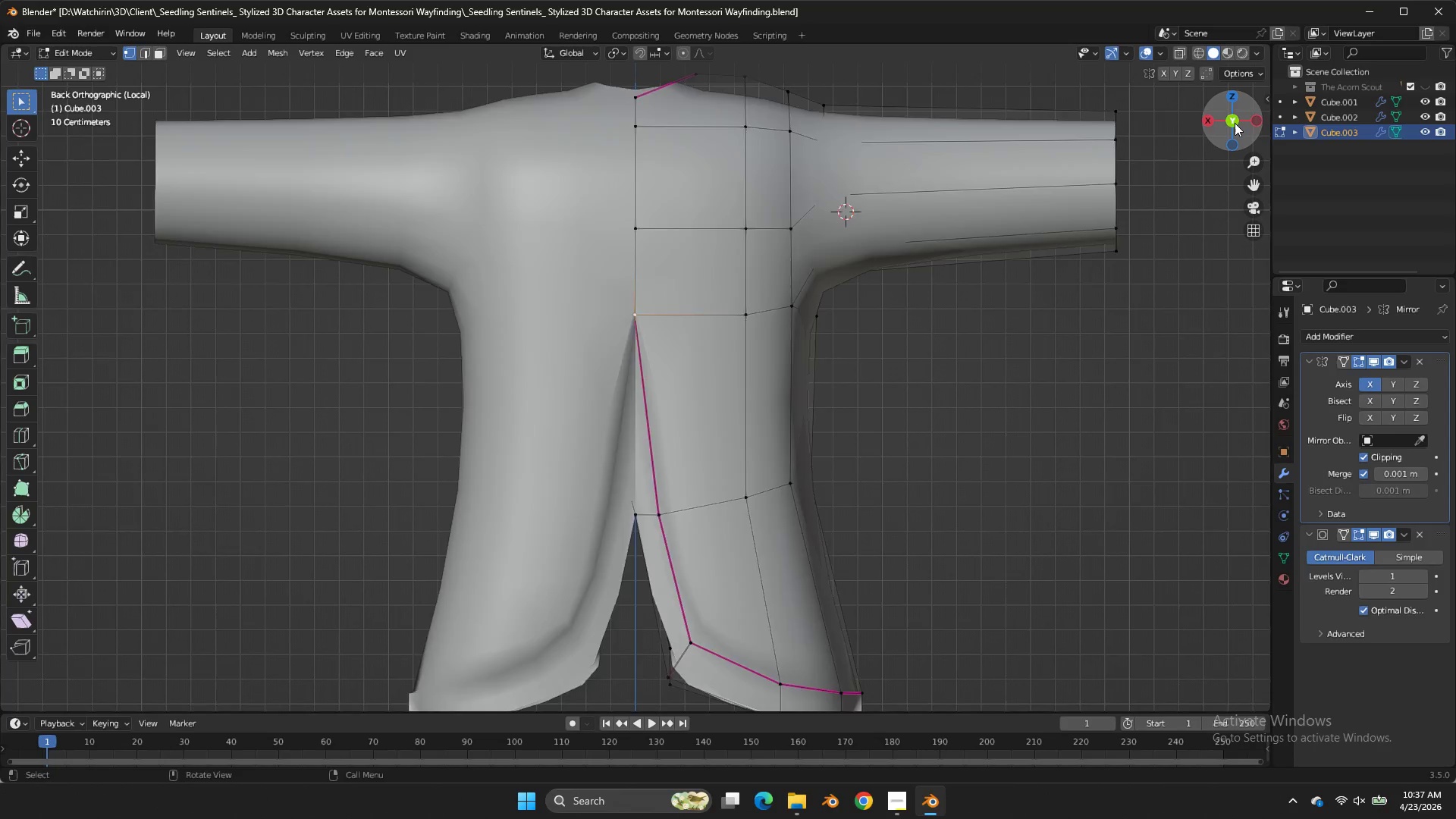 
double_click([1235, 123])
 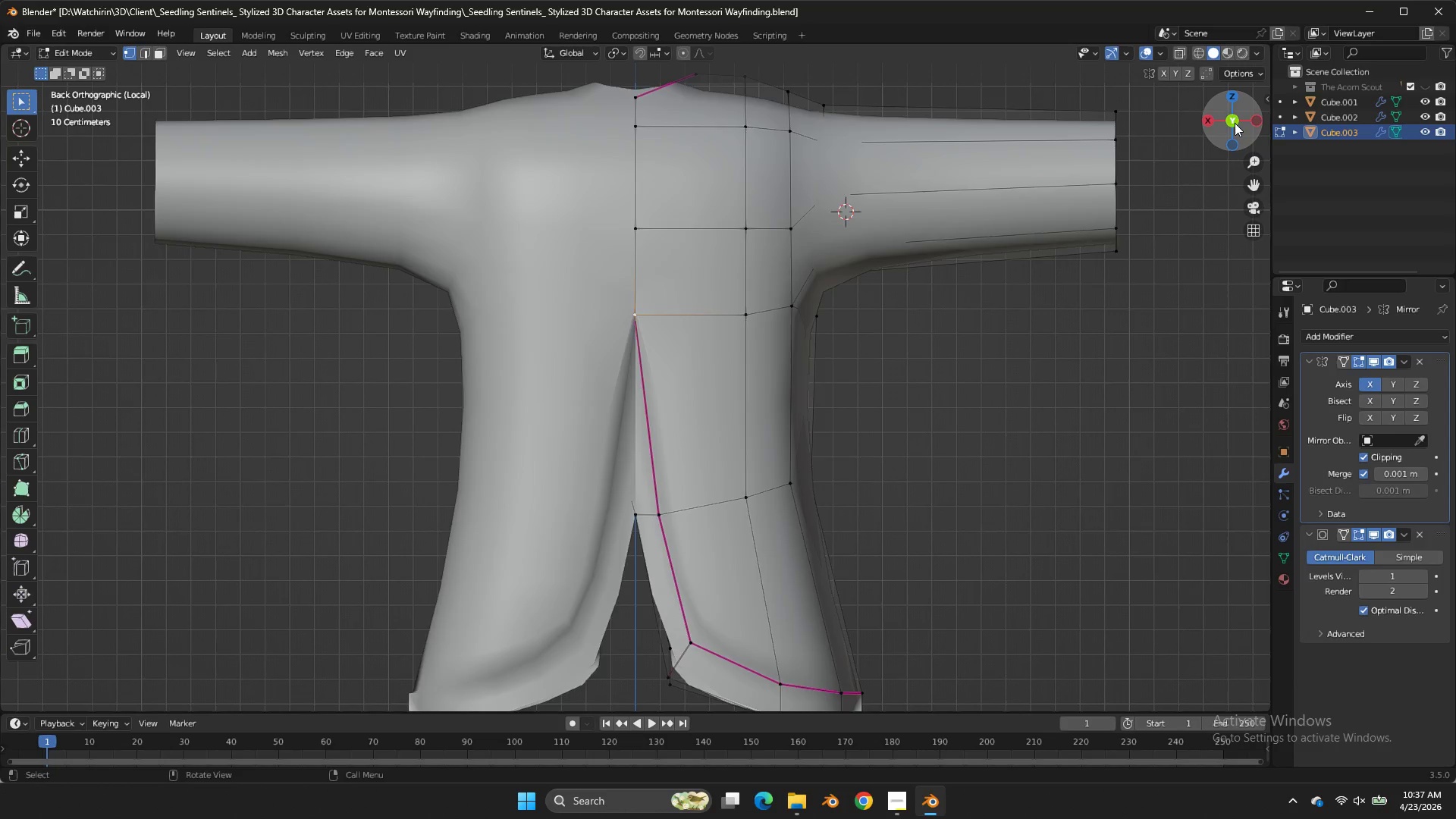 
triple_click([1235, 123])
 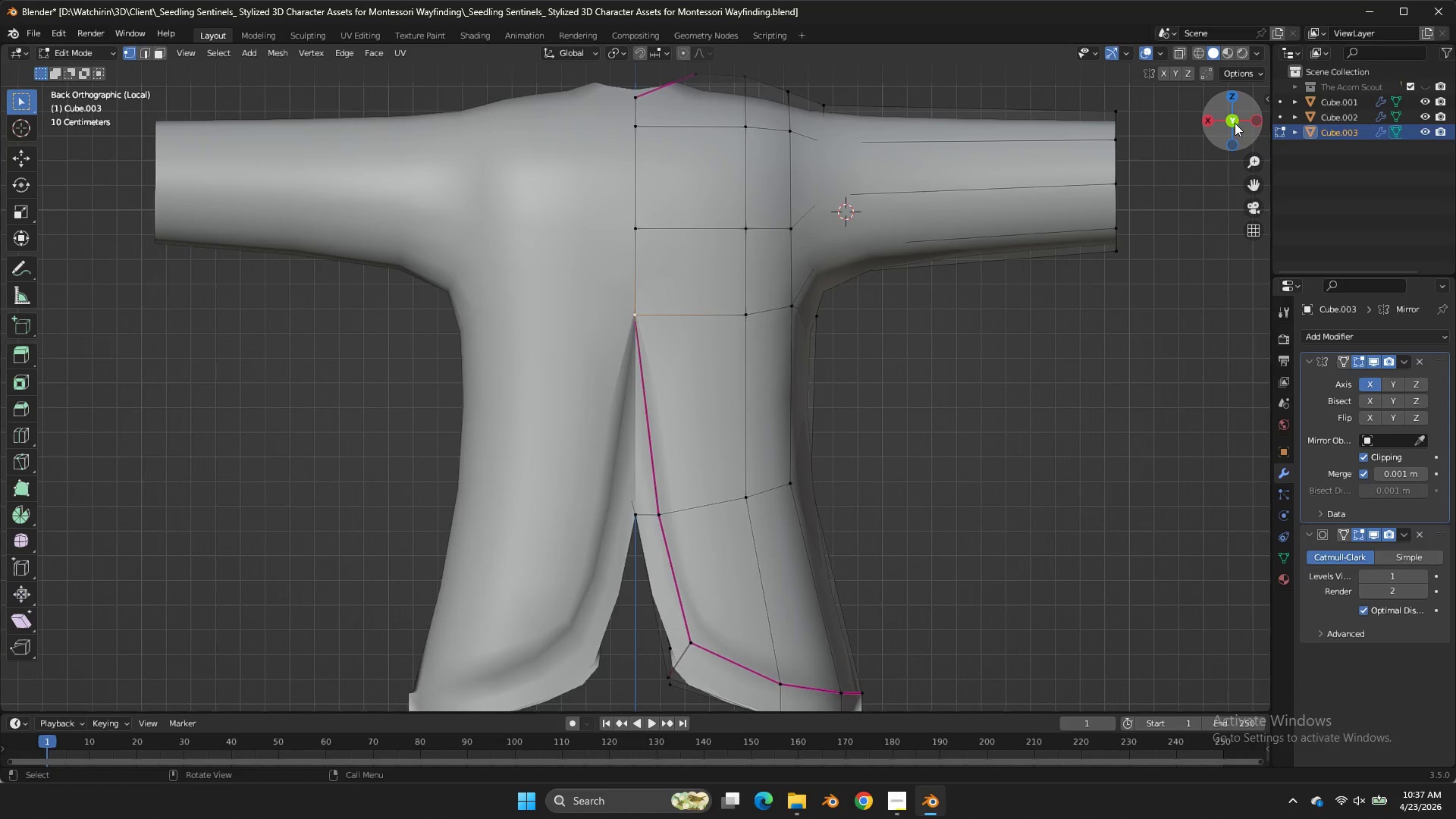 
double_click([1235, 123])
 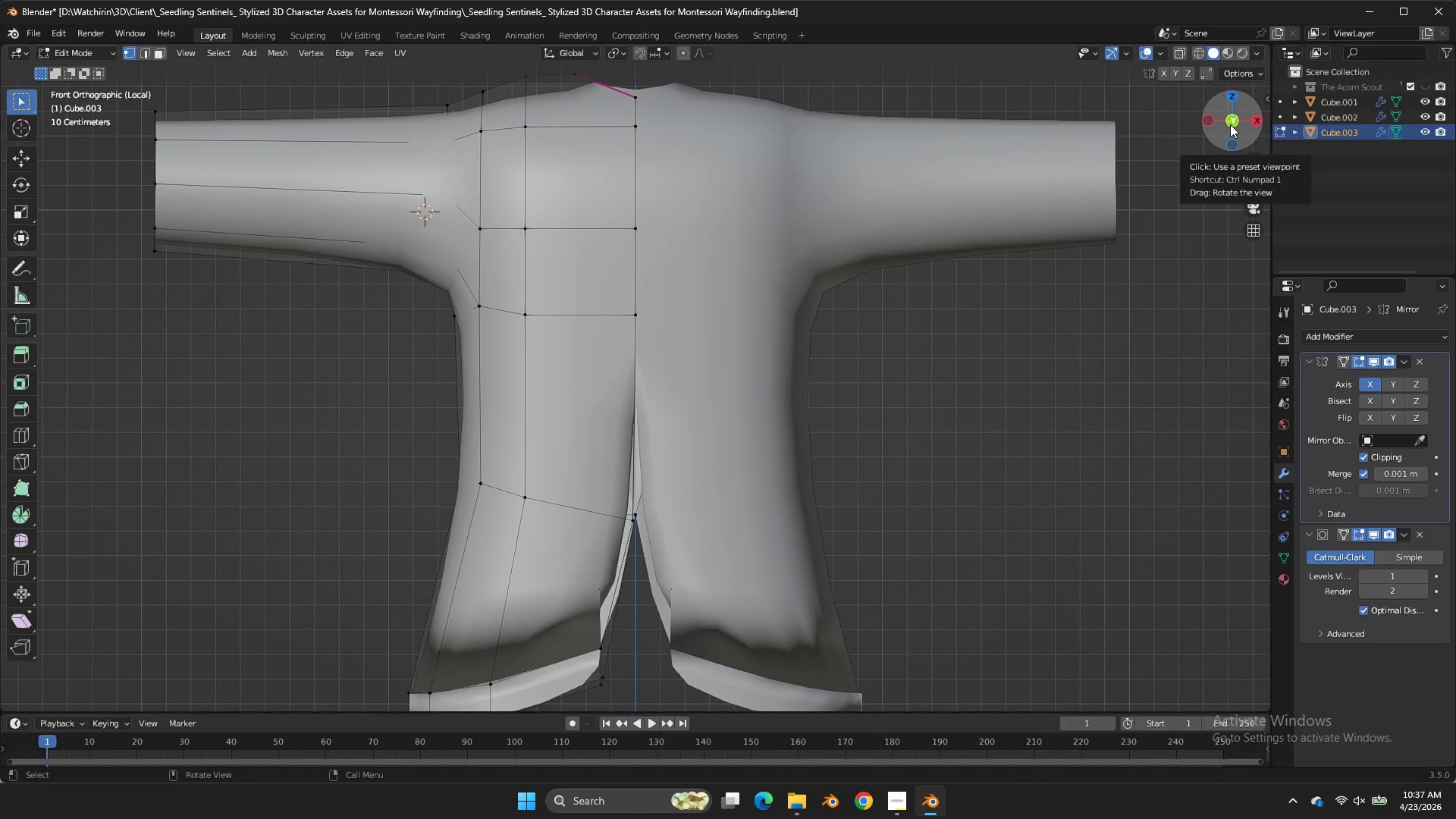 
double_click([1235, 124])
 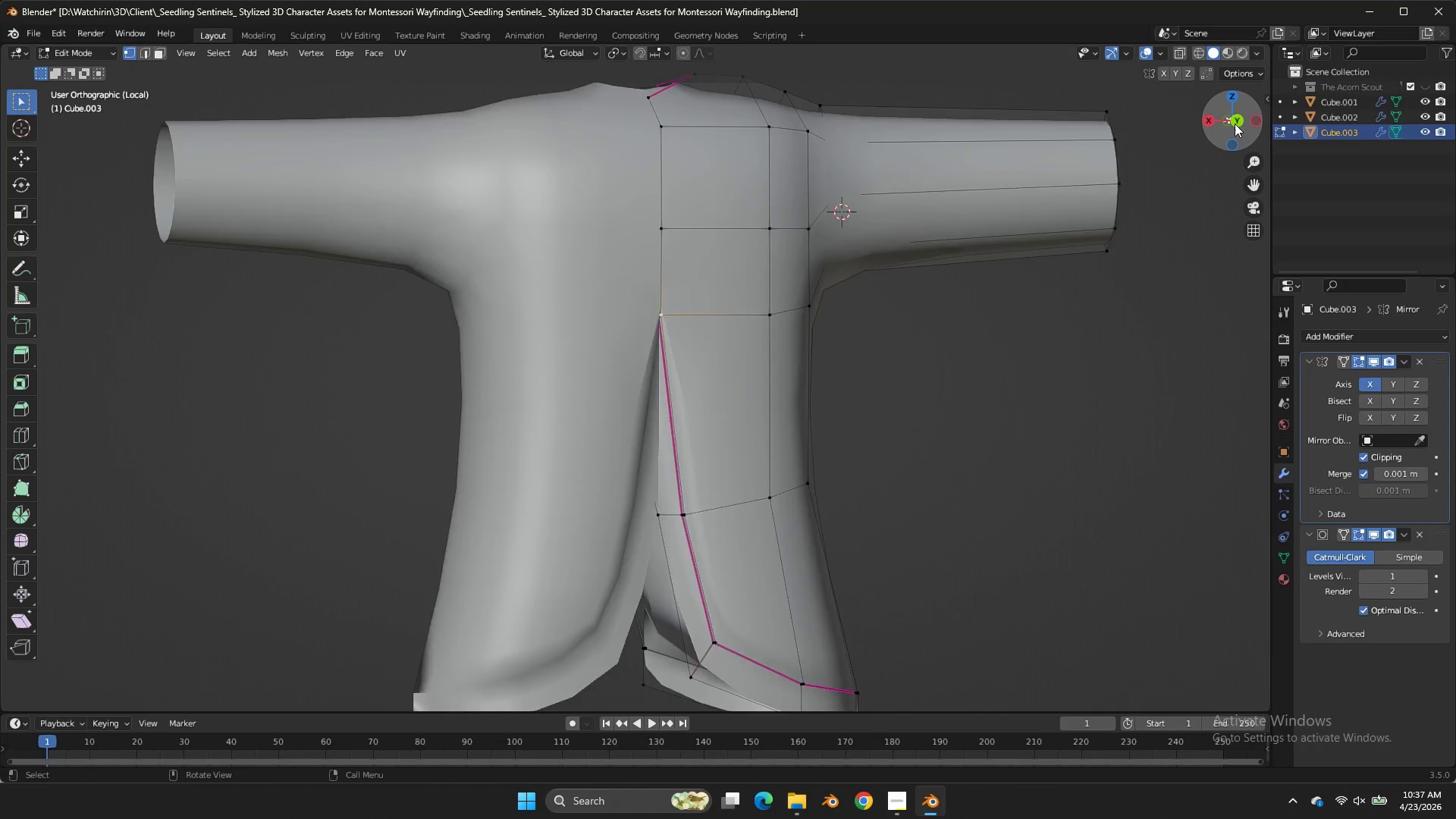 
triple_click([1235, 124])
 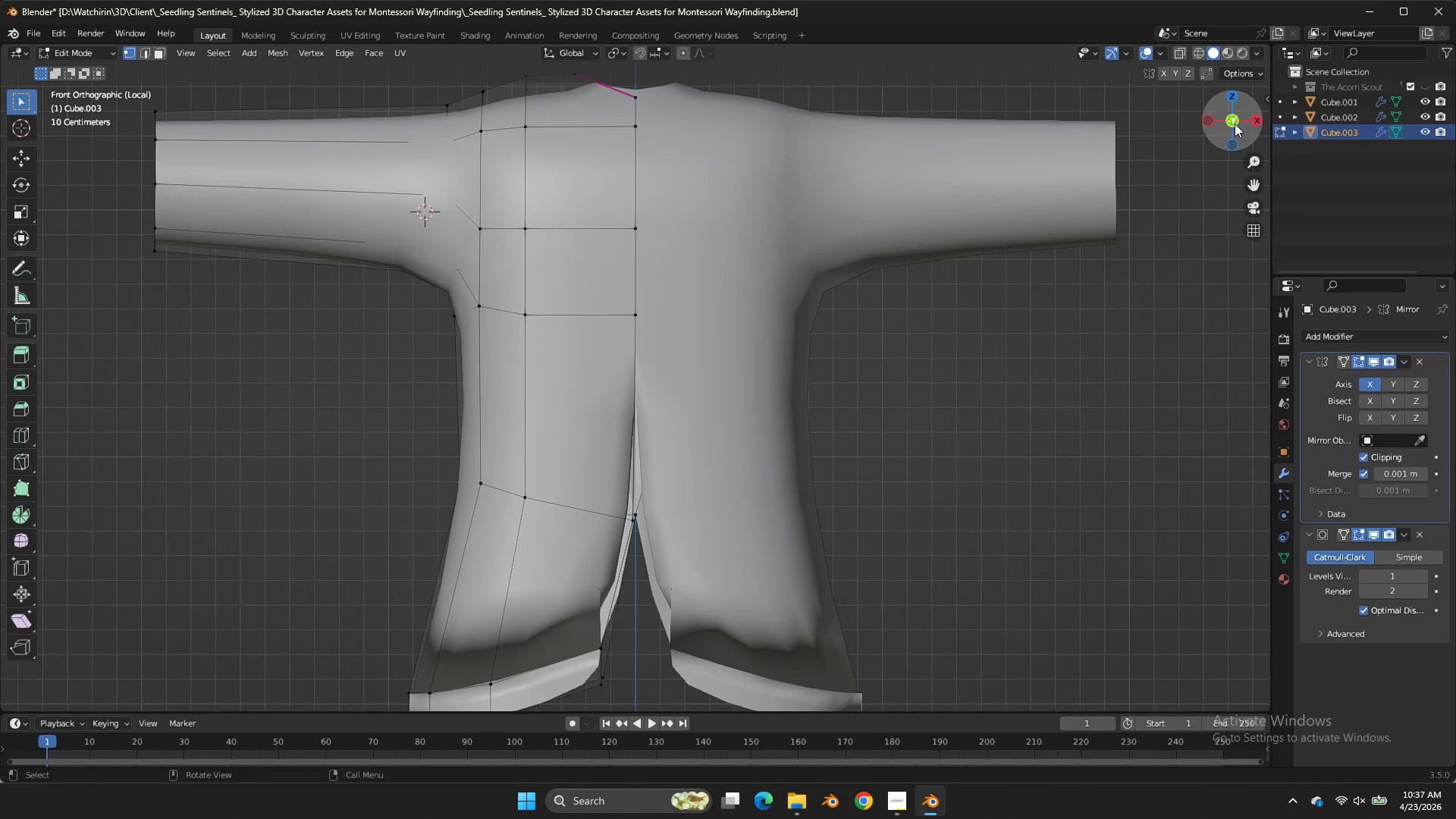 
key(Z)
 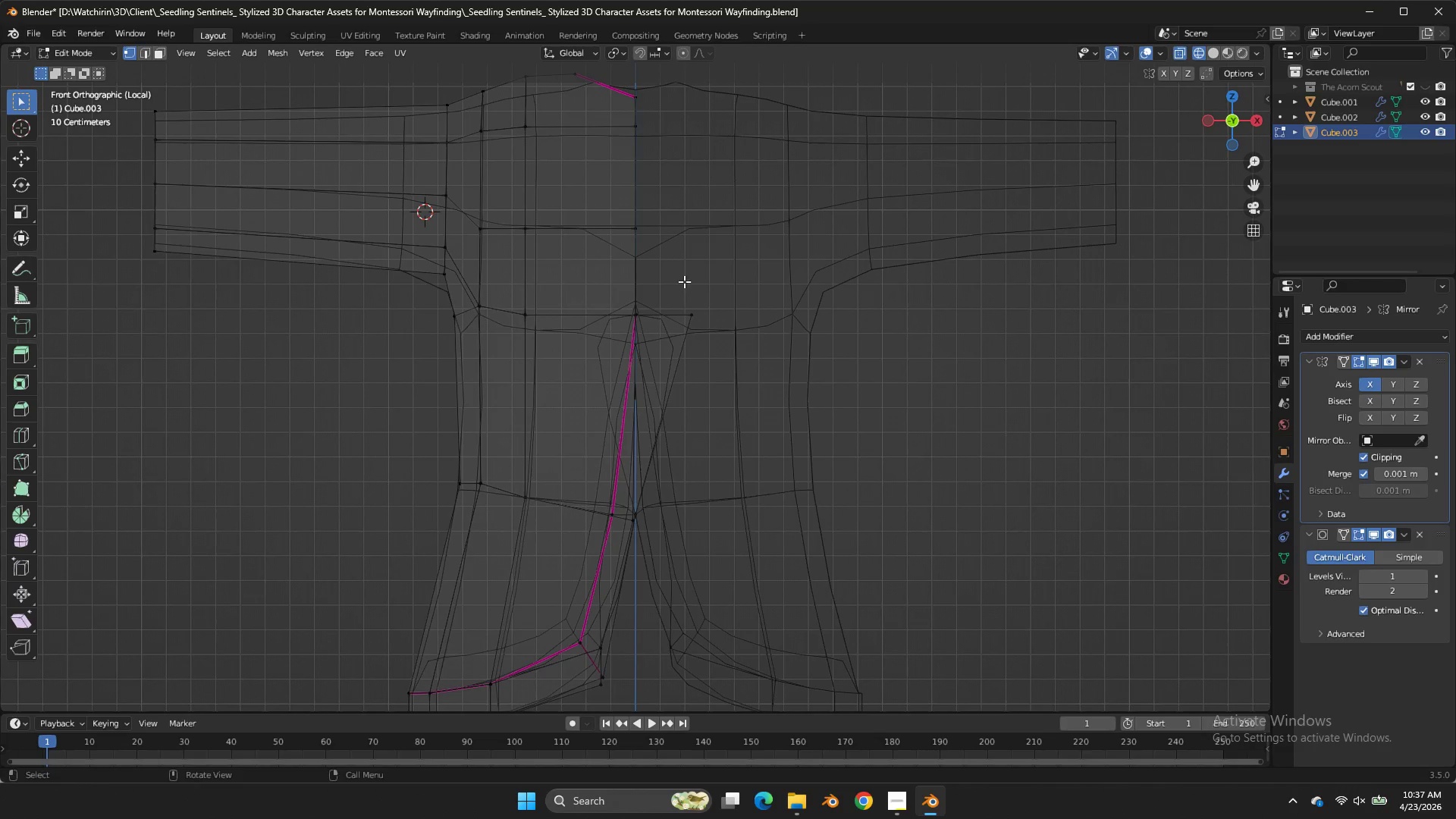 
left_click_drag(start_coordinate=[684, 281], to_coordinate=[616, 330])
 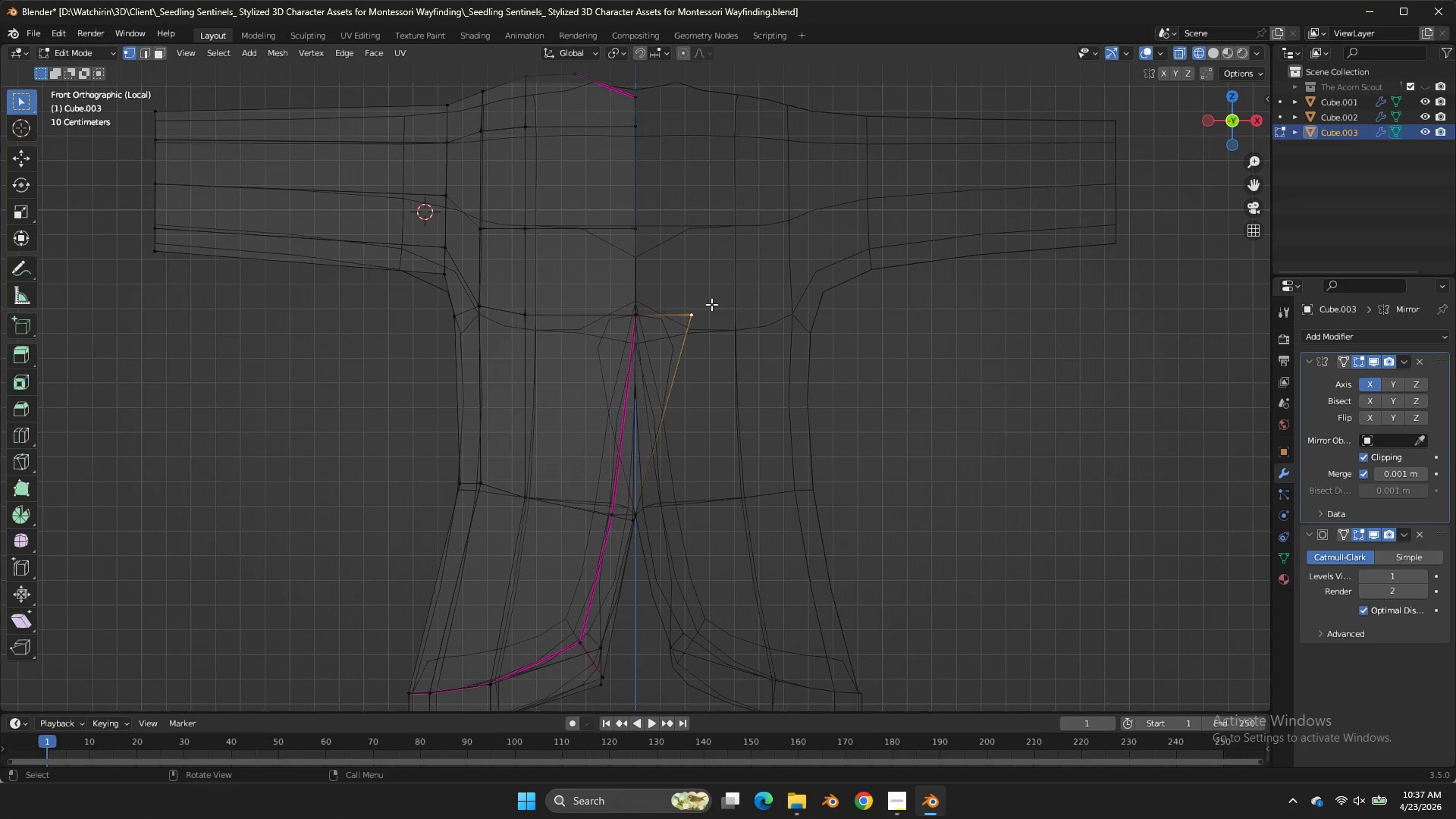 
double_click([616, 330])
 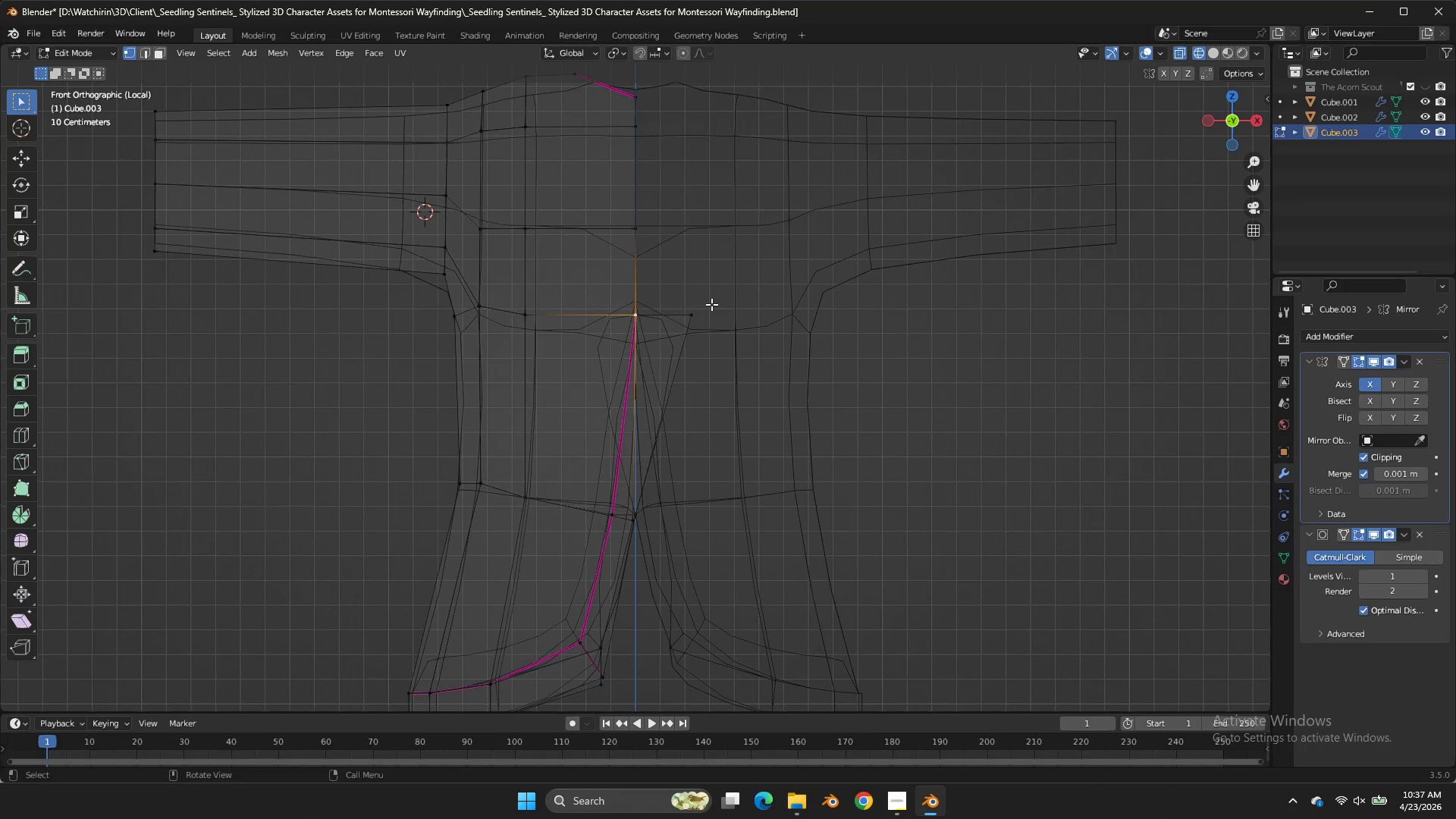 
double_click([711, 304])
 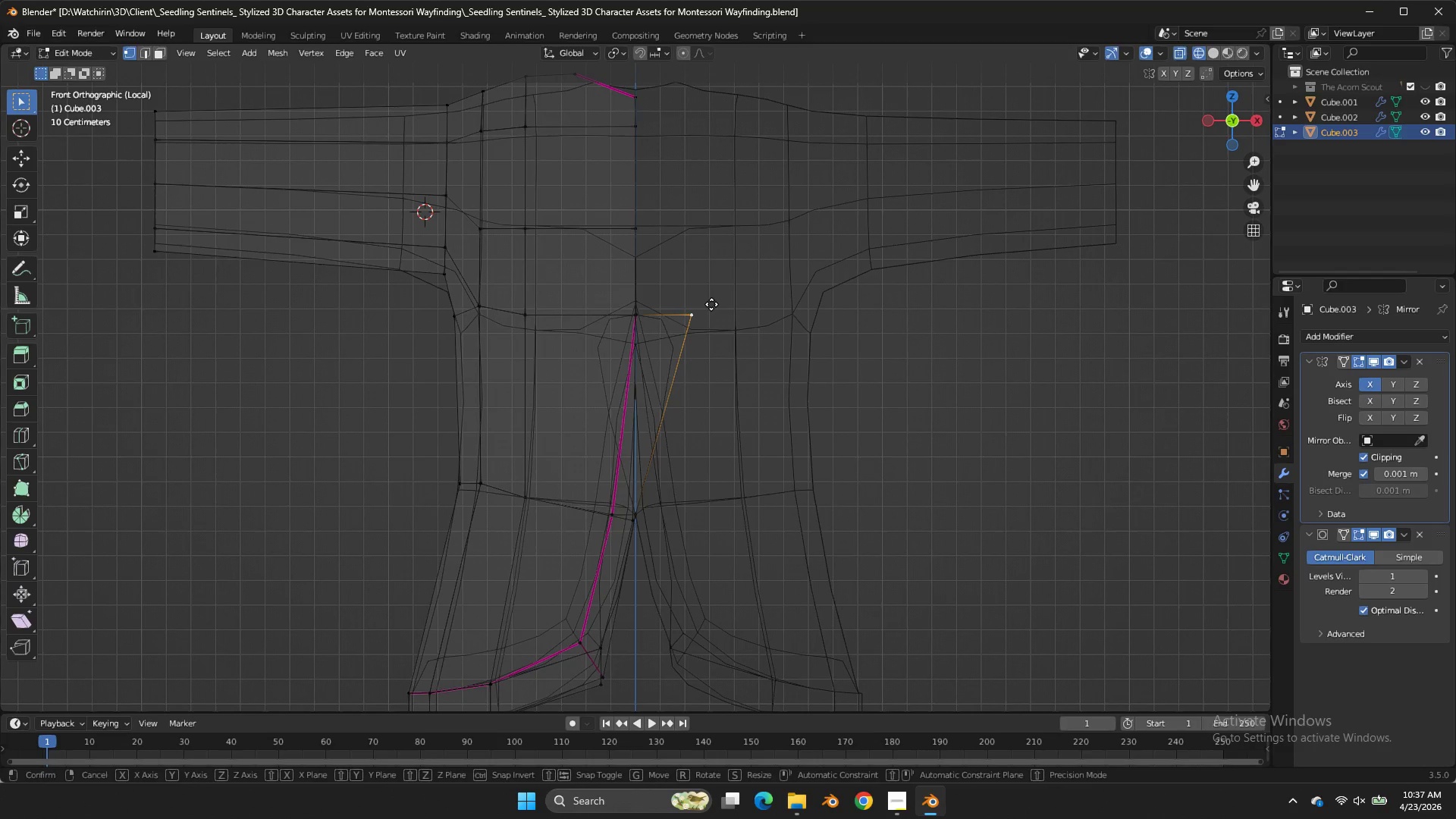 
key(G)
 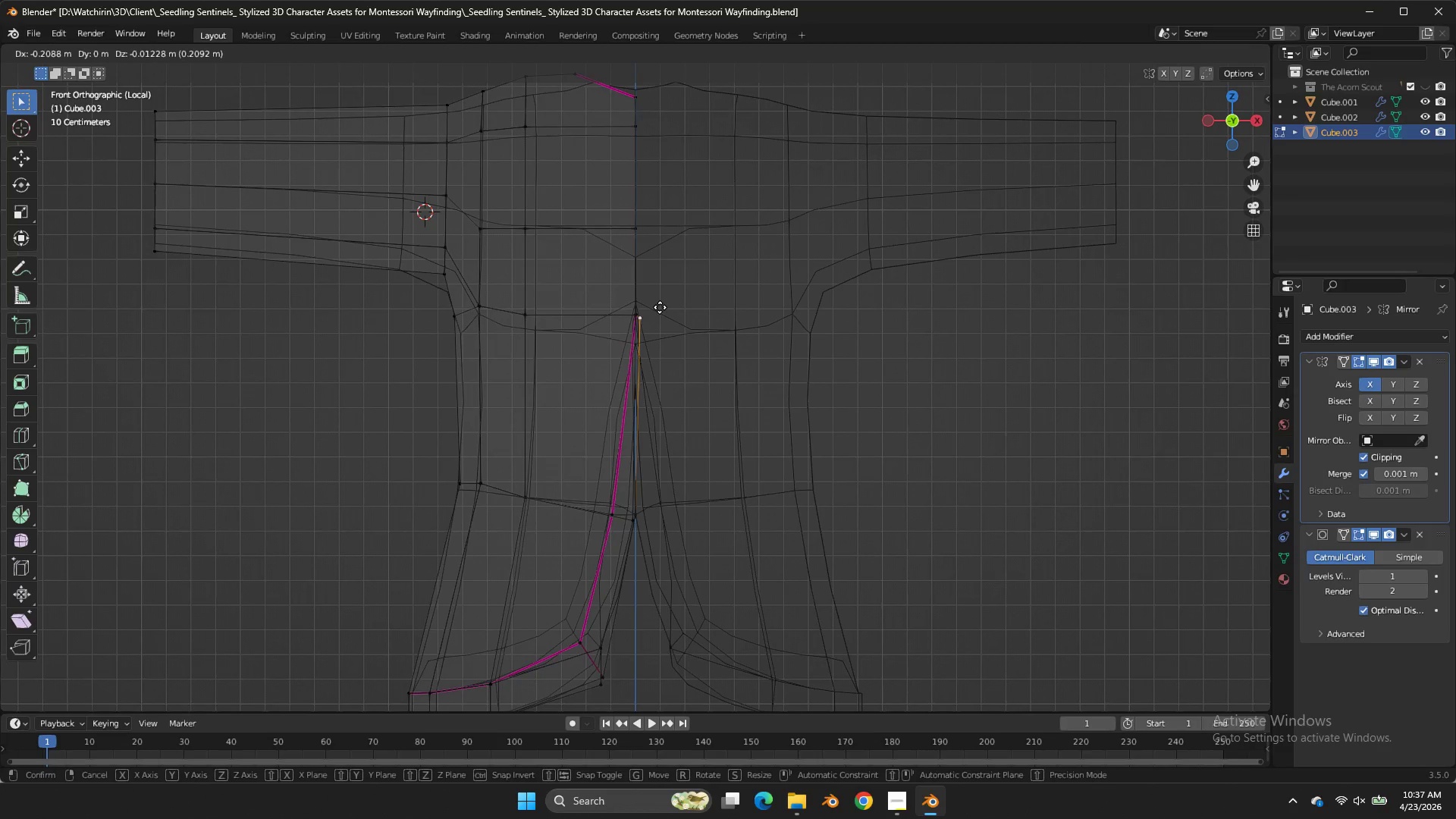 
left_click([660, 307])
 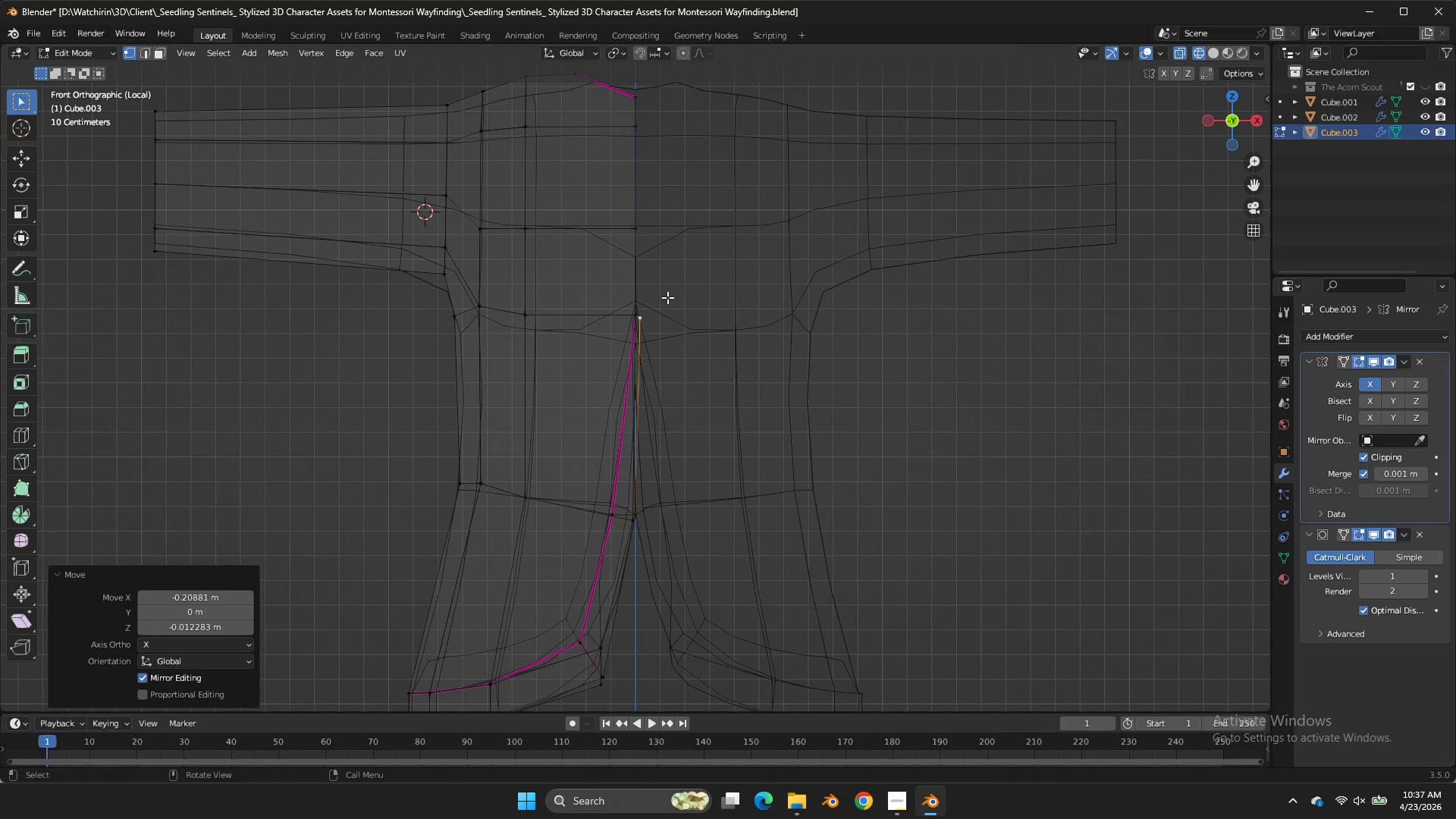 
left_click_drag(start_coordinate=[667, 298], to_coordinate=[603, 344])
 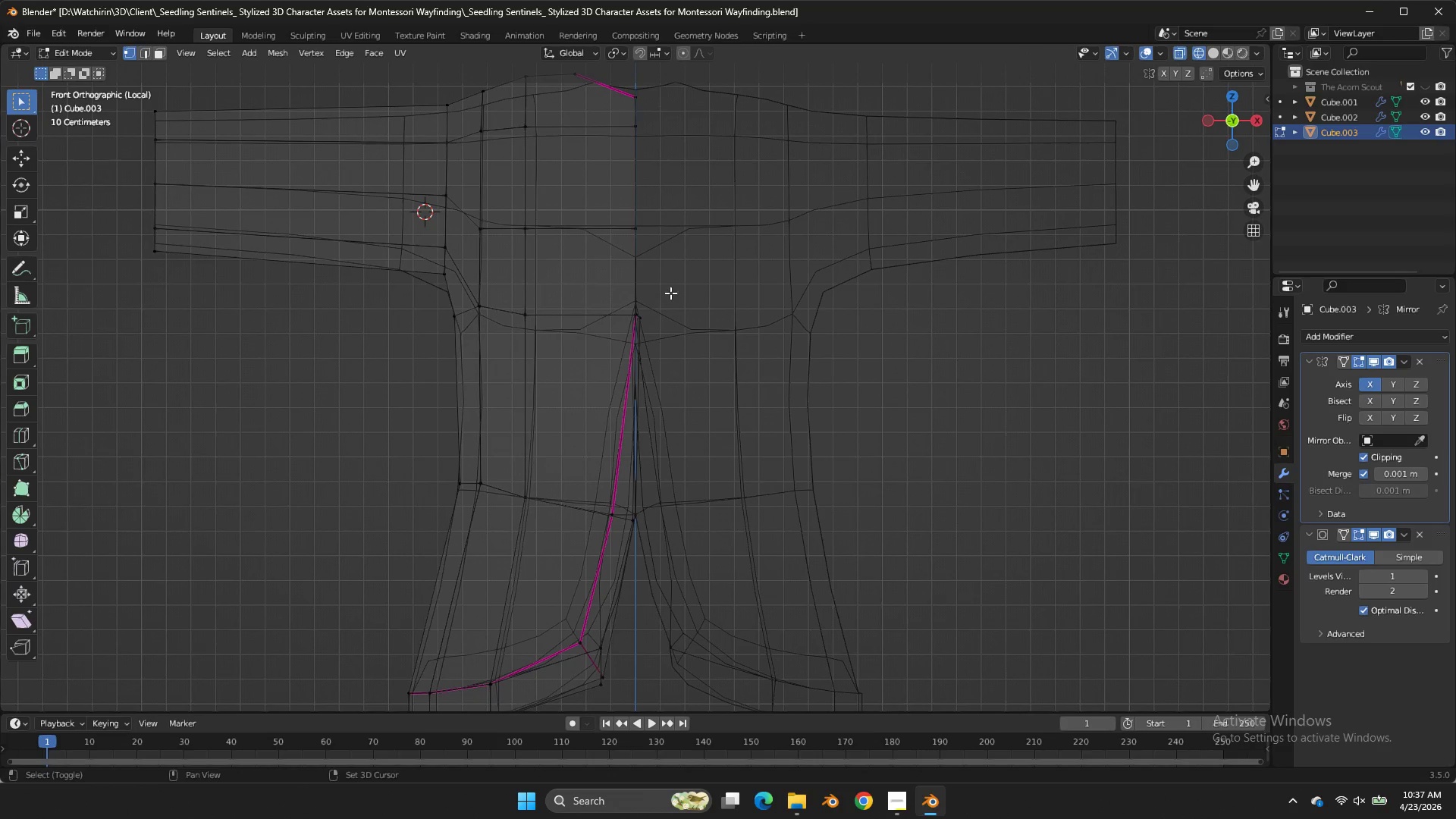 
triple_click([603, 344])
 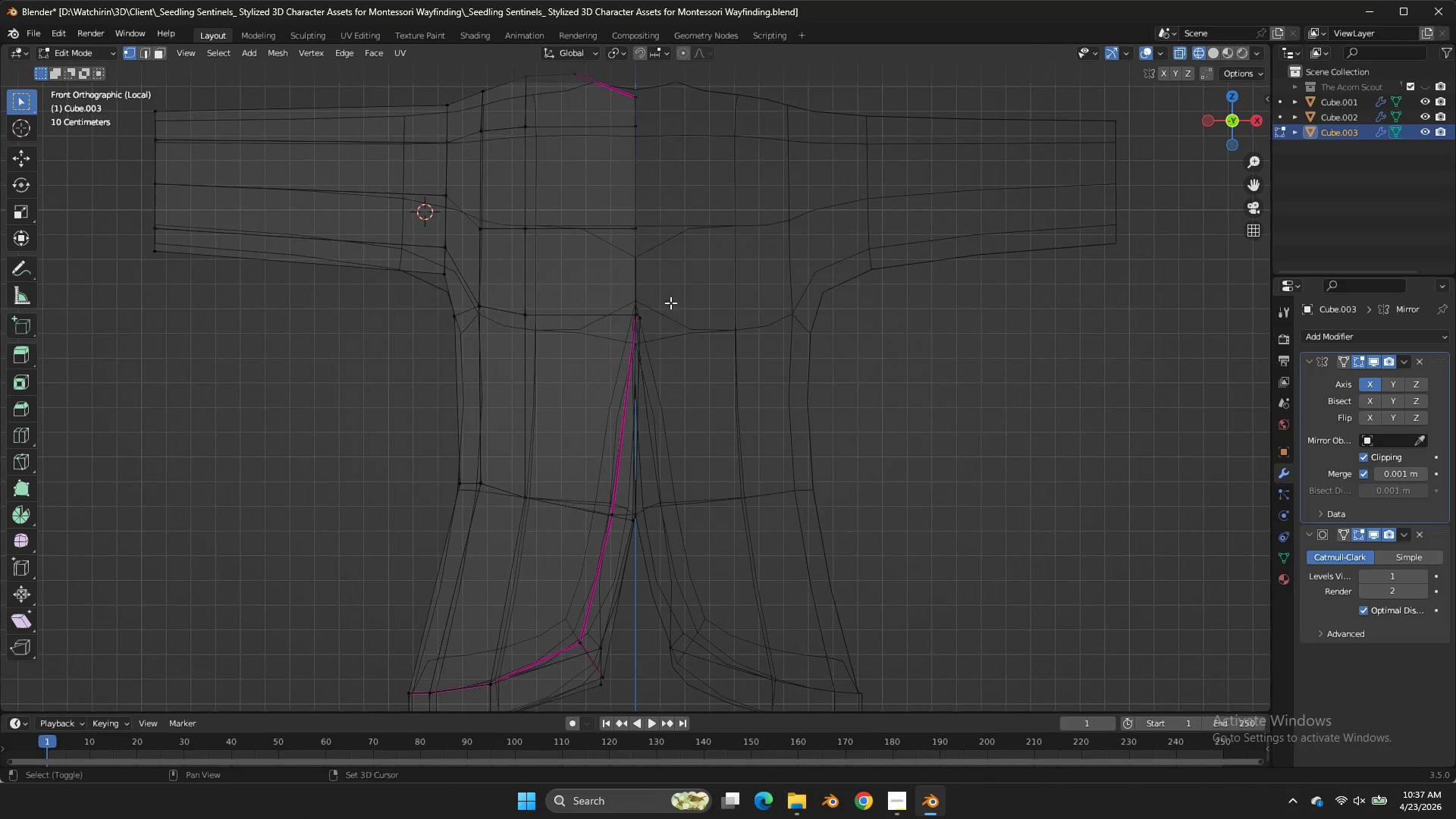 
hold_key(key=ShiftLeft, duration=1.2)
left_click_drag(start_coordinate=[670, 293], to_coordinate=[613, 336])
 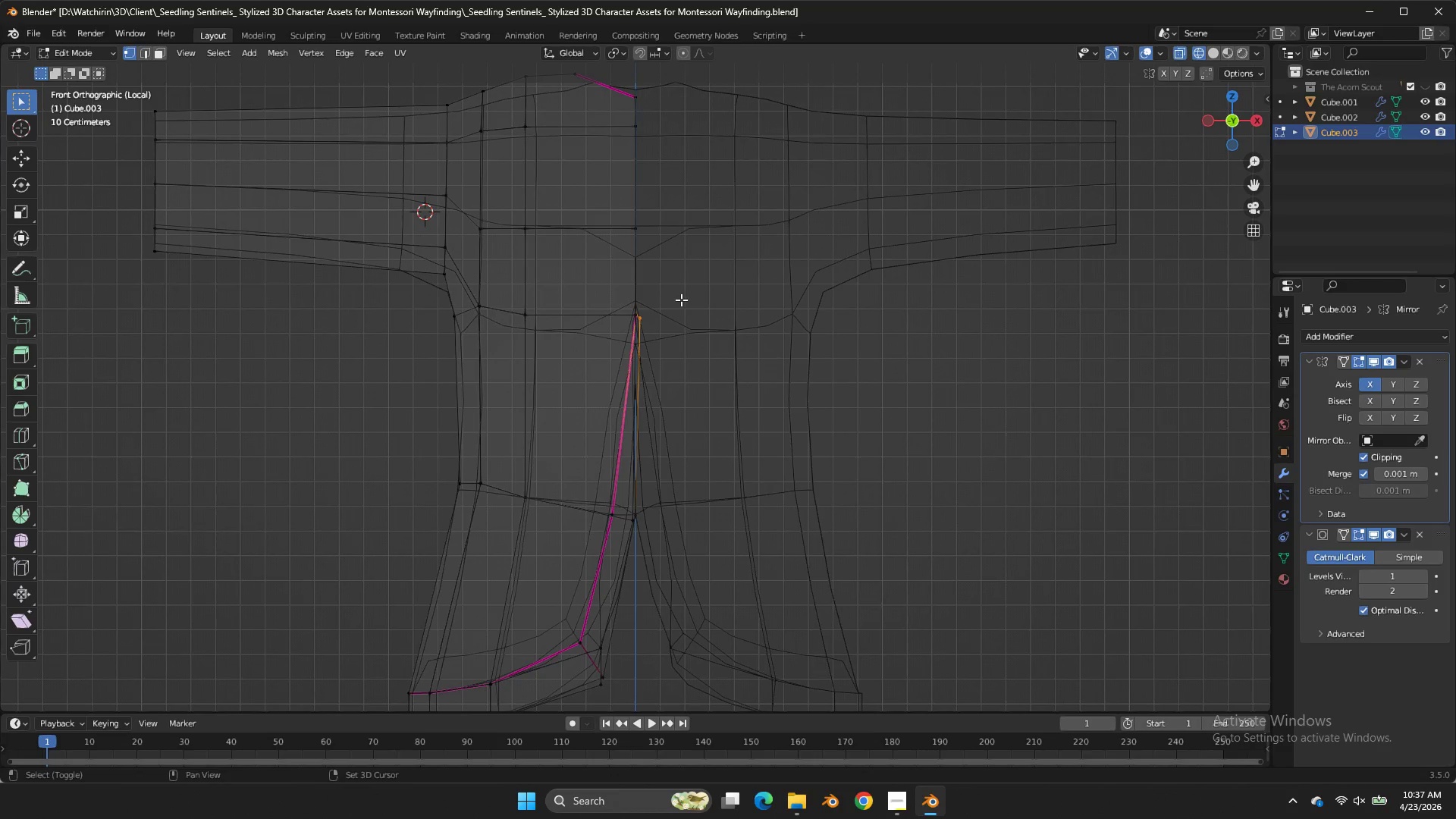 
double_click([613, 336])
 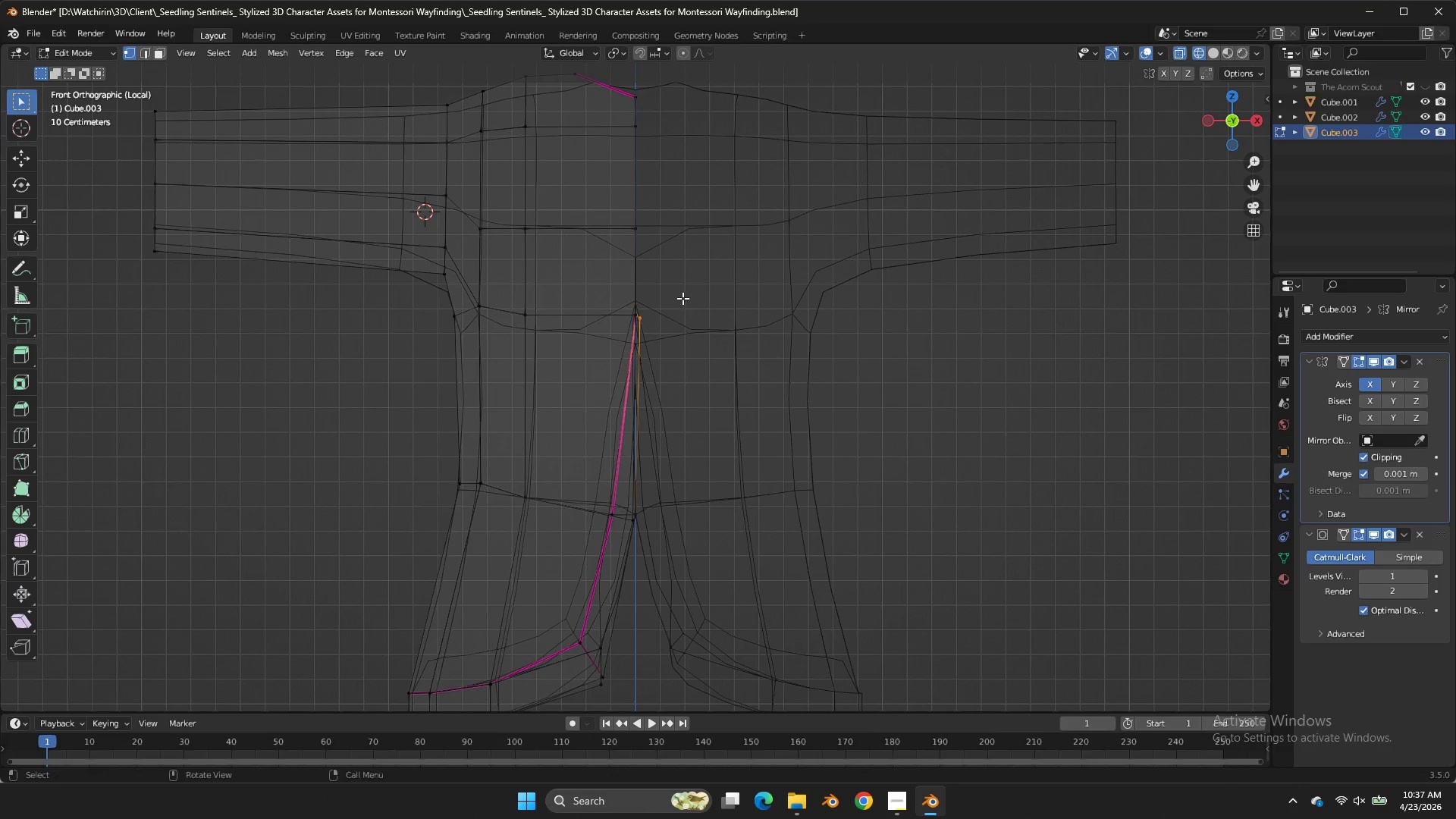 
key(Control+ControlLeft)
 